 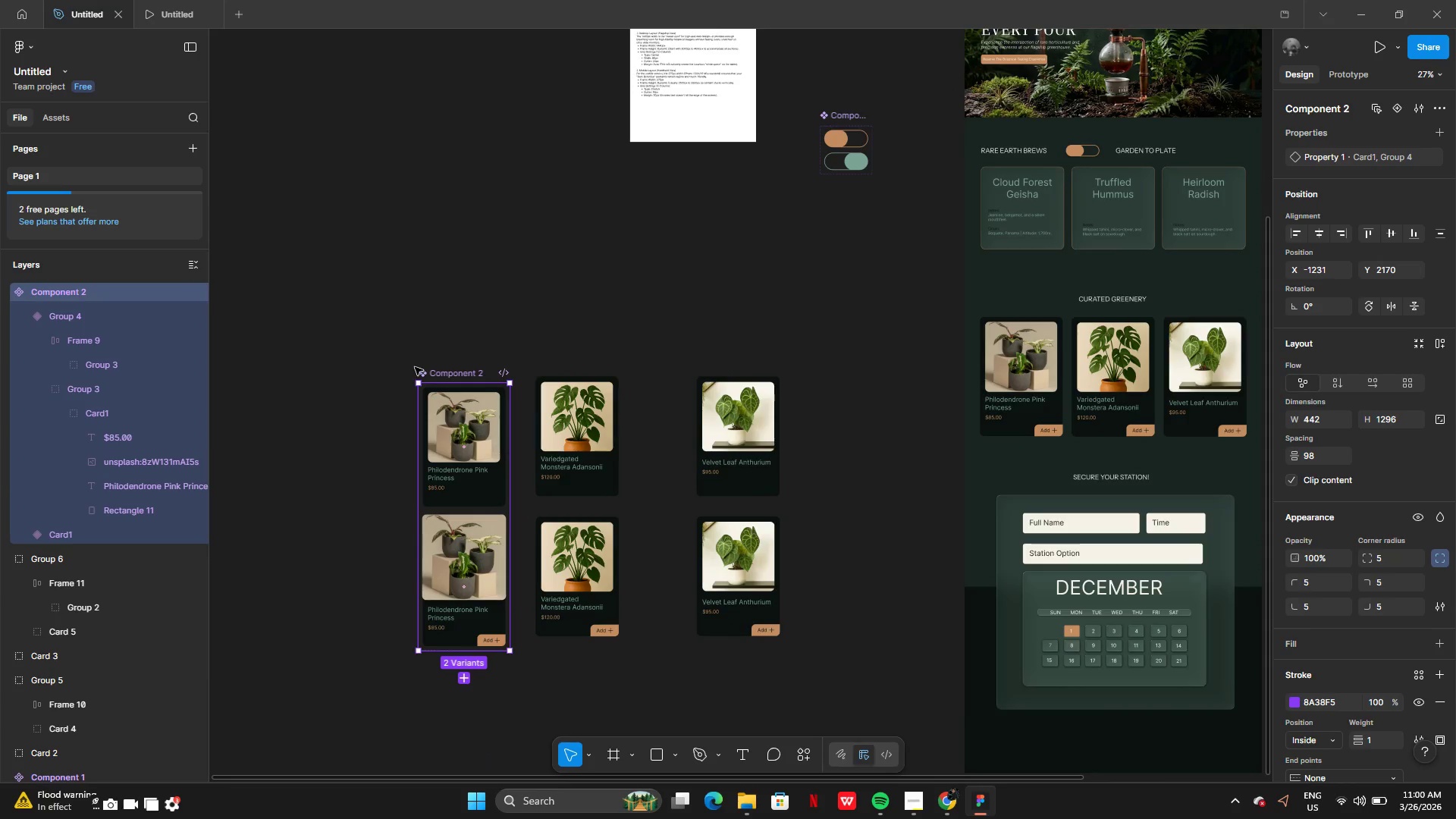 
key(Backspace)
 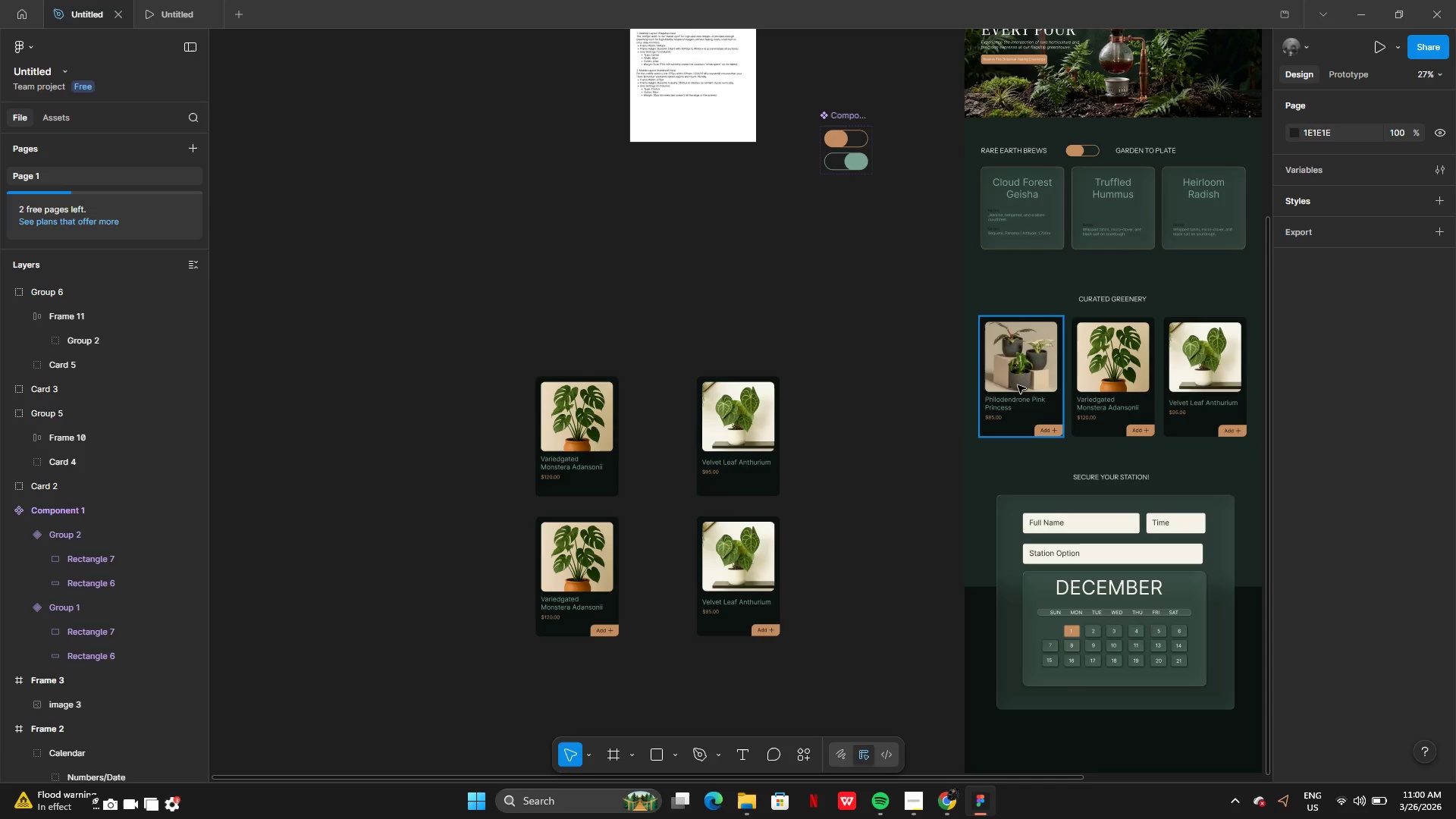 
left_click([1018, 385])
 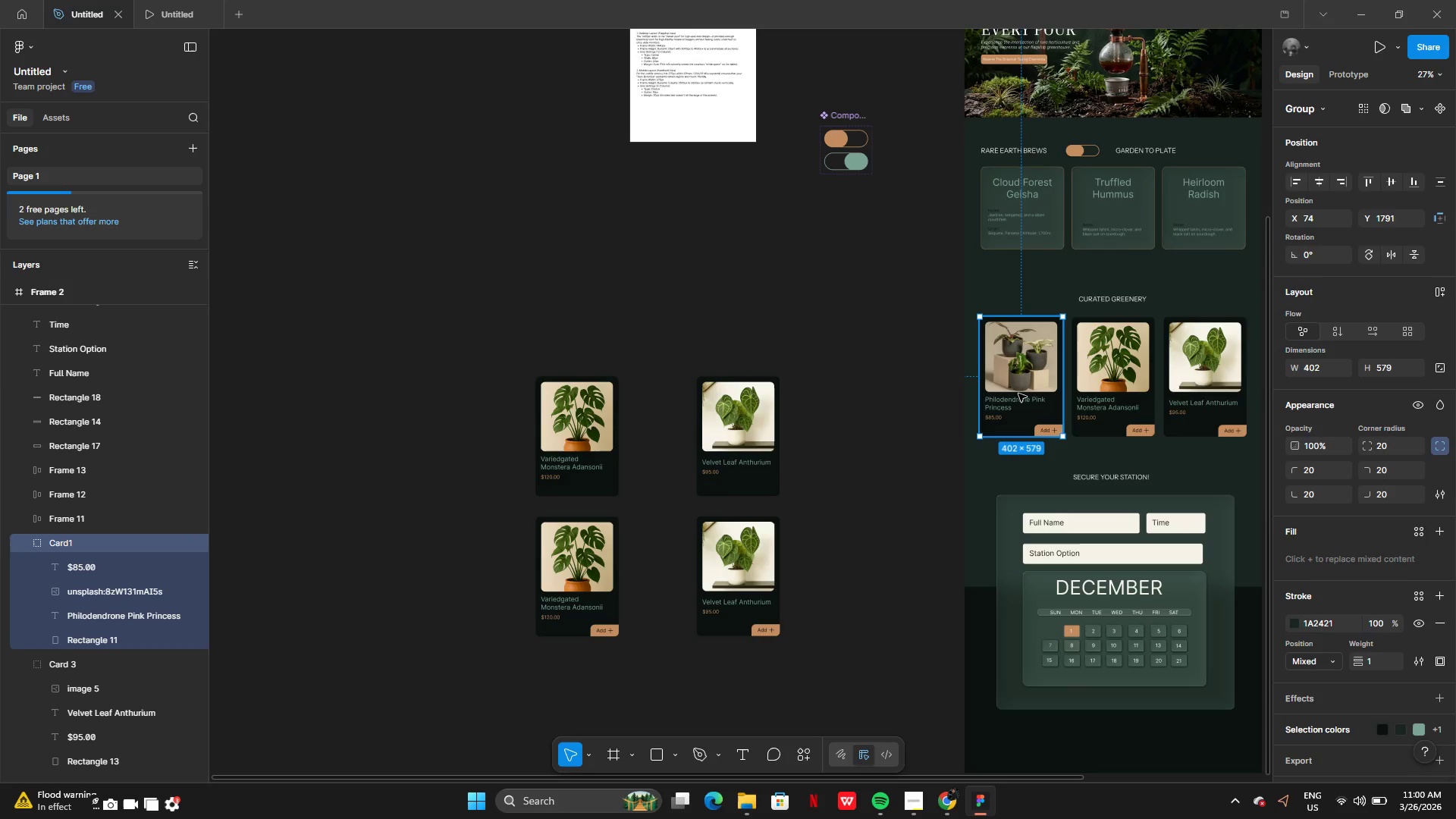 
hold_key(key=AltLeft, duration=0.39)
left_click_drag(start_coordinate=[1020, 394], to_coordinate=[826, 396])
 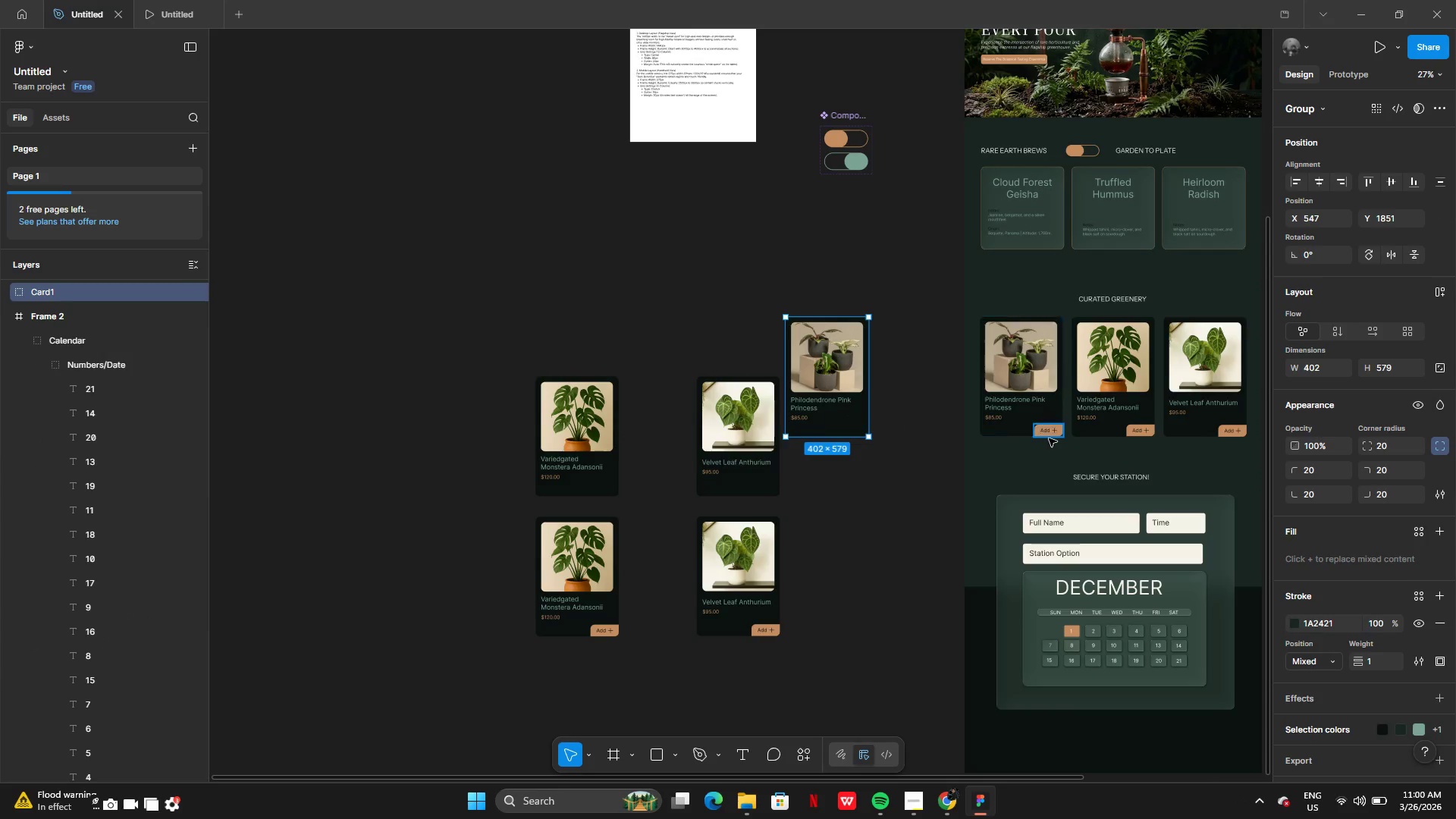 
wait(5.33)
 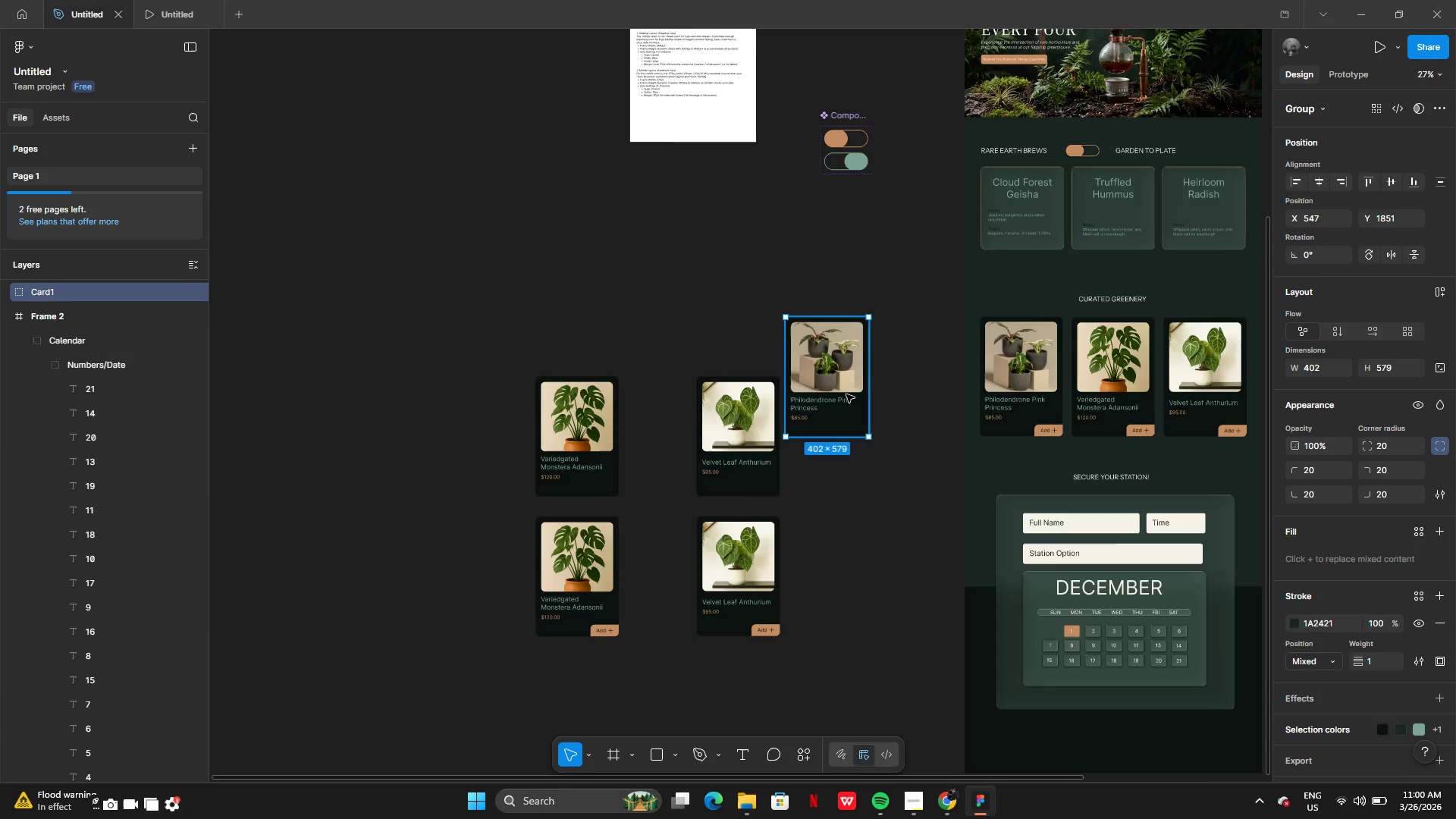 
left_click_drag(start_coordinate=[838, 417], to_coordinate=[463, 474])
 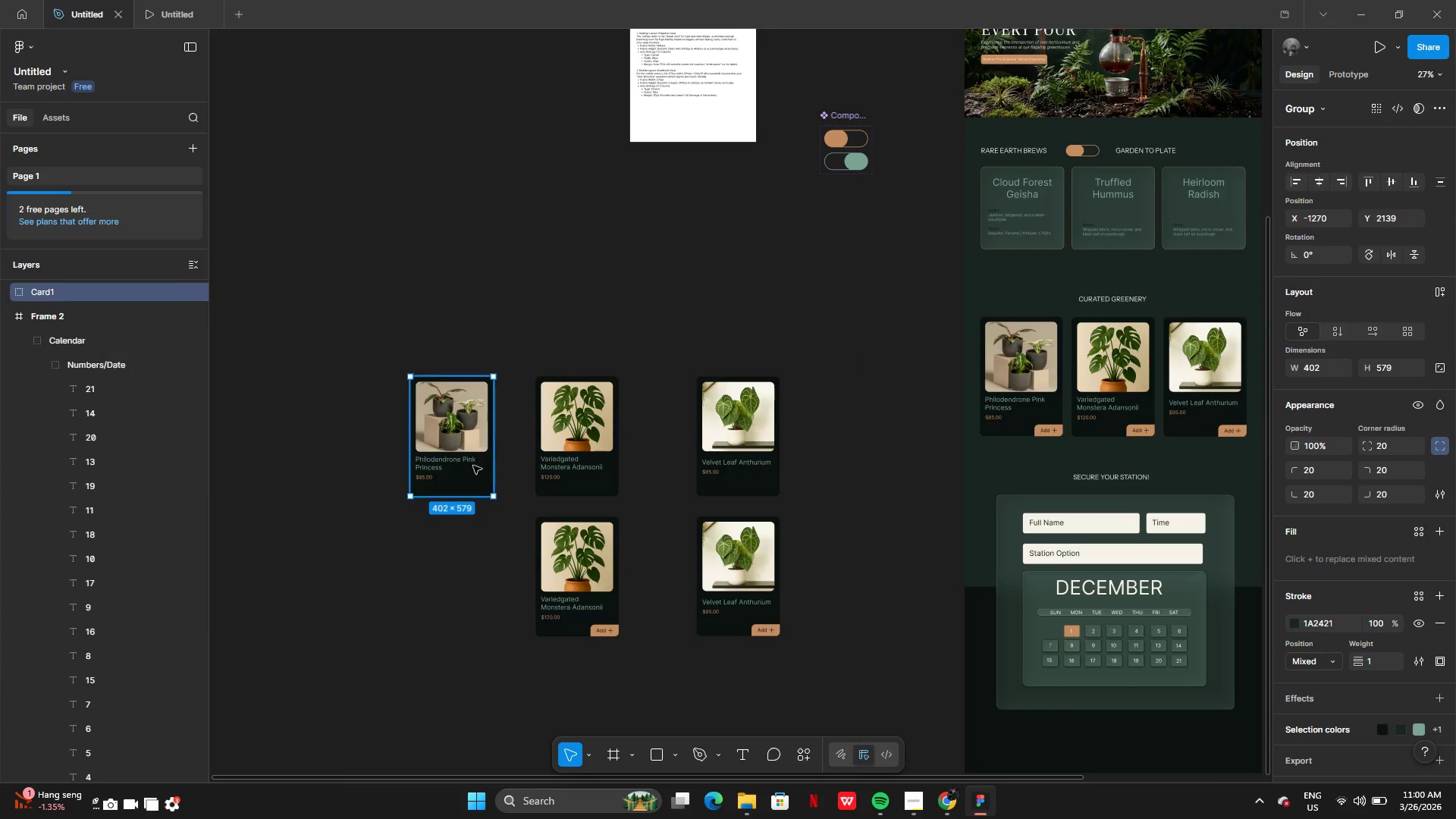 
left_click_drag(start_coordinate=[472, 469], to_coordinate=[446, 469])
 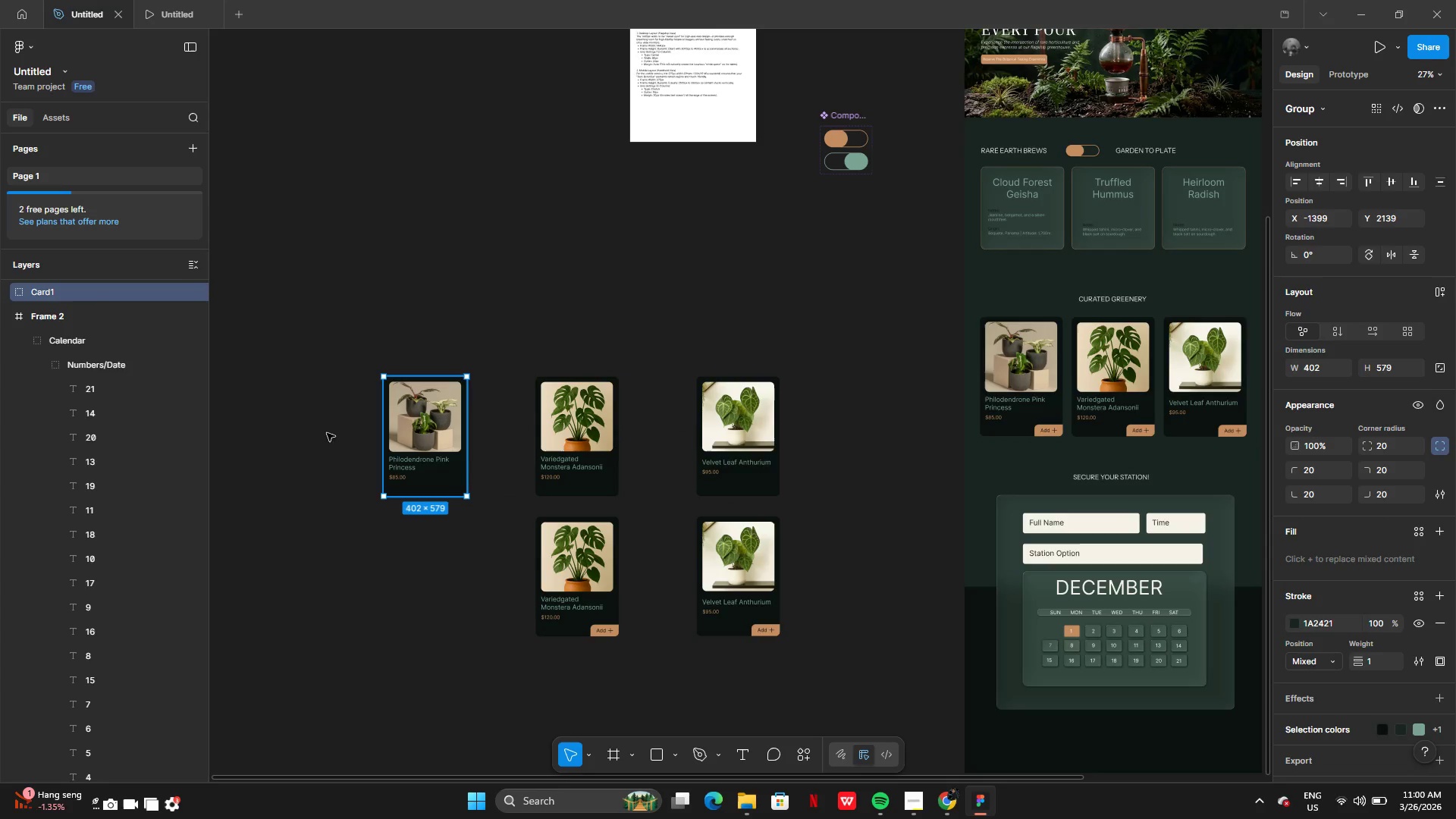 
hold_key(key=AltLeft, duration=0.39)
left_click_drag(start_coordinate=[436, 473], to_coordinate=[425, 592])
 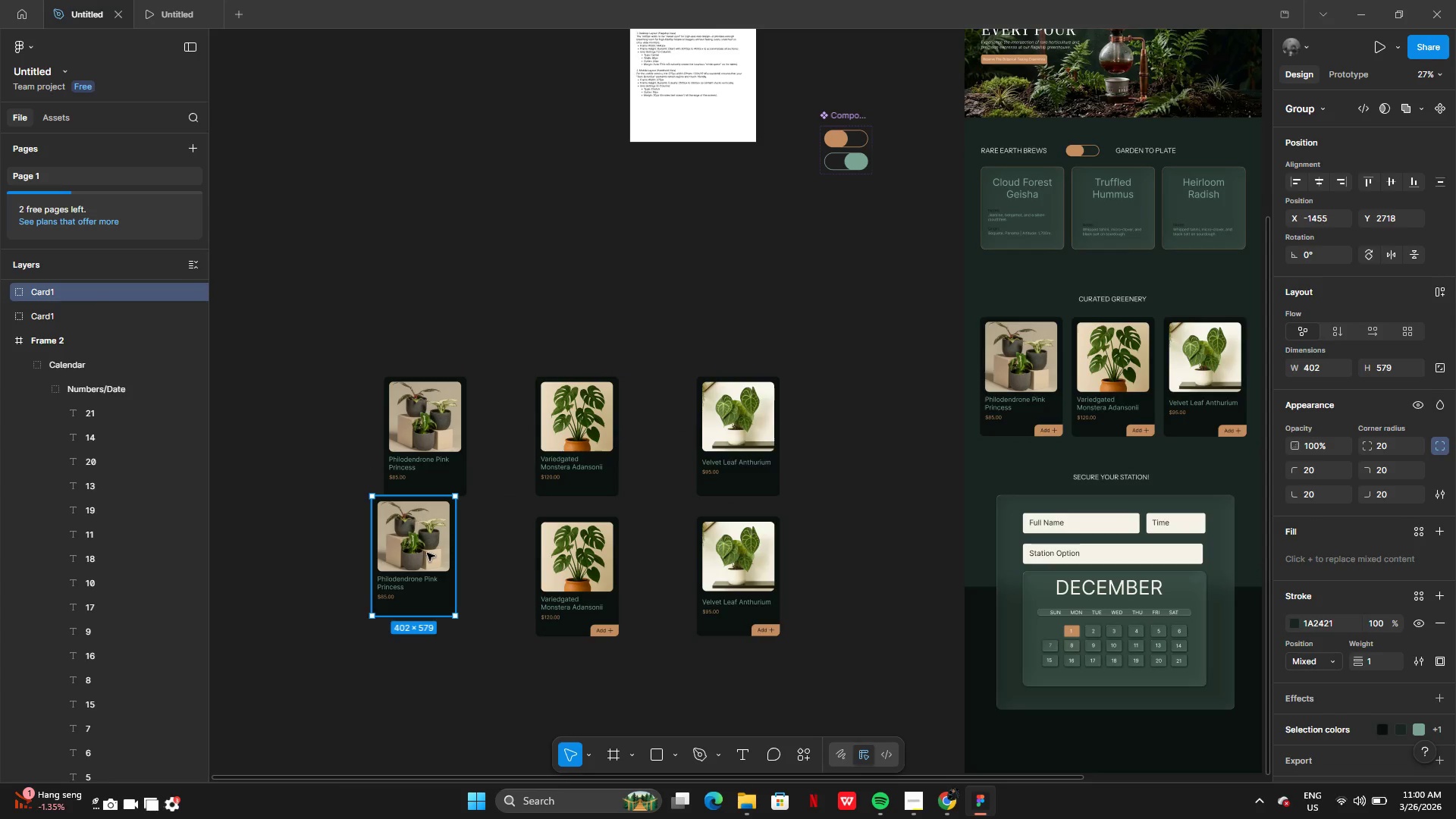 
left_click_drag(start_coordinate=[425, 553], to_coordinate=[435, 573])
 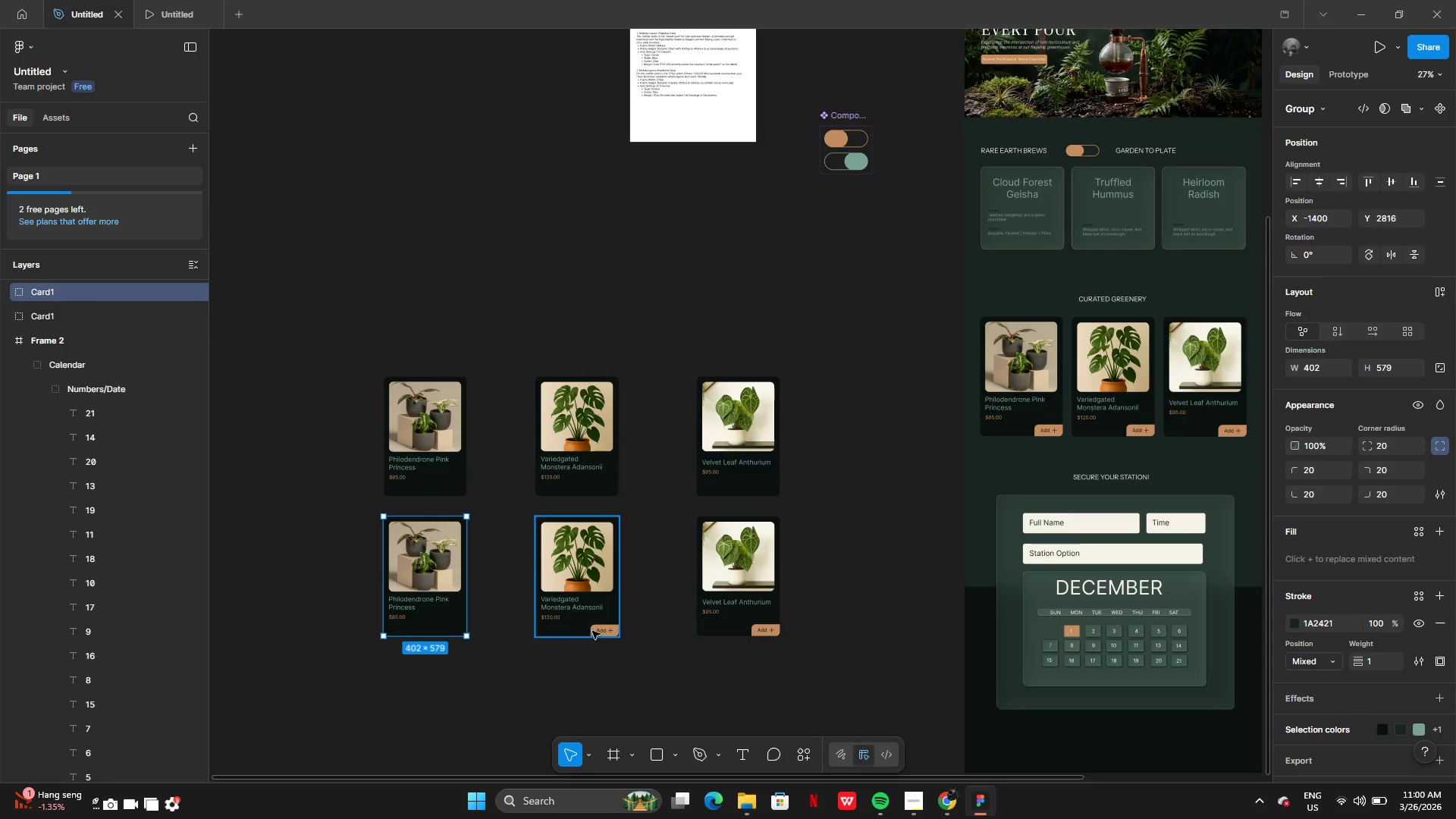 
left_click([592, 632])
 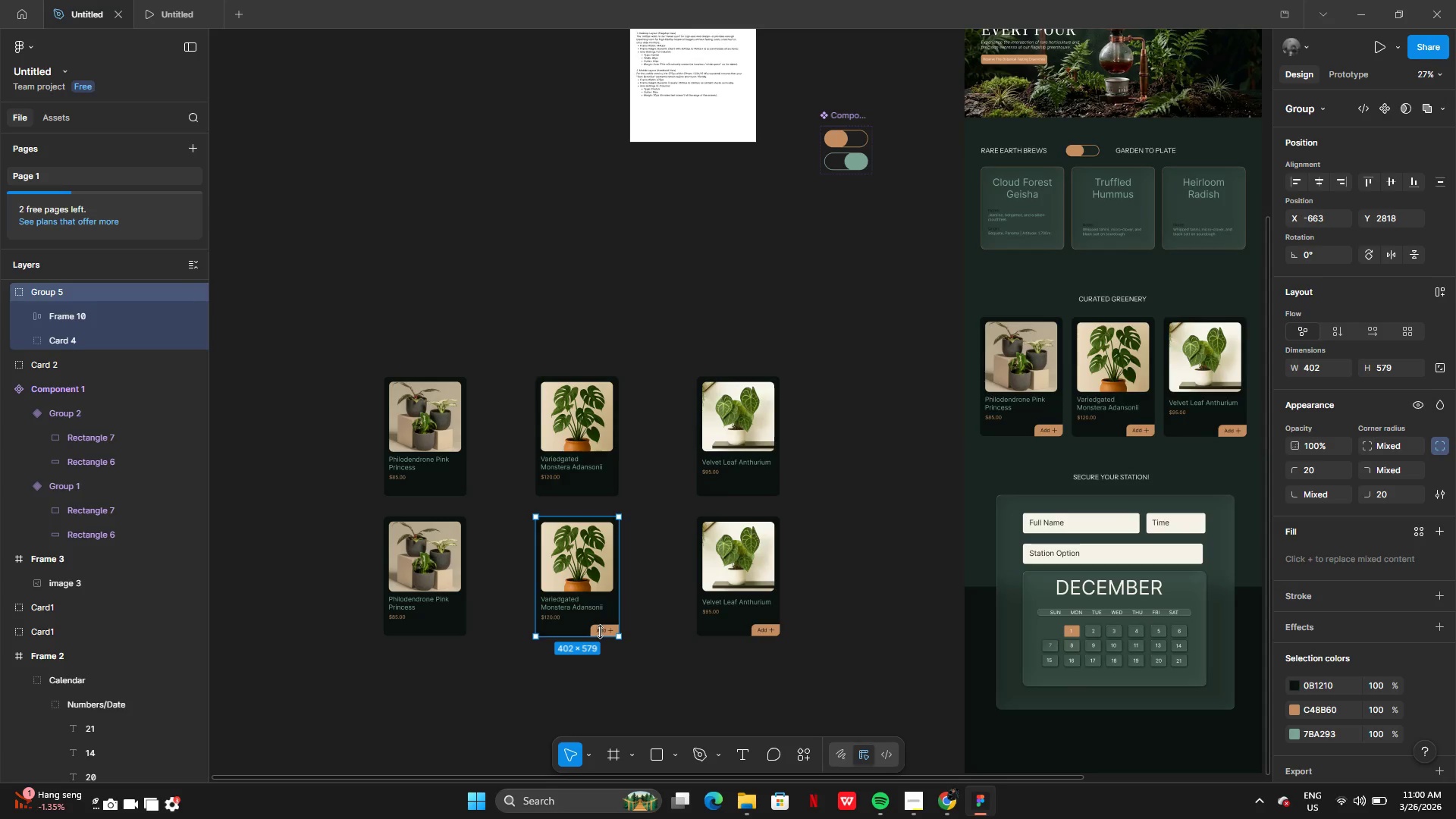 
left_click([600, 632])
 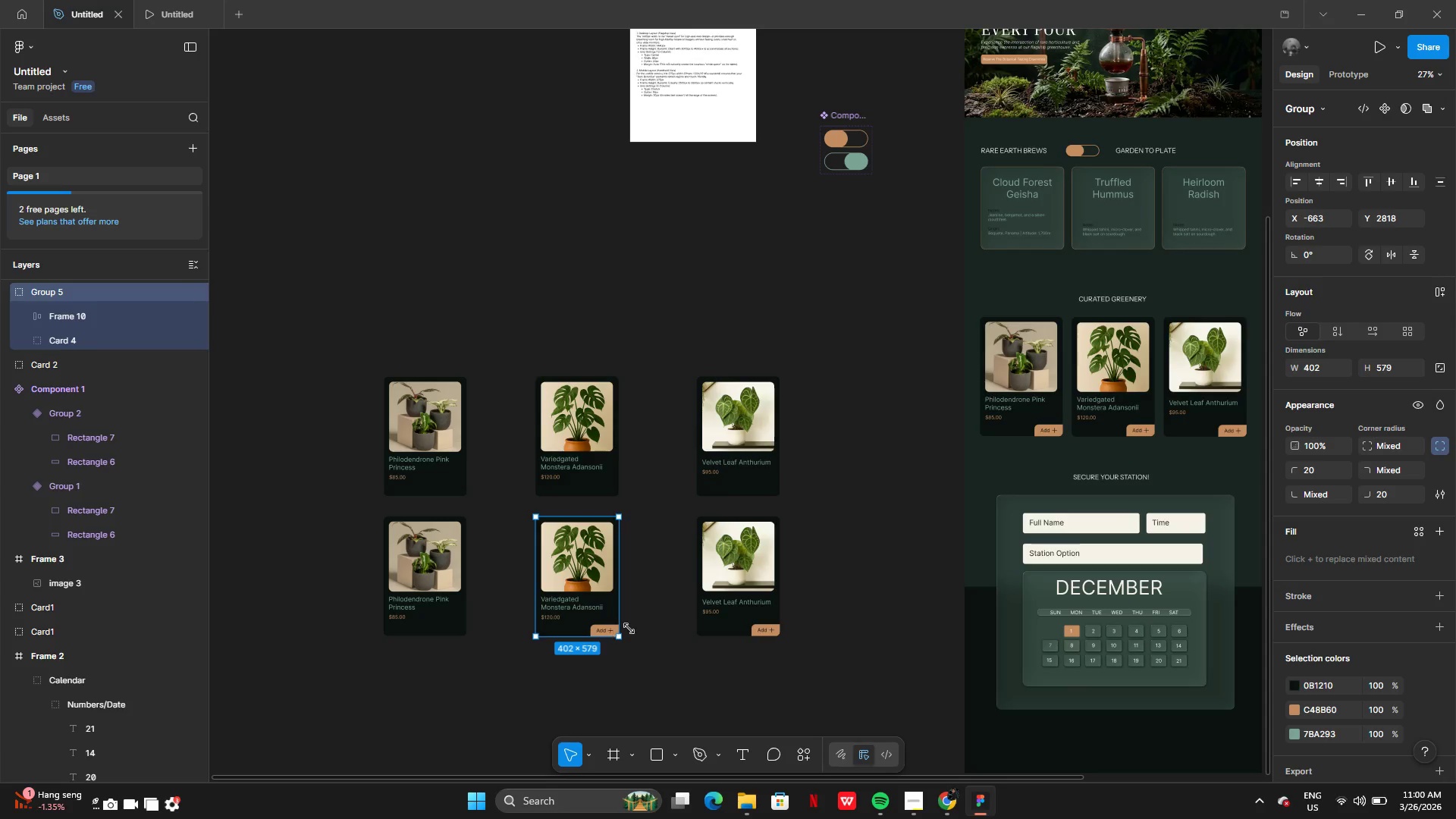 
left_click([636, 626])
 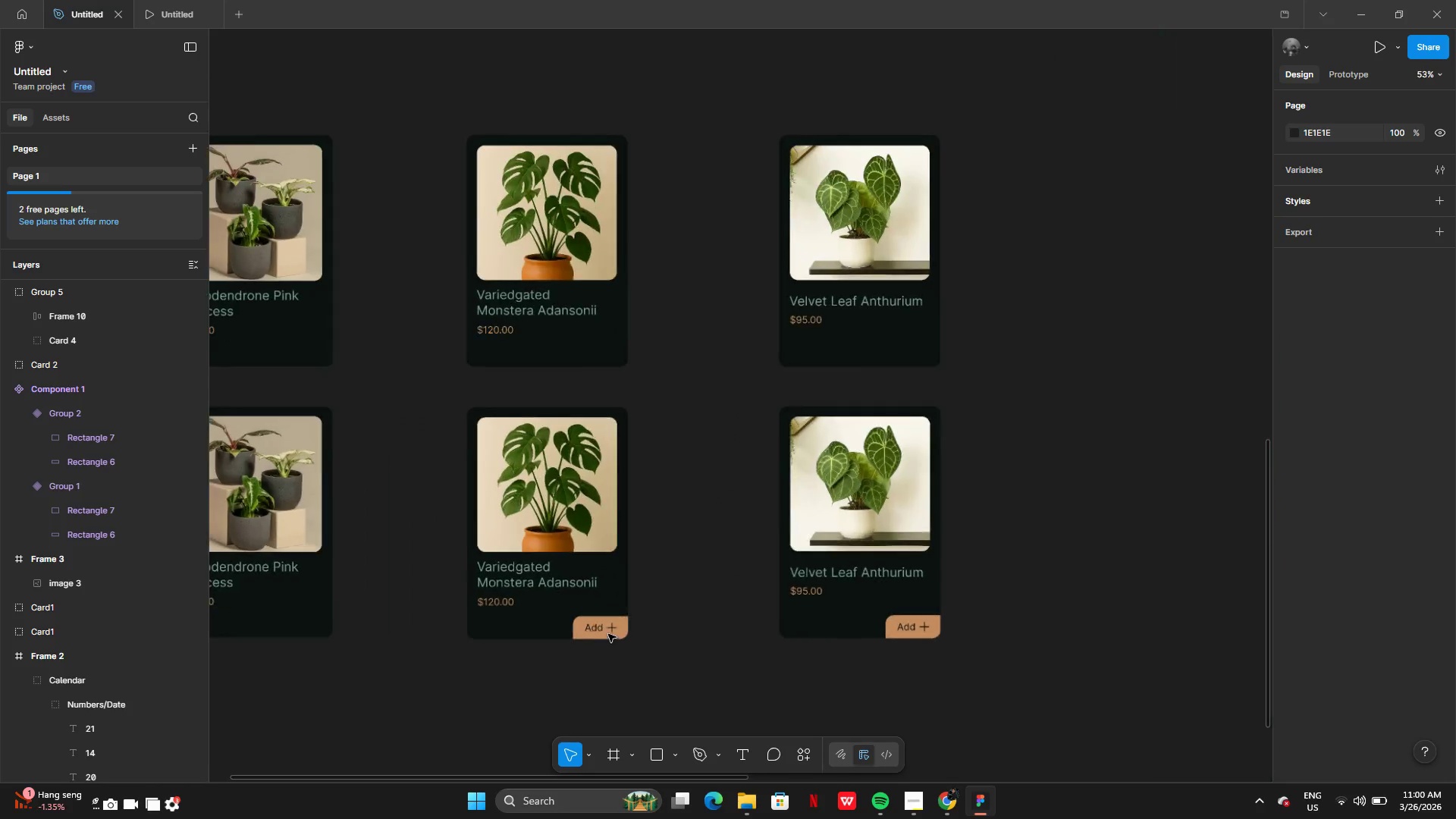 
left_click([604, 634])
 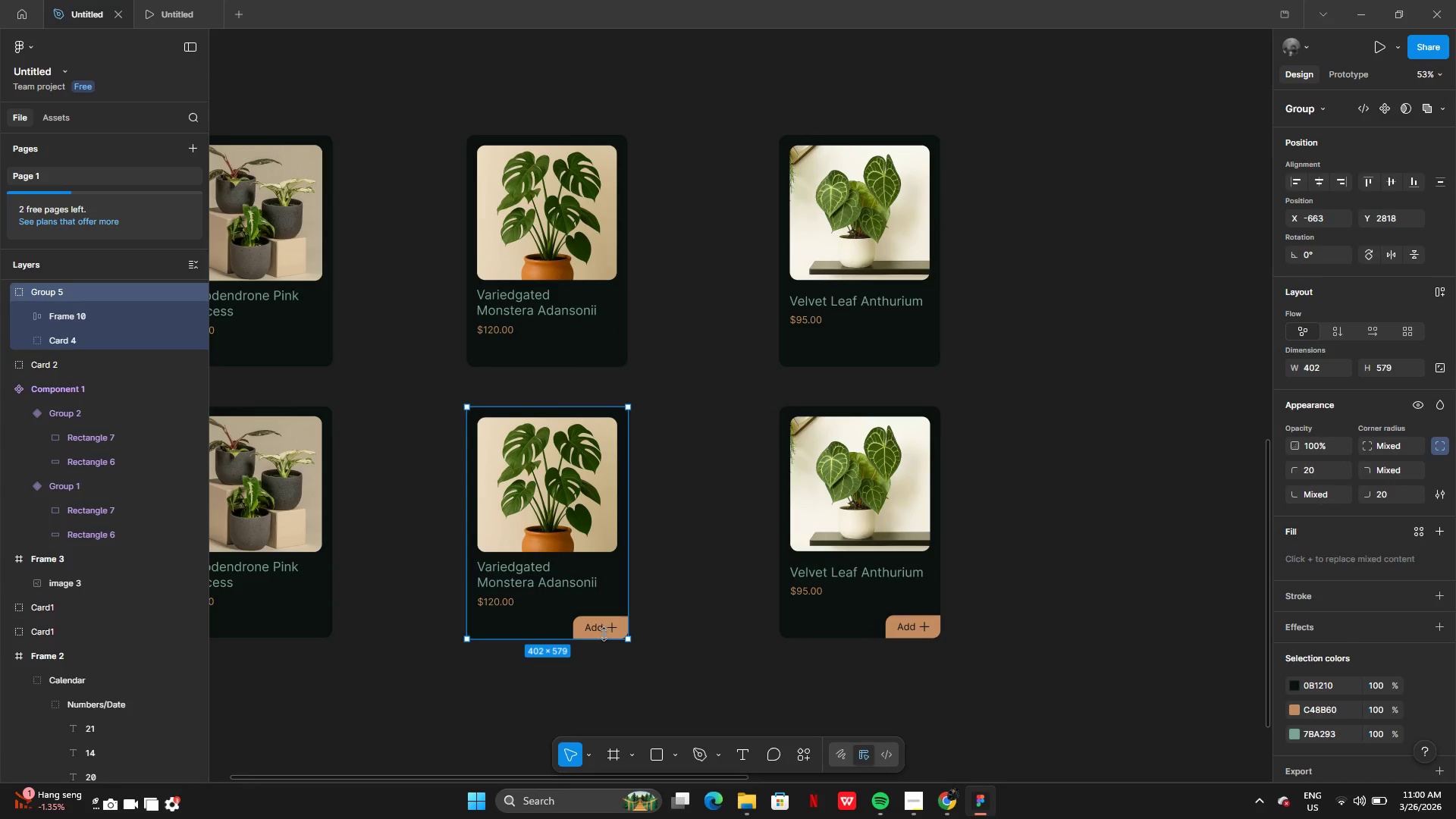 
double_click([604, 634])
 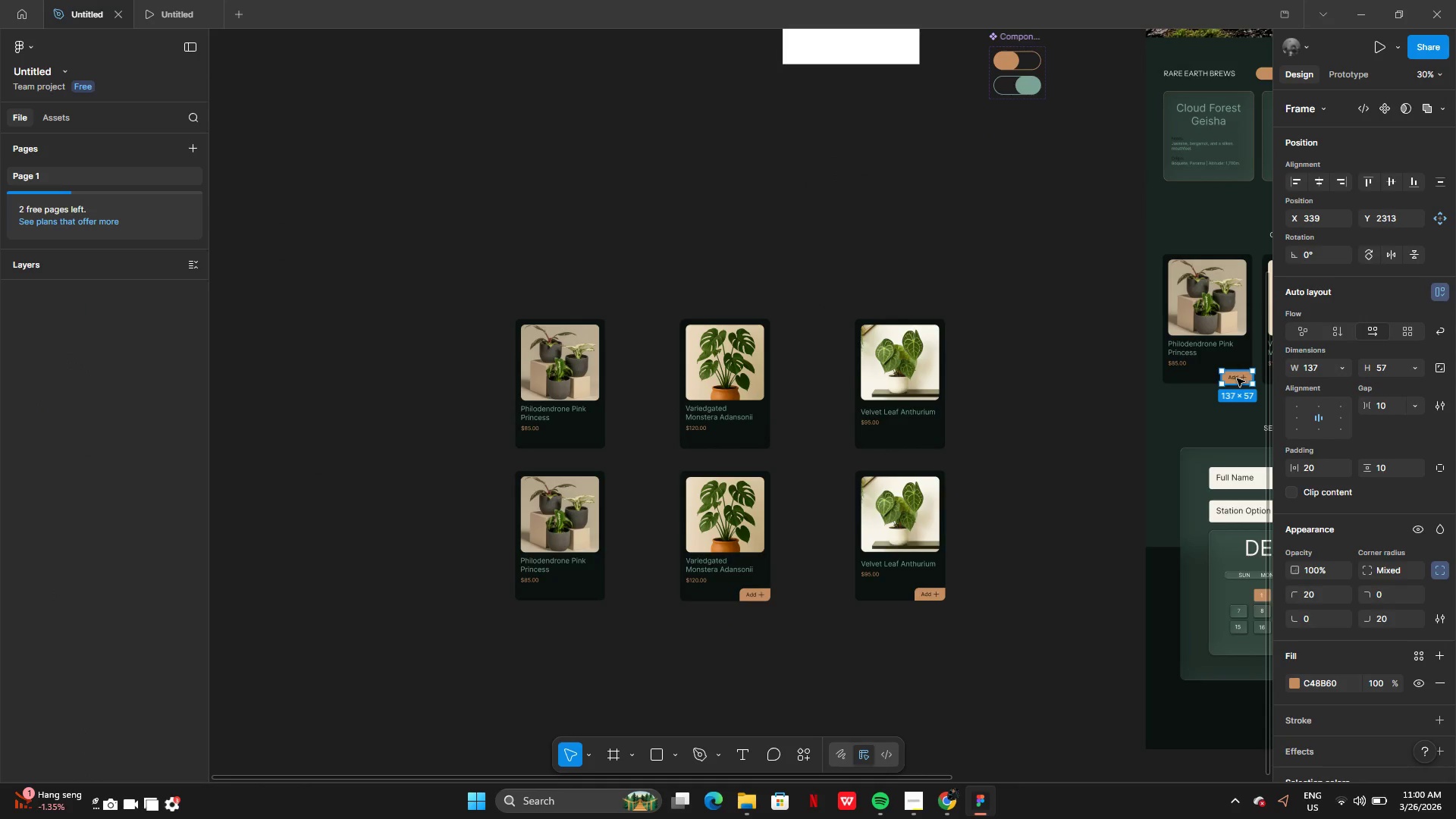 
key(Control+C)
 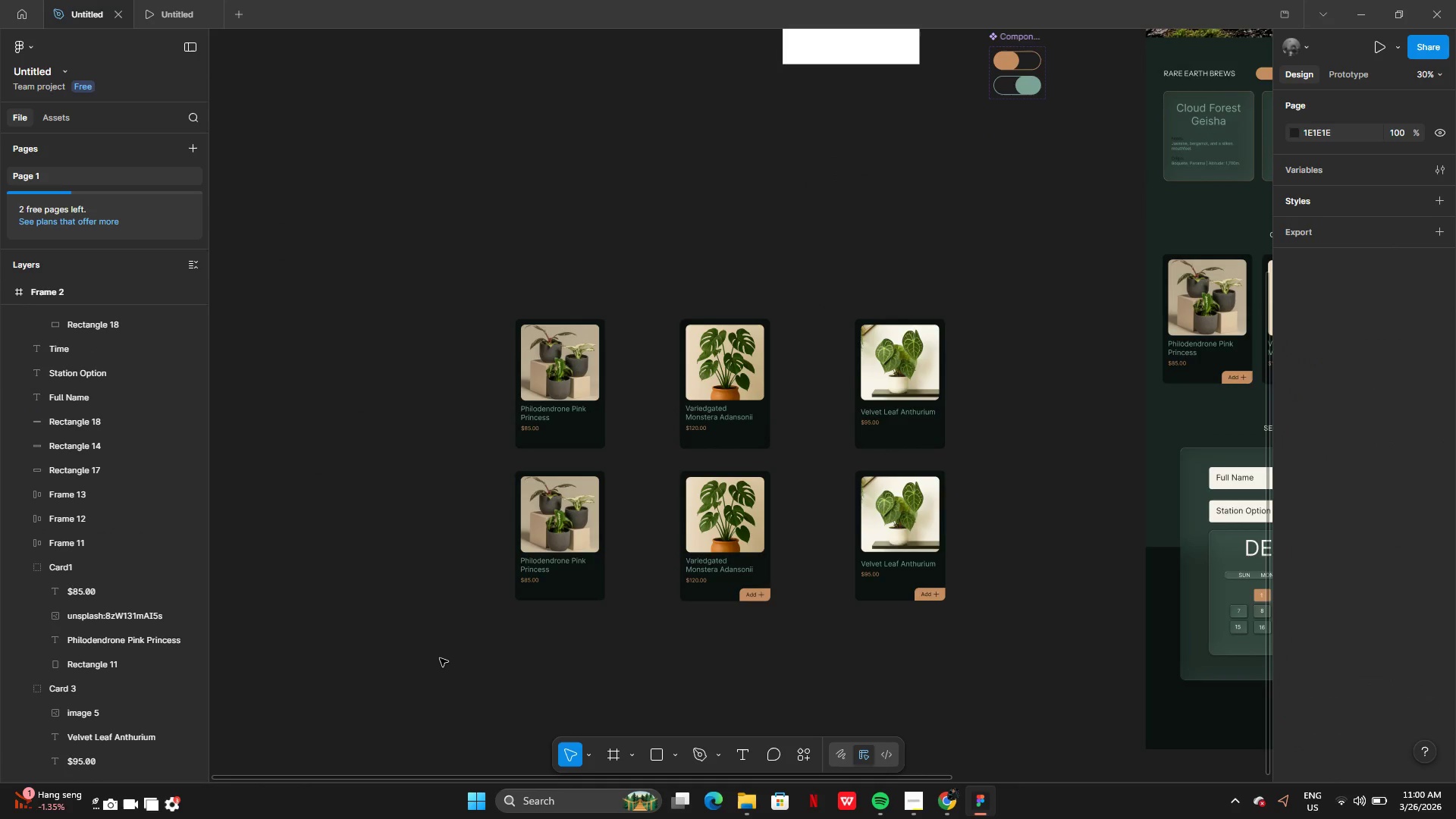 
key(Control+V)
 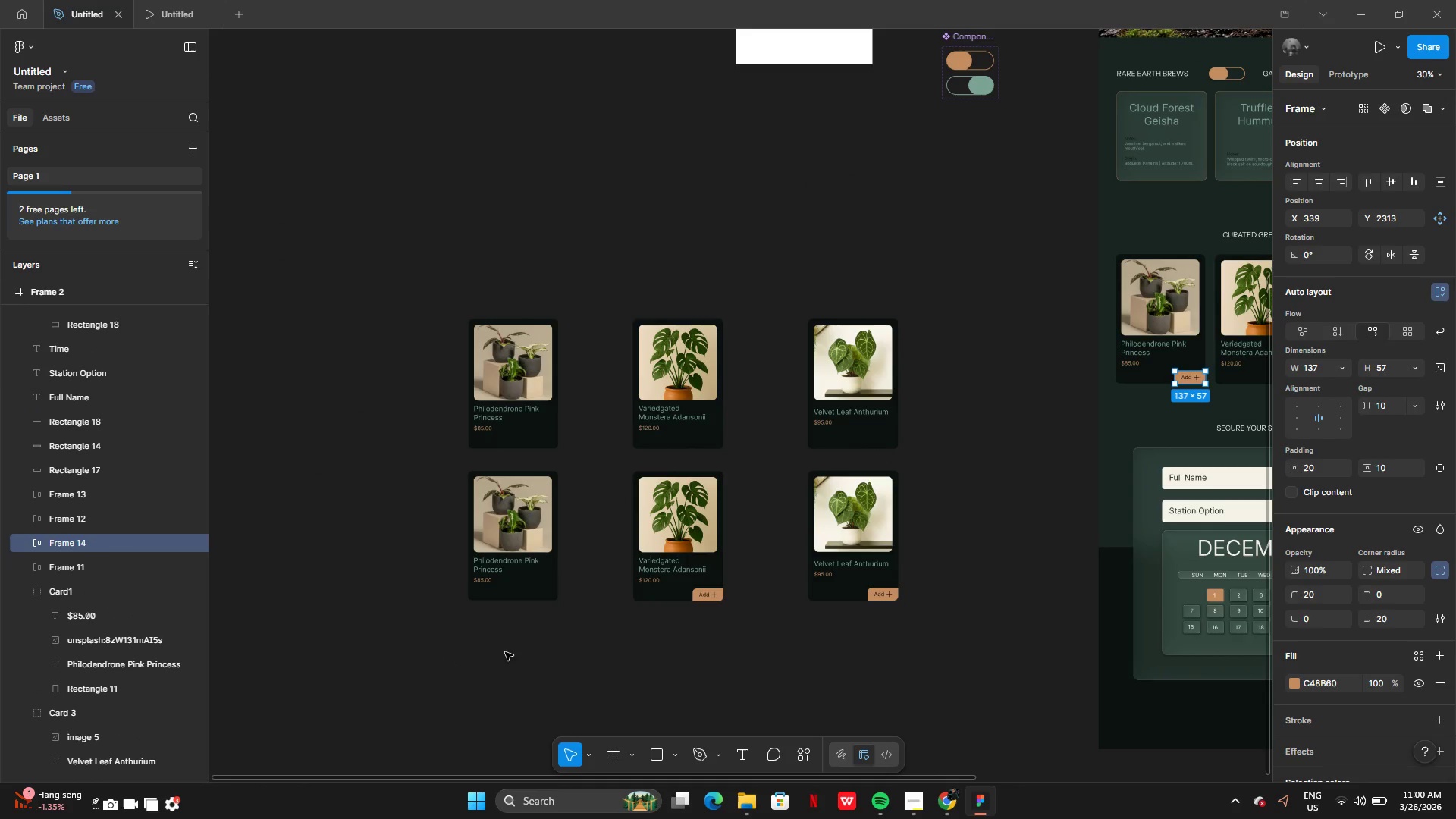 
key(Control+Z)
 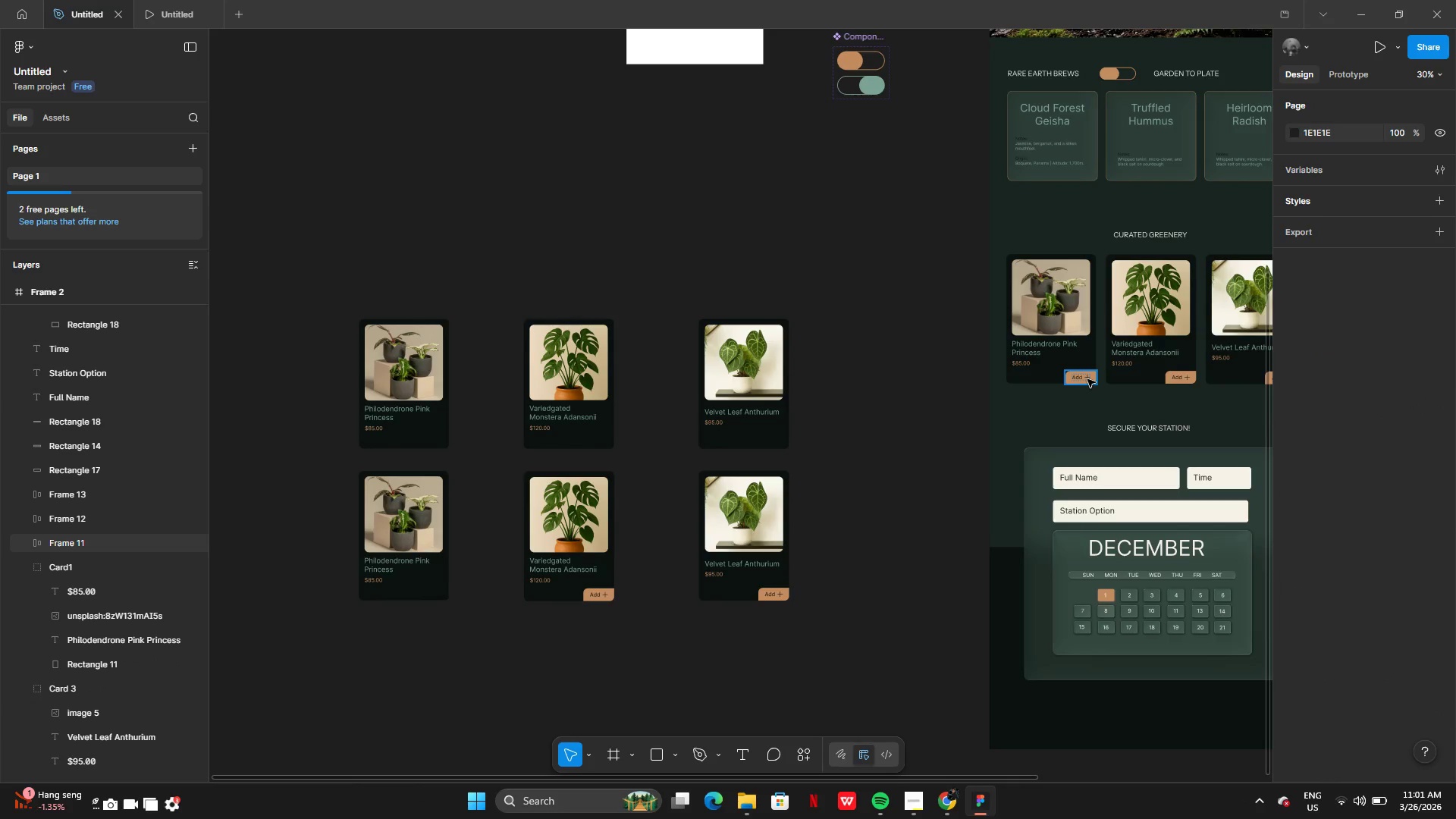 
hold_key(key=AltLeft, duration=0.53)
left_click_drag(start_coordinate=[1087, 379], to_coordinate=[1064, 413])
 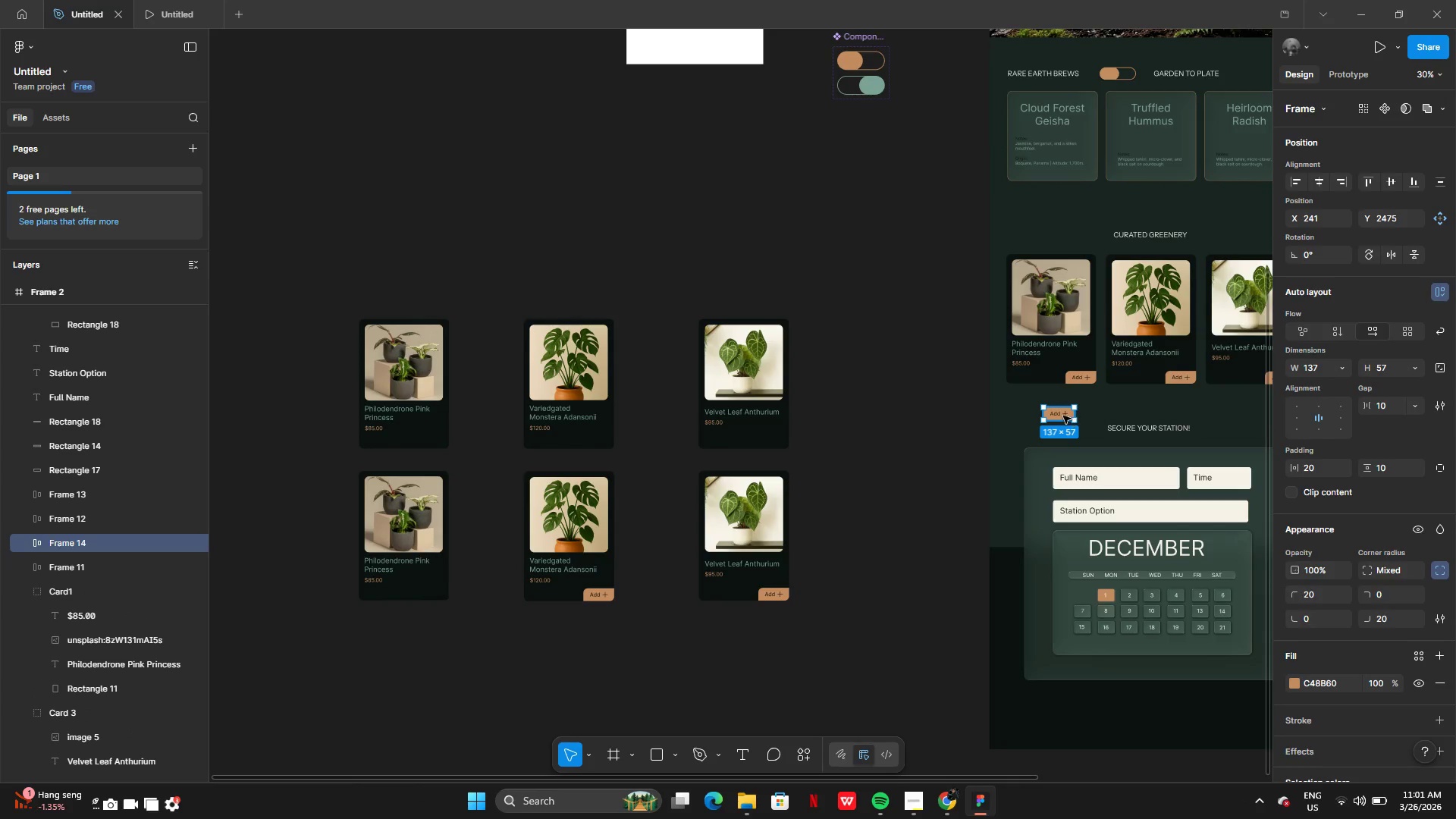 
left_click_drag(start_coordinate=[1062, 416], to_coordinate=[241, 661])
 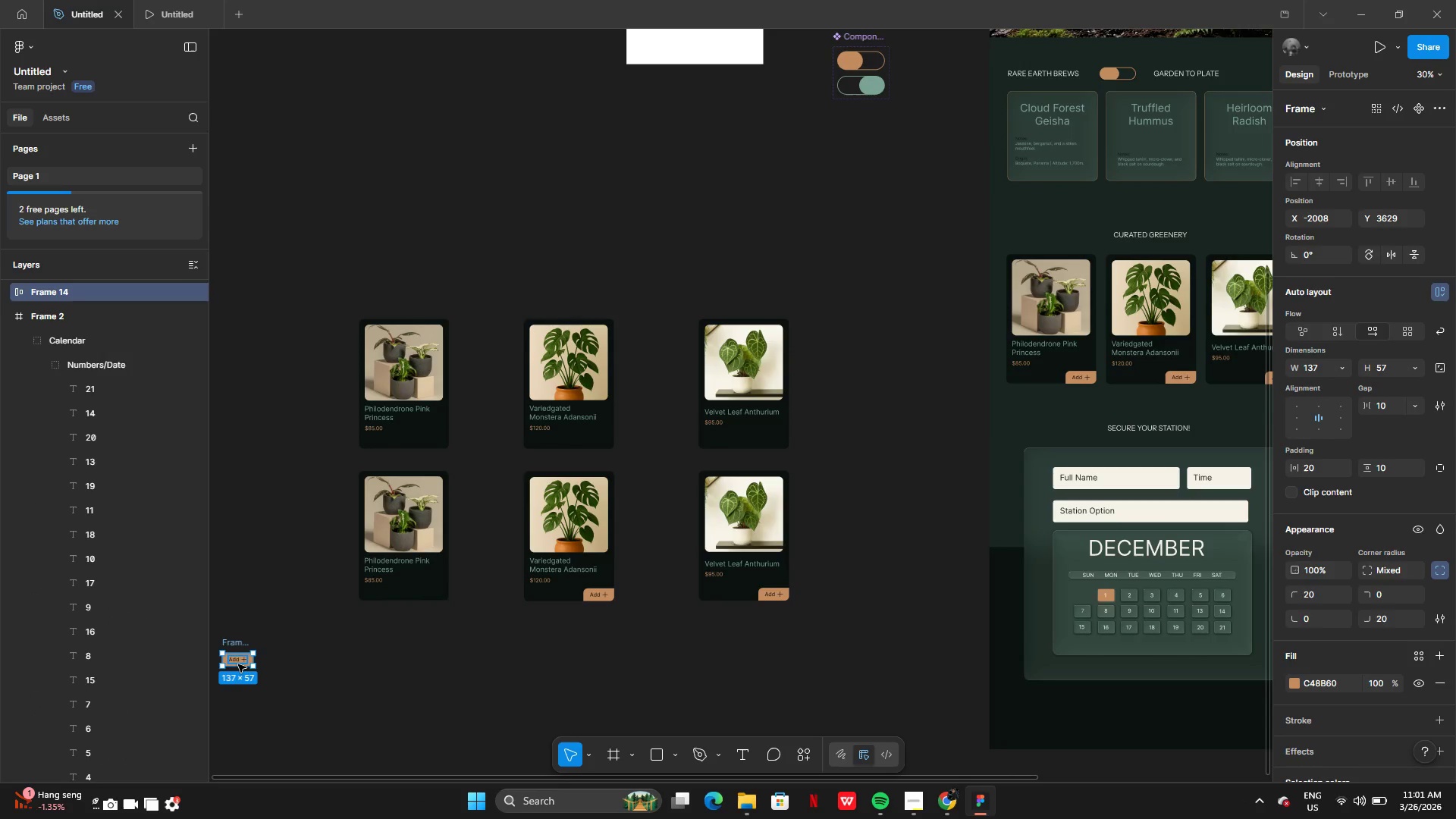 
left_click([237, 664])
 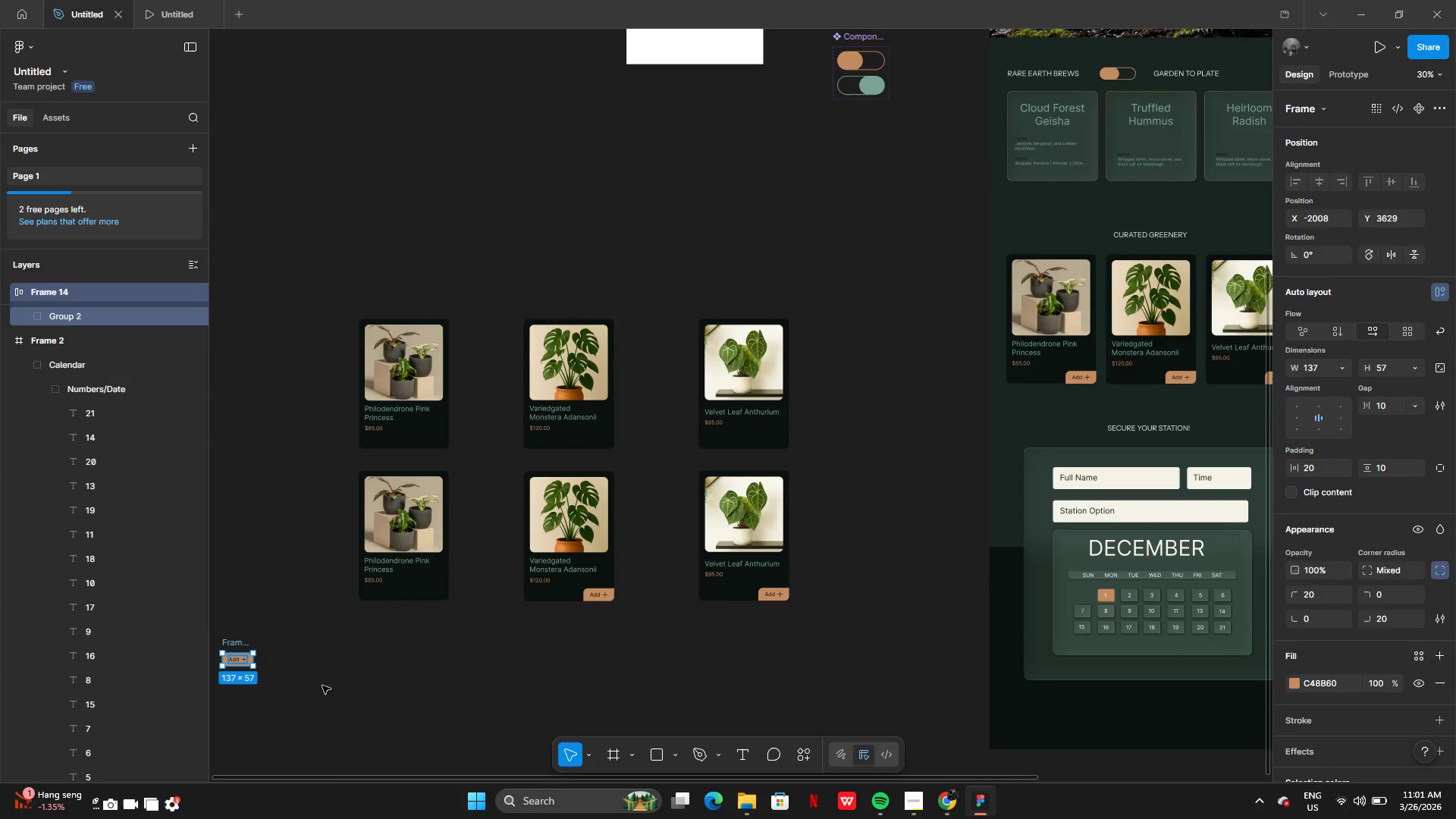 
left_click([323, 686])
 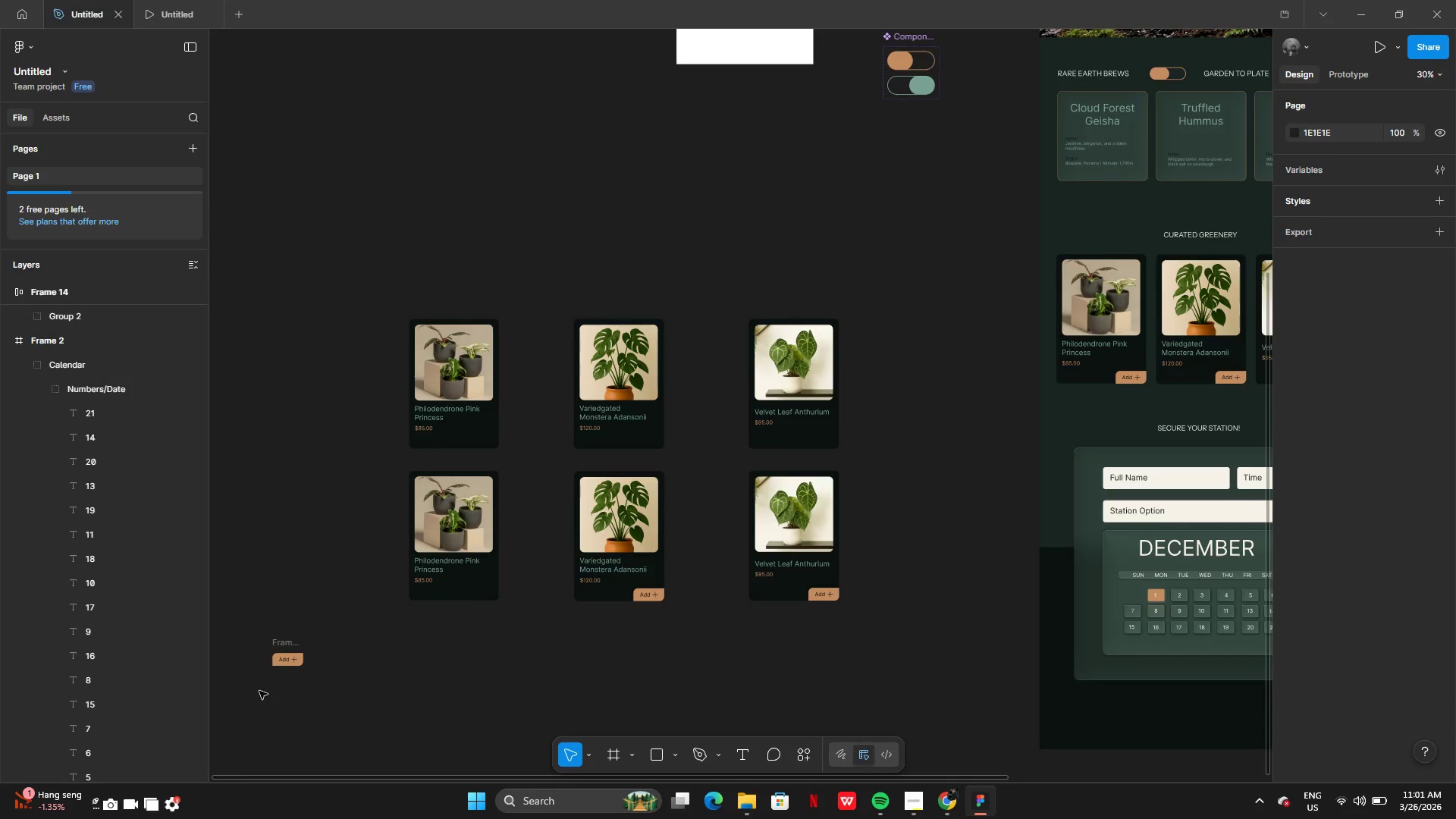 
left_click_drag(start_coordinate=[269, 691], to_coordinate=[296, 649])
 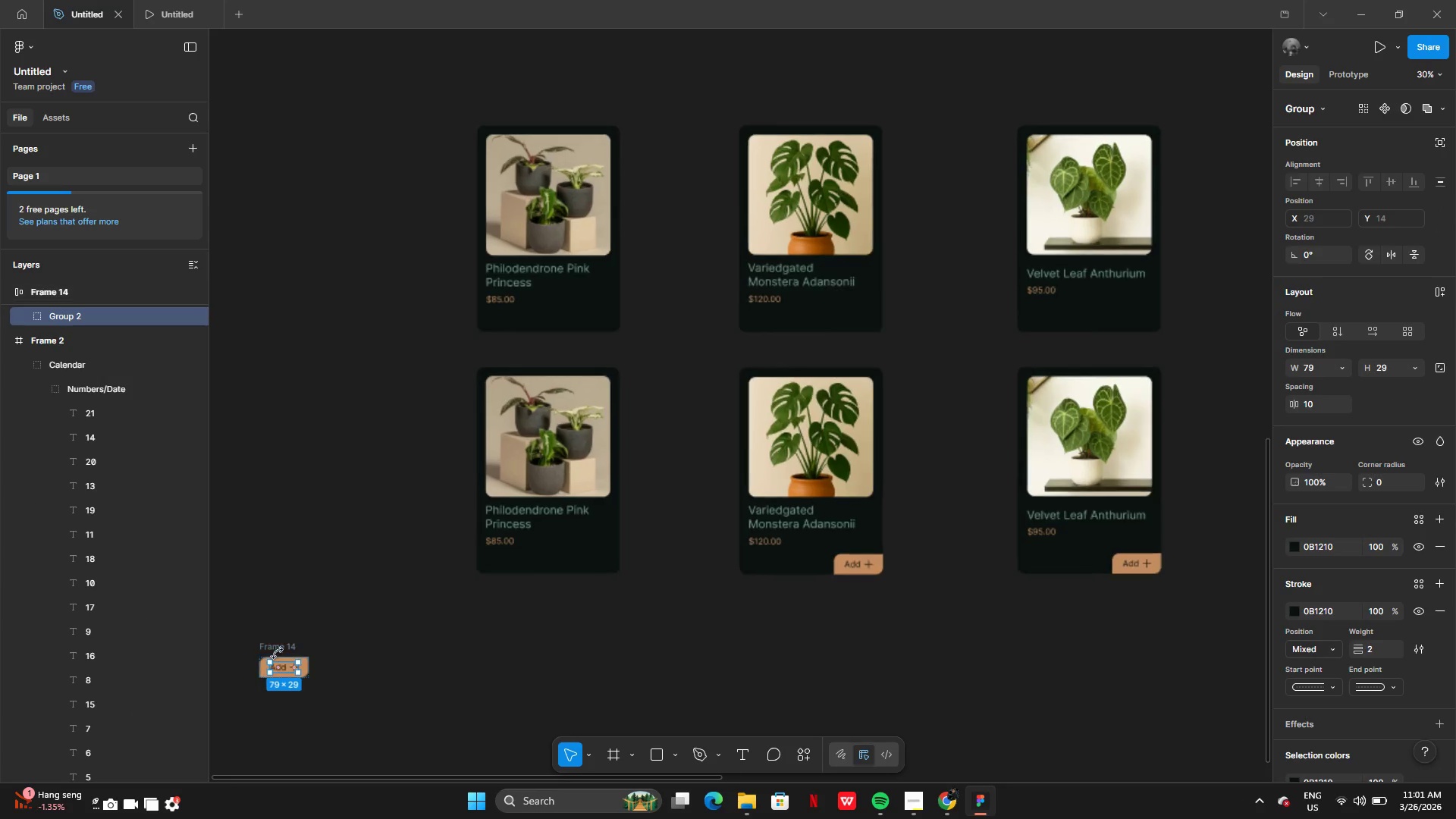 
left_click([277, 651])
 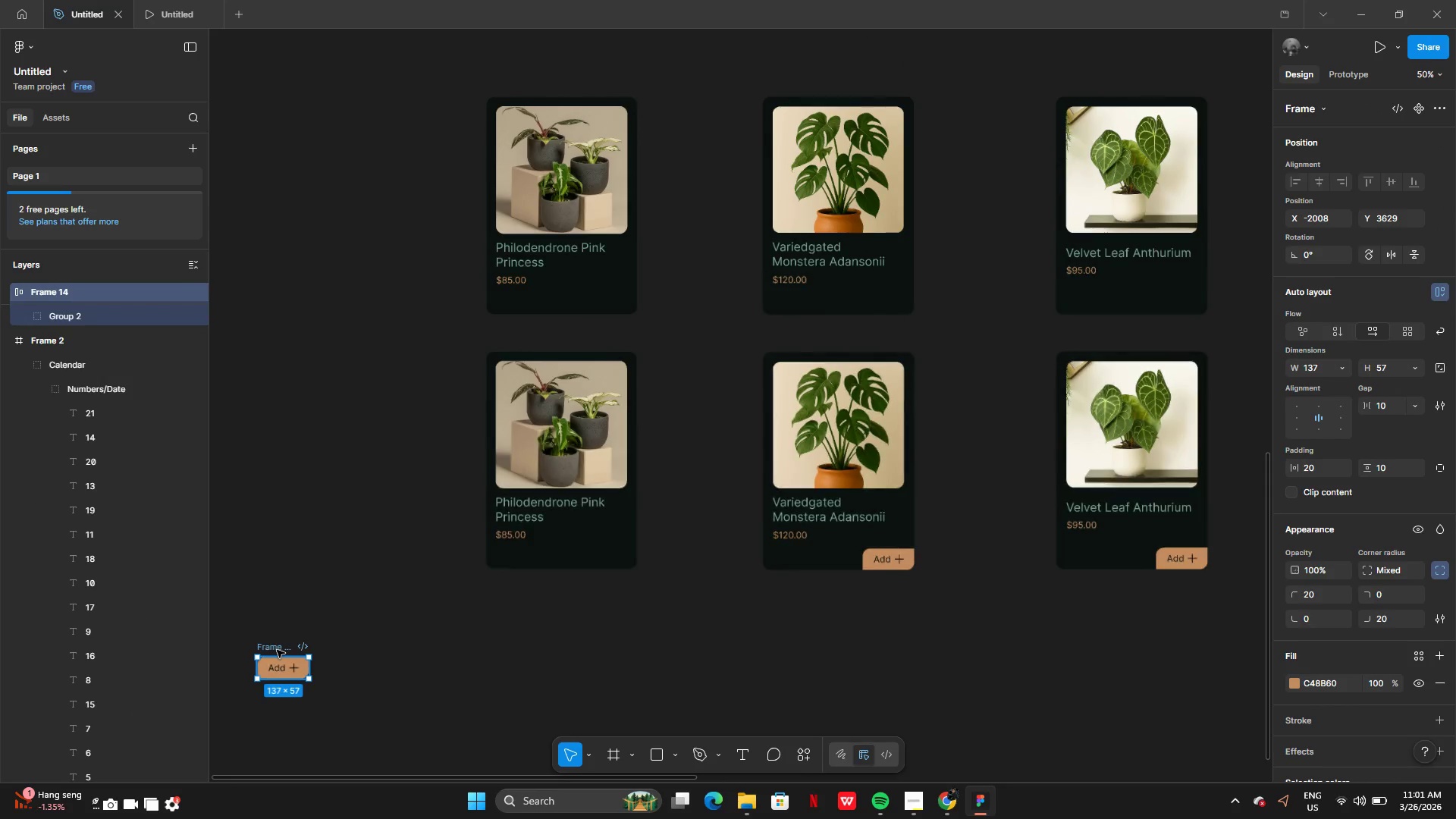 
left_click_drag(start_coordinate=[277, 650], to_coordinate=[607, 541])
 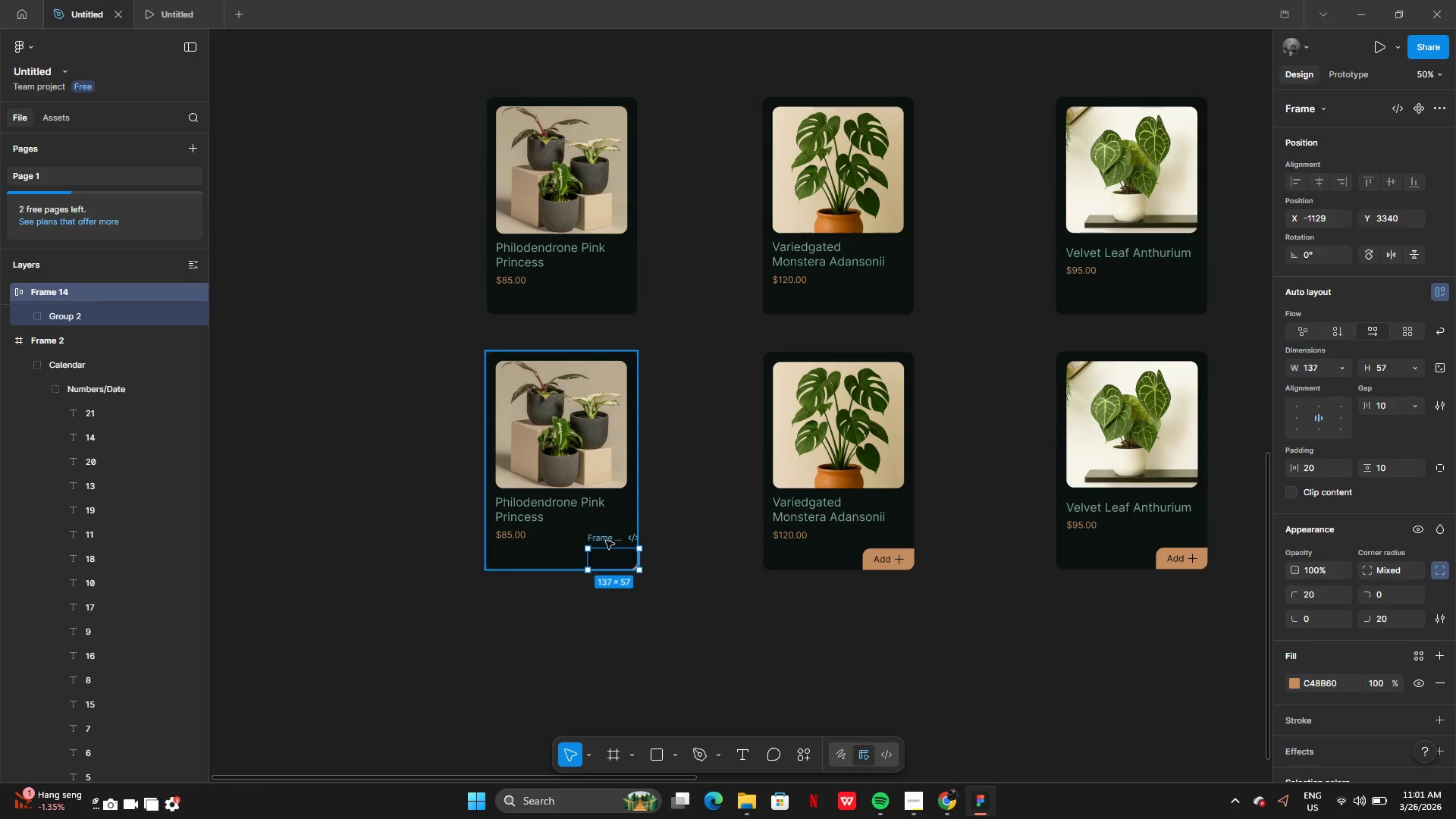 
right_click([606, 541])
 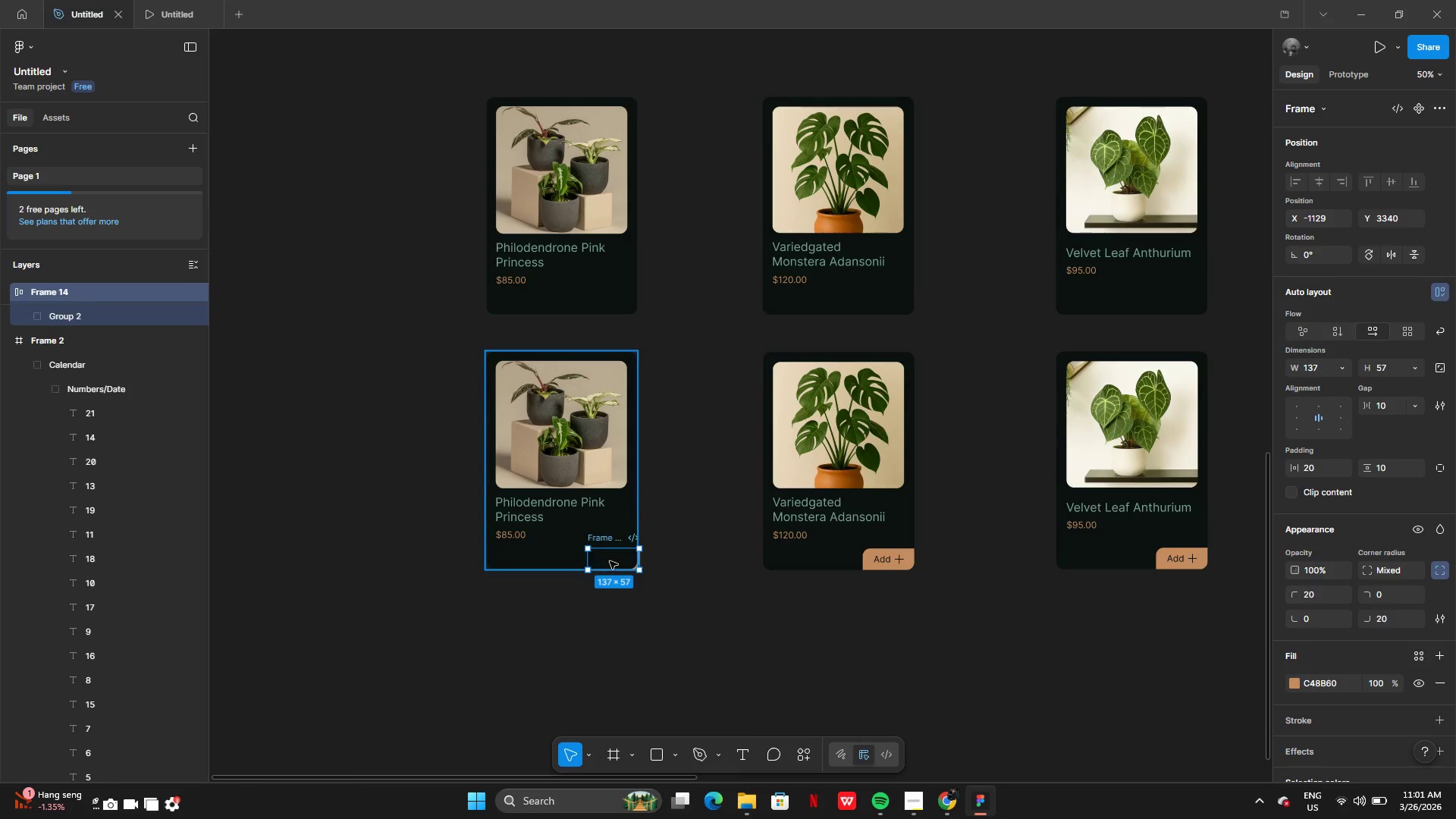 
left_click([676, 572])
 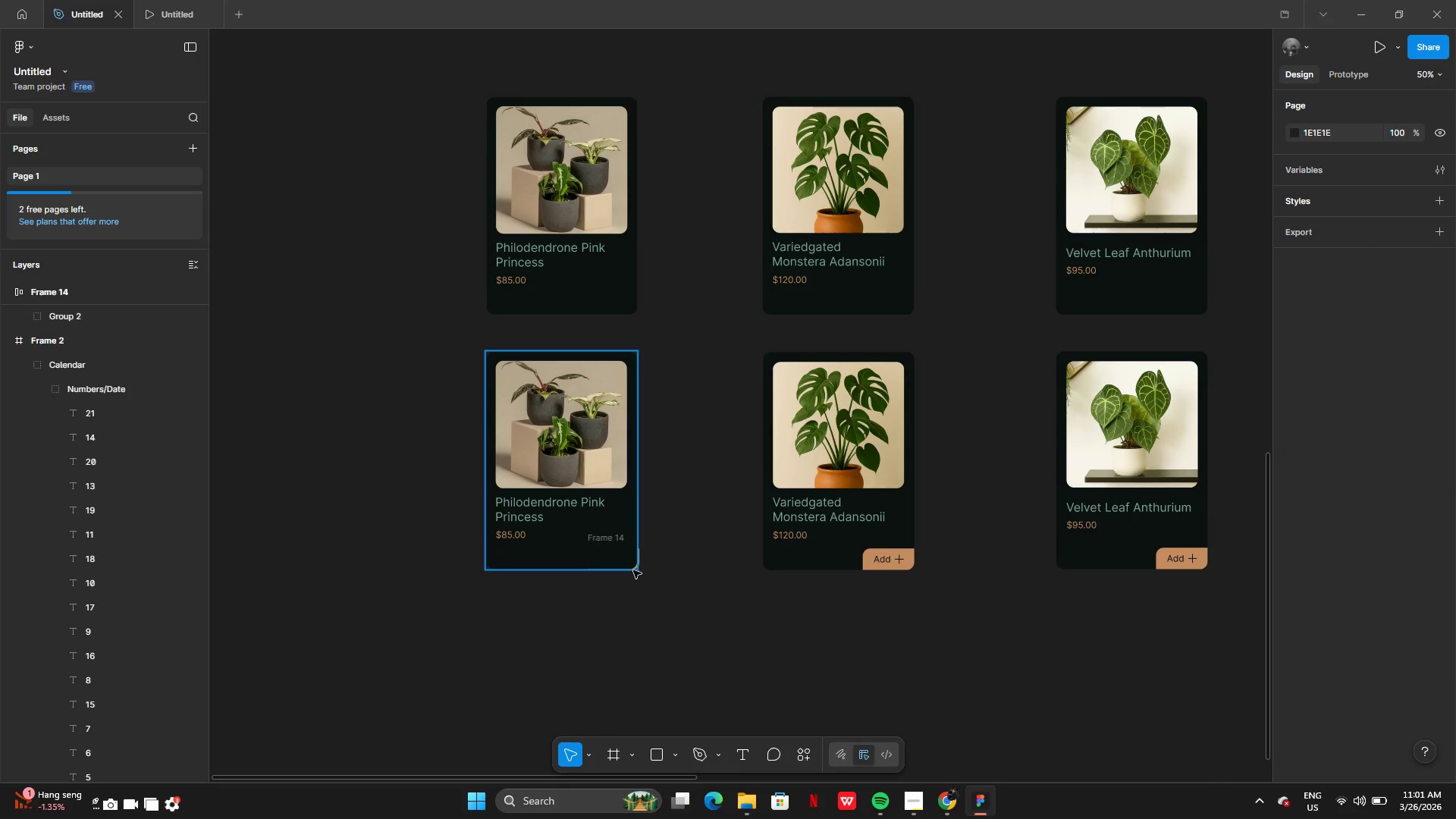 
left_click([639, 570])
 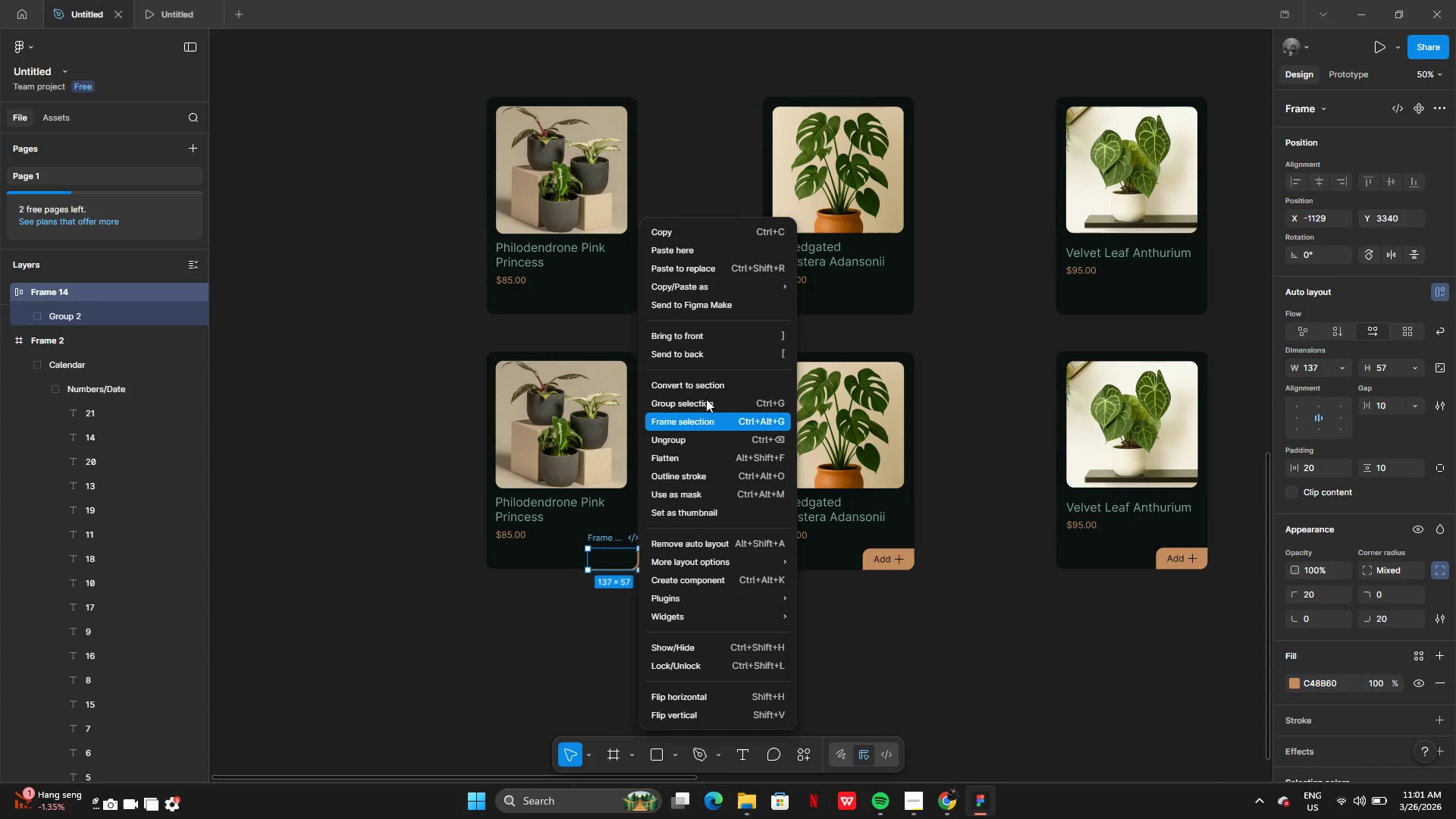 
left_click([699, 337])
 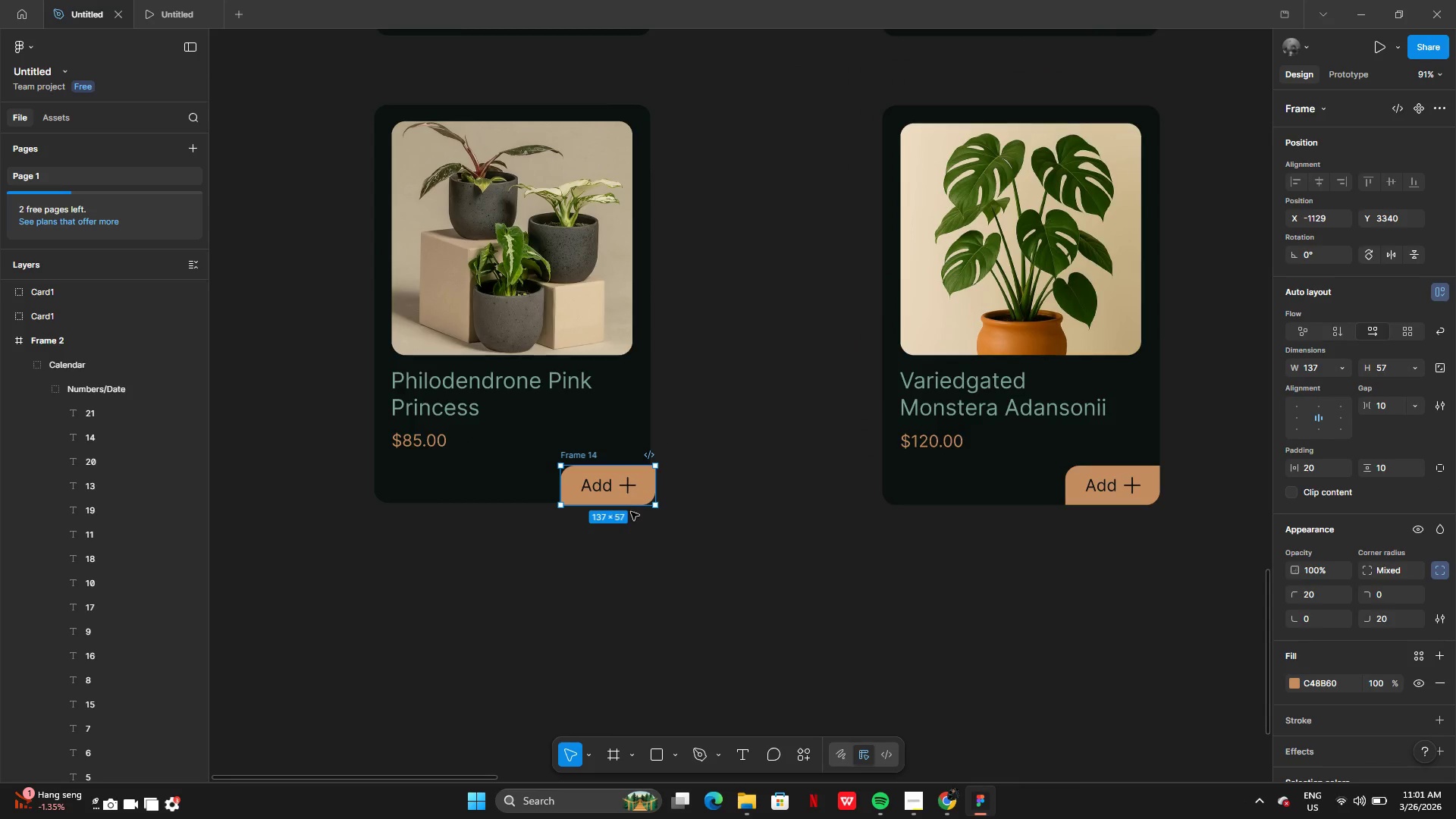 
left_click_drag(start_coordinate=[642, 496], to_coordinate=[638, 492])
 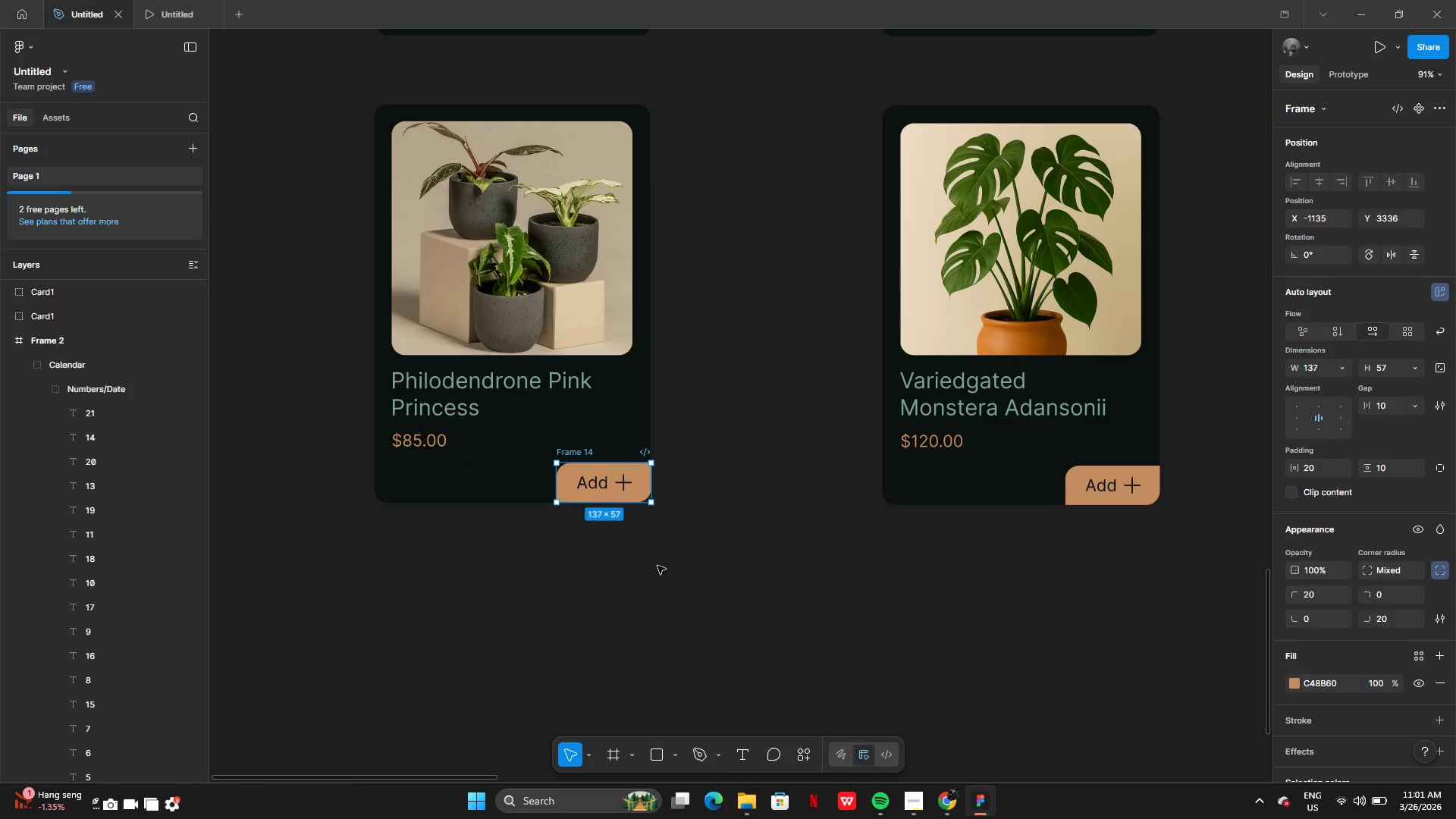 
left_click([657, 566])
 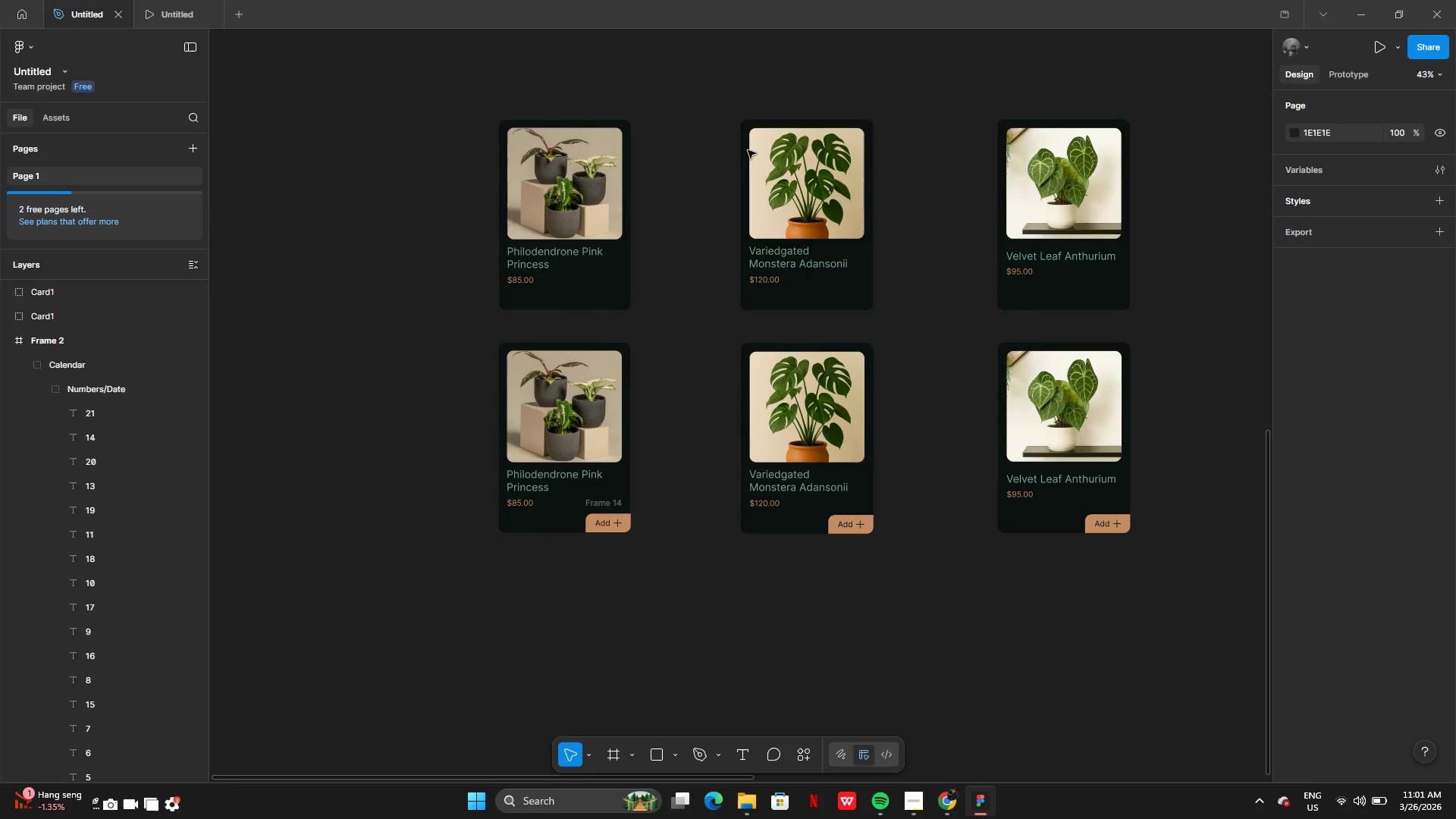 
left_click([1349, 71])
 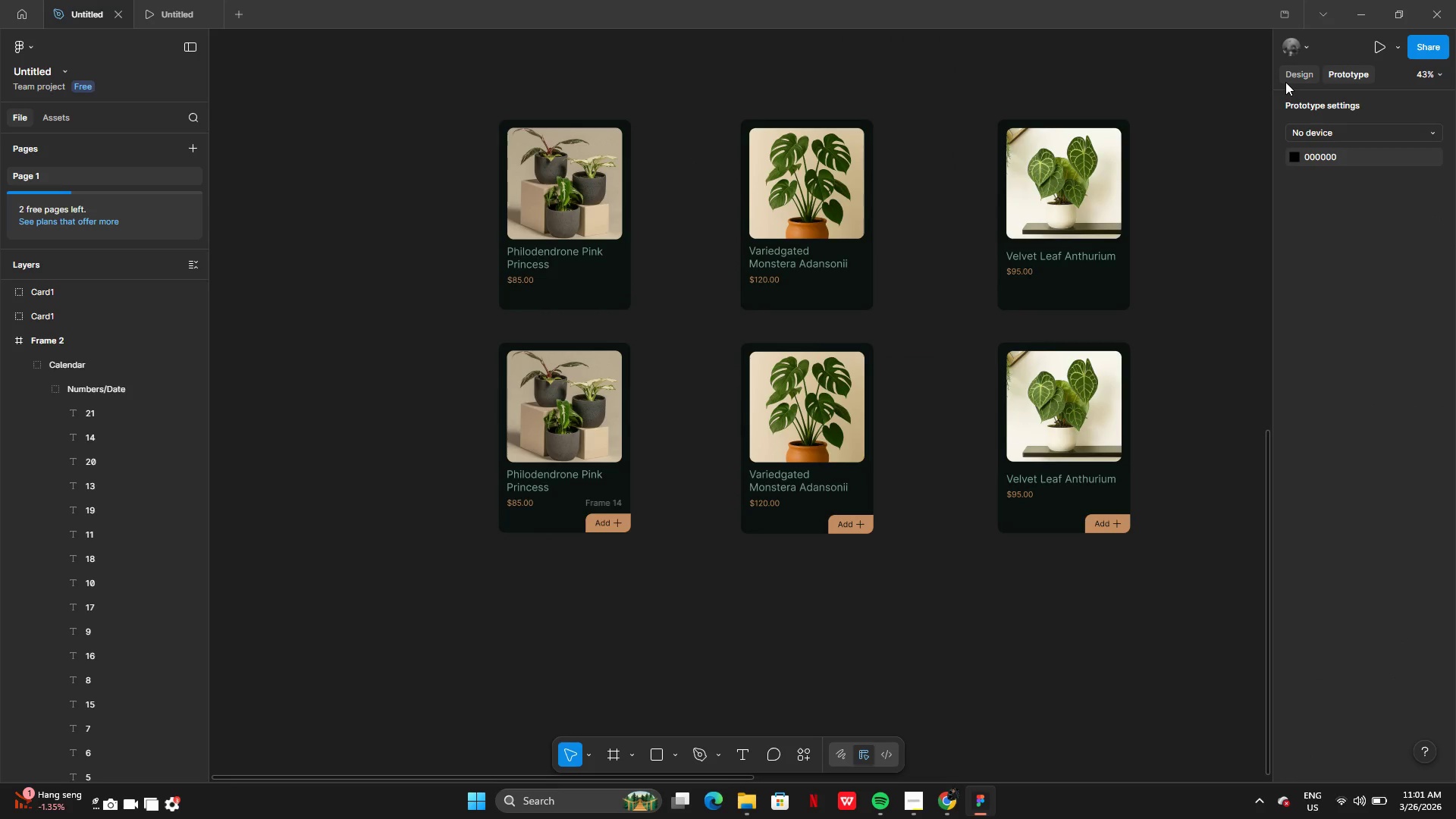 
left_click([1285, 82])
 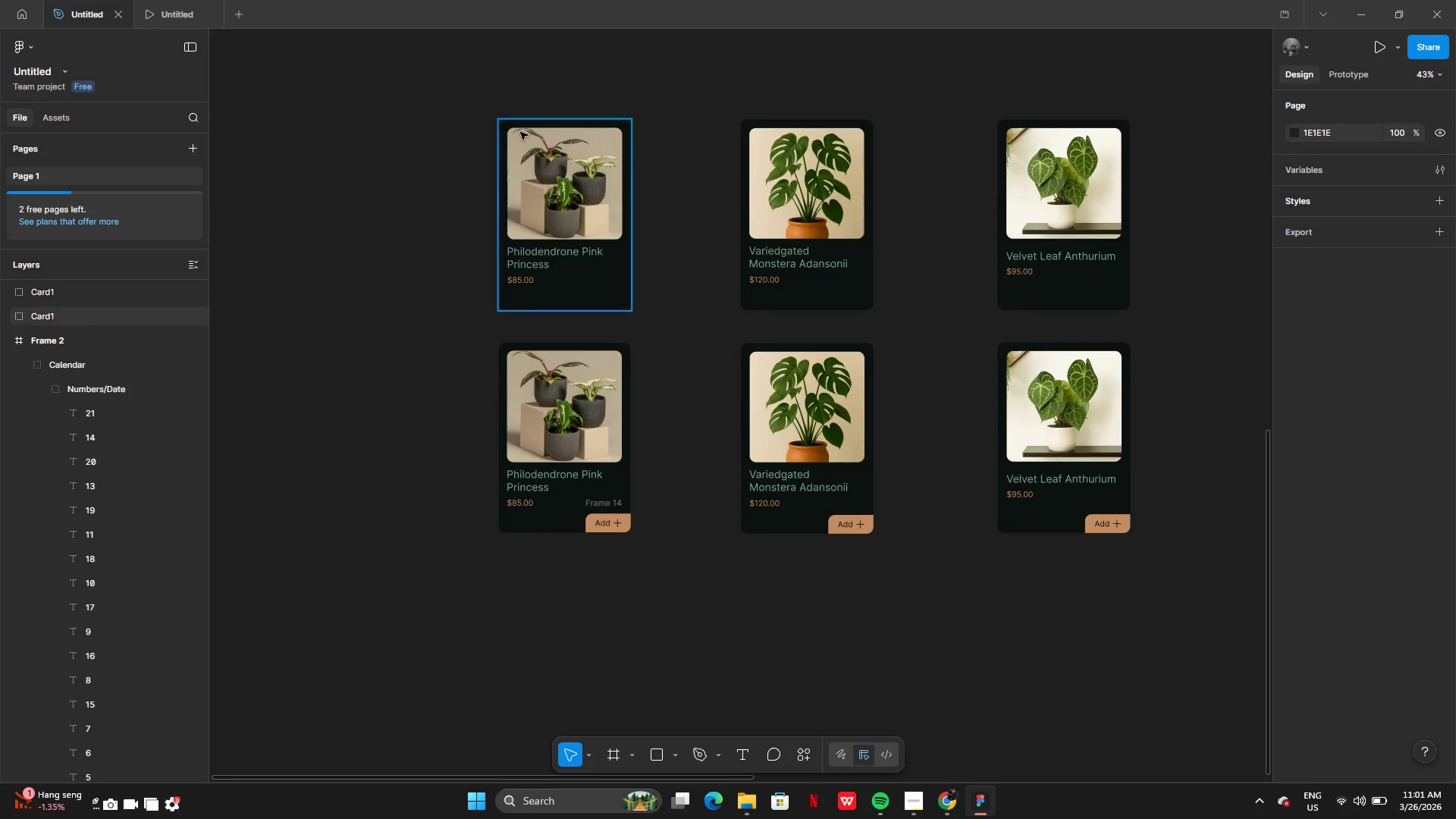 
left_click([520, 132])
 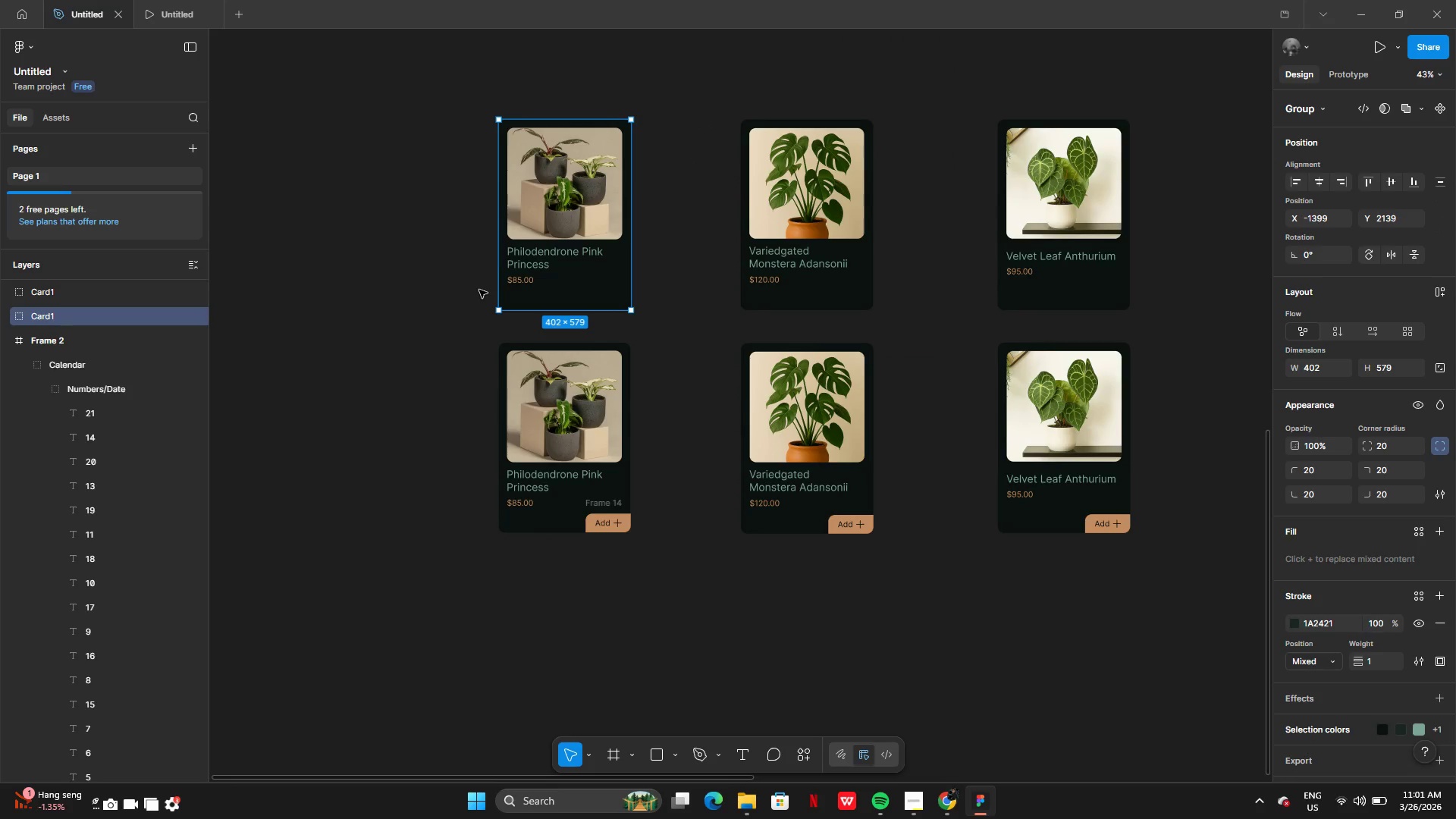 
left_click_drag(start_coordinate=[469, 296], to_coordinate=[469, 300])
 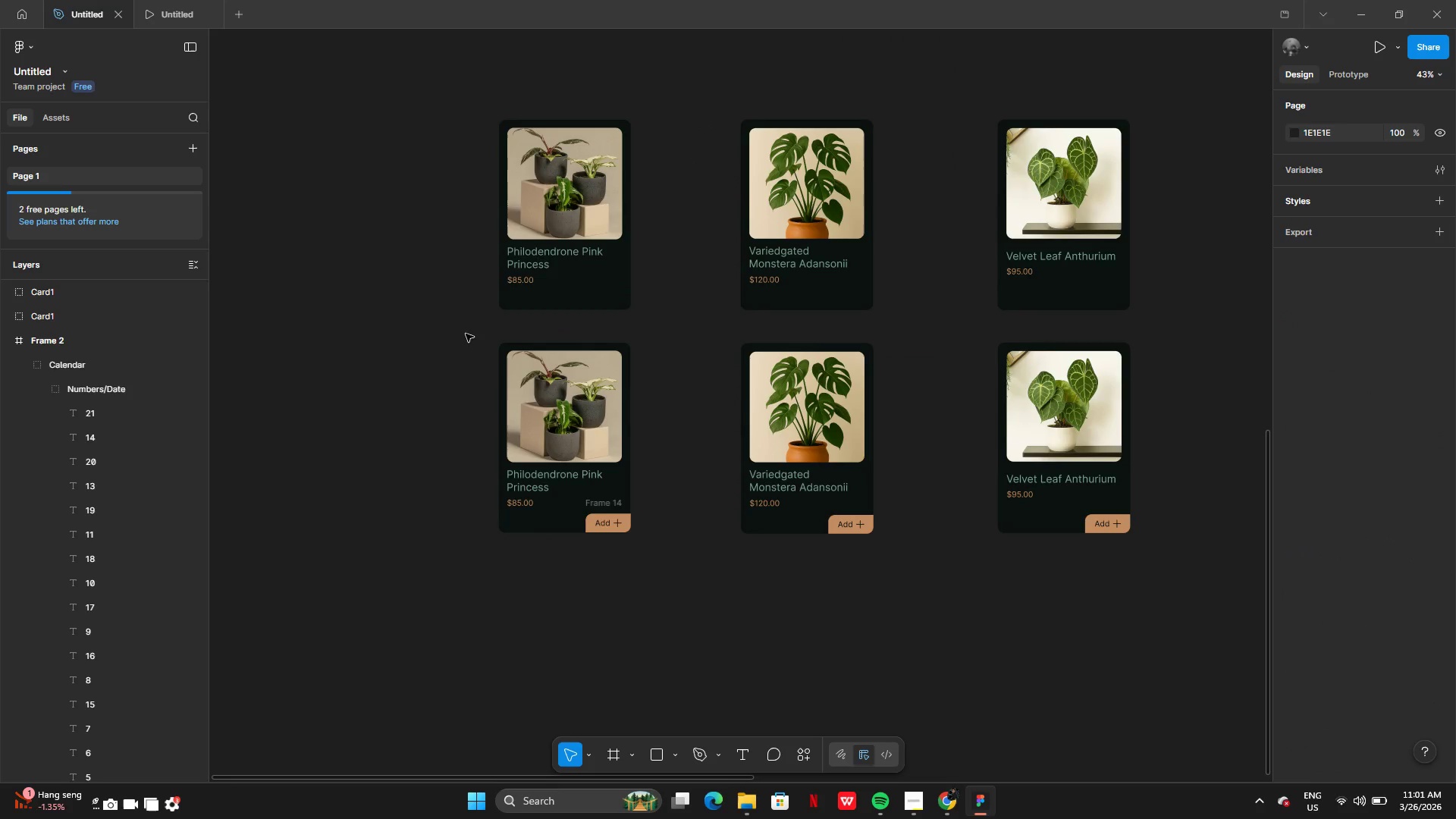 
left_click_drag(start_coordinate=[466, 334], to_coordinate=[648, 559])
 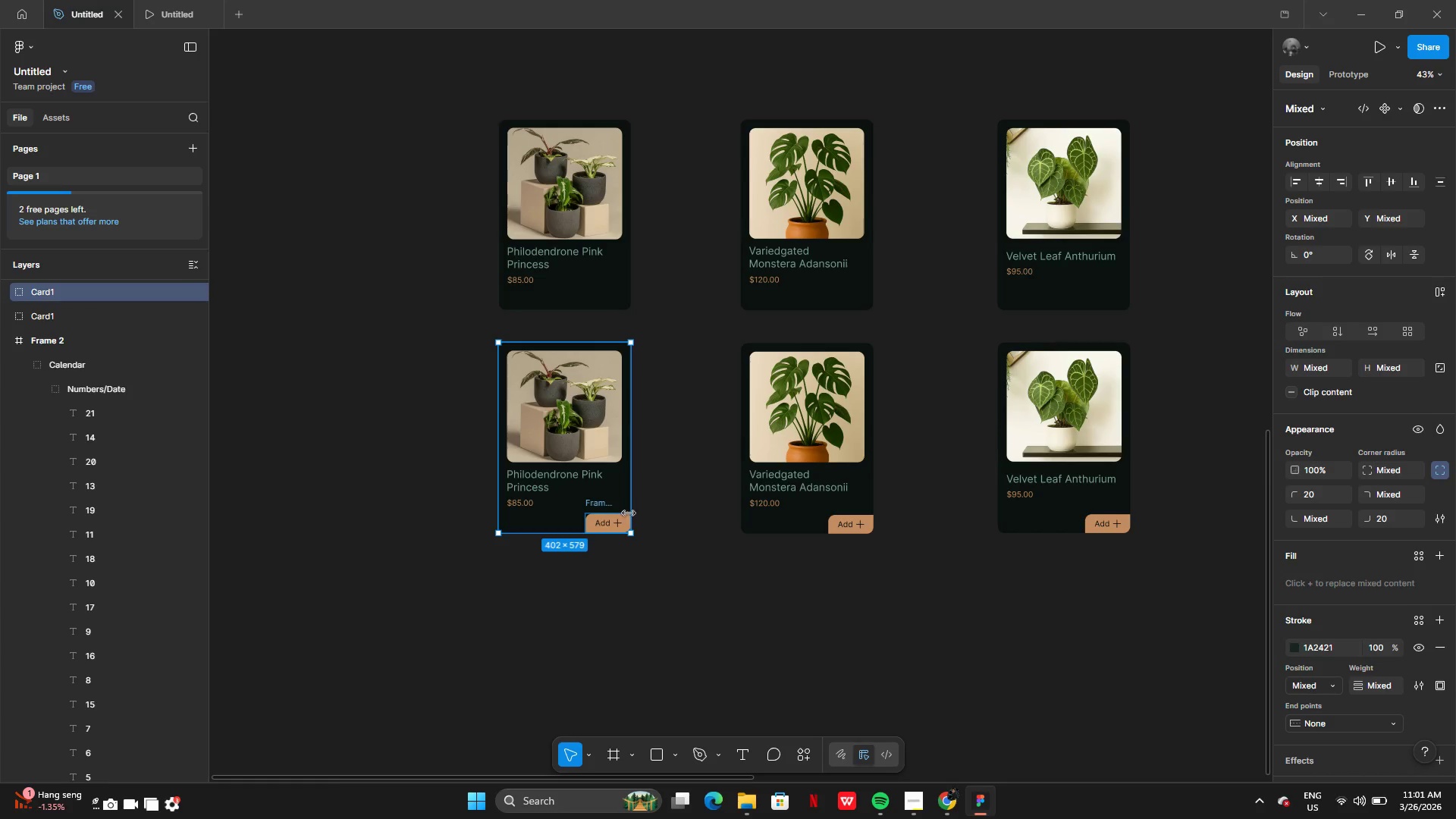 
key(Control+G)
 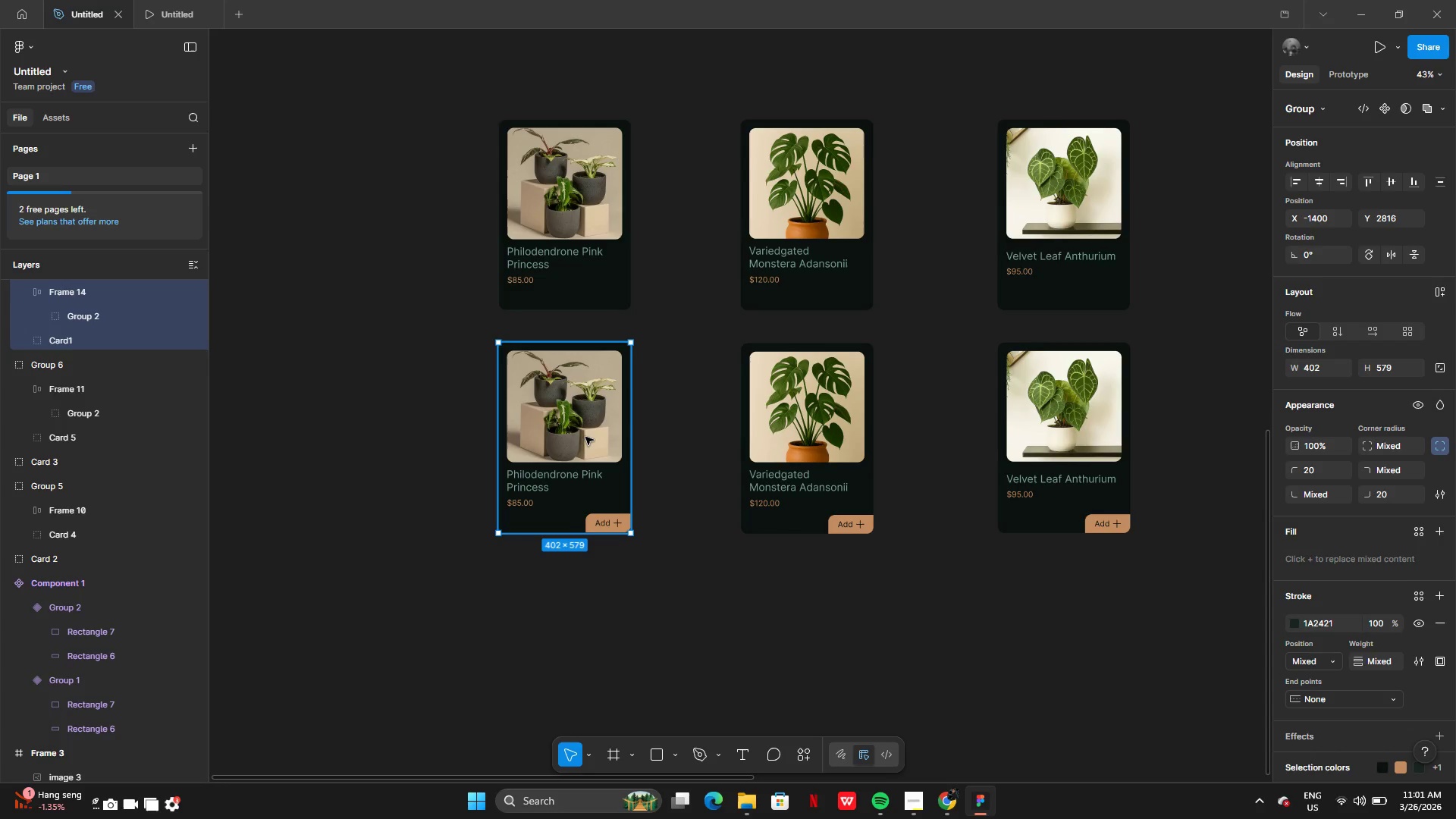 
left_click_drag(start_coordinate=[575, 426], to_coordinate=[575, 416])
 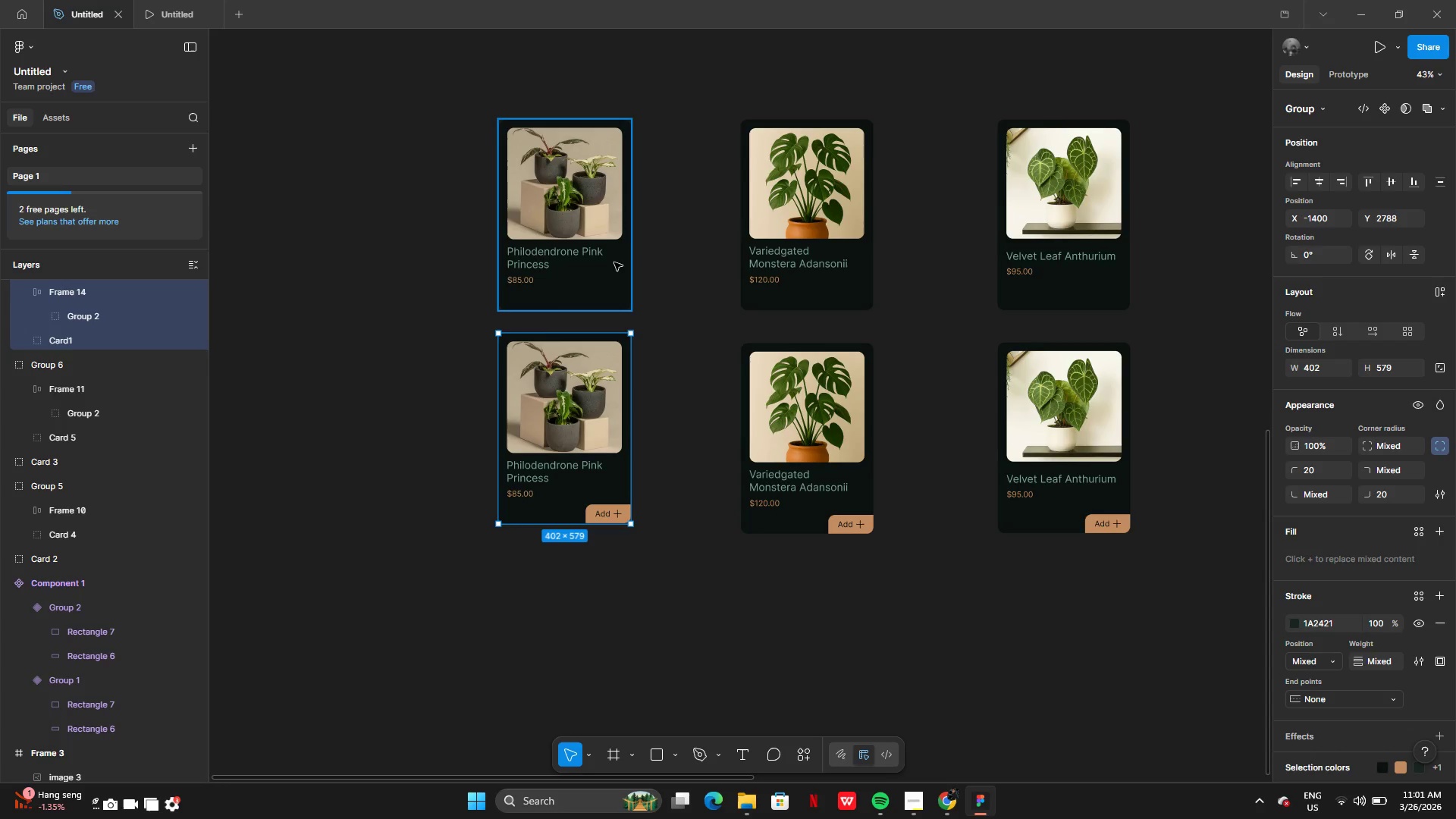 
left_click([613, 264])
 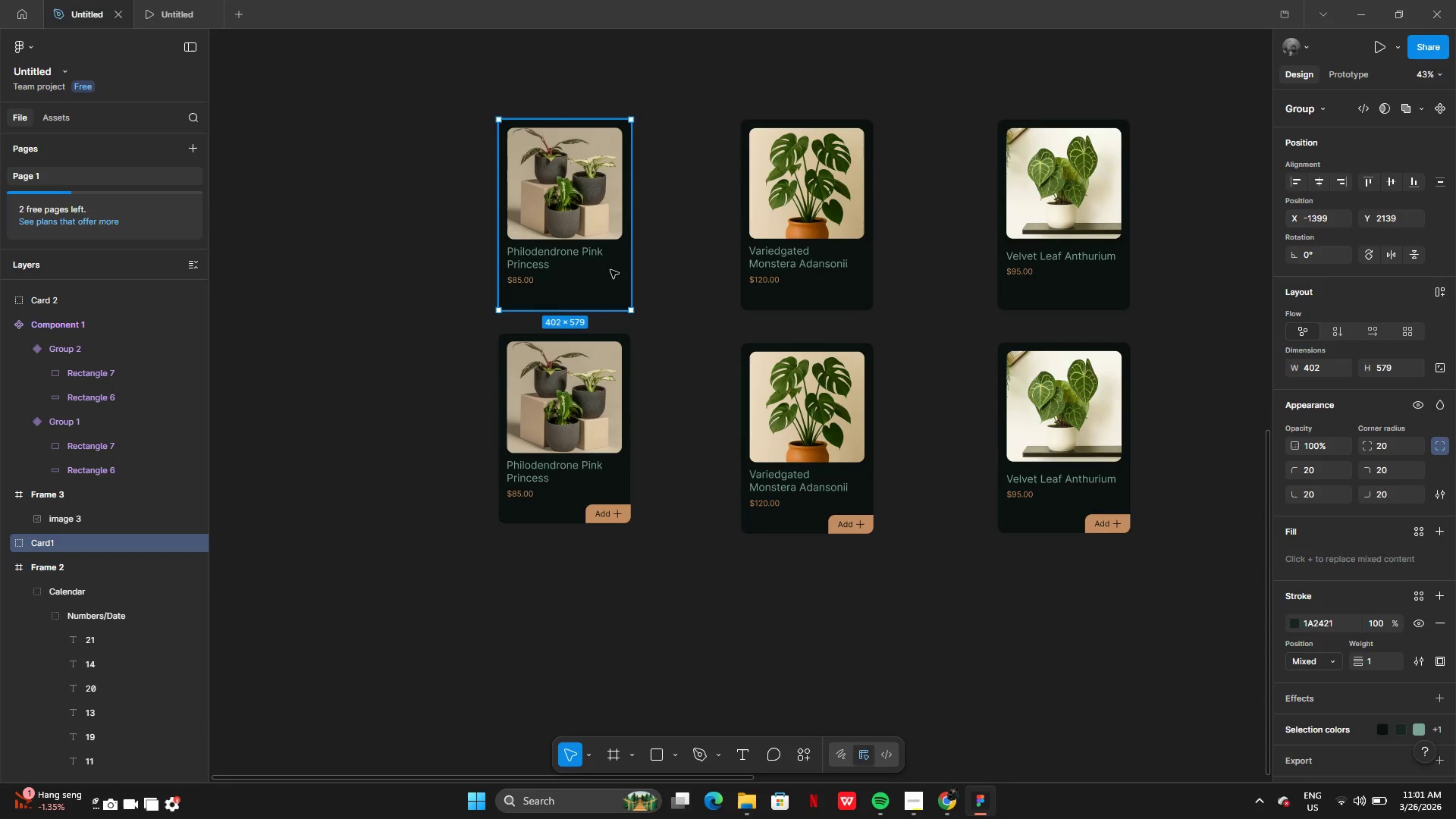 
left_click_drag(start_coordinate=[610, 270], to_coordinate=[418, 480])
 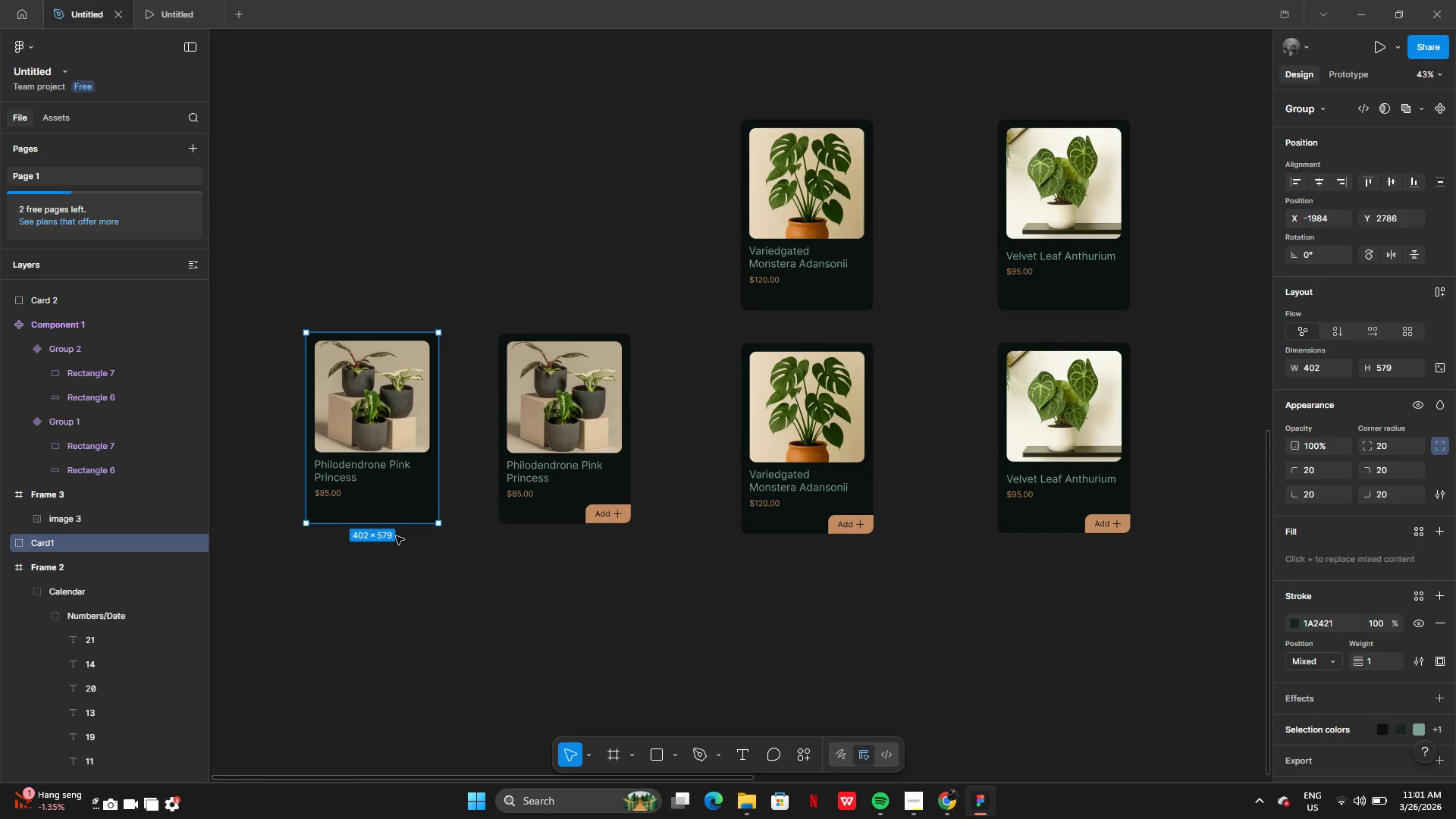 
wait(11.83)
 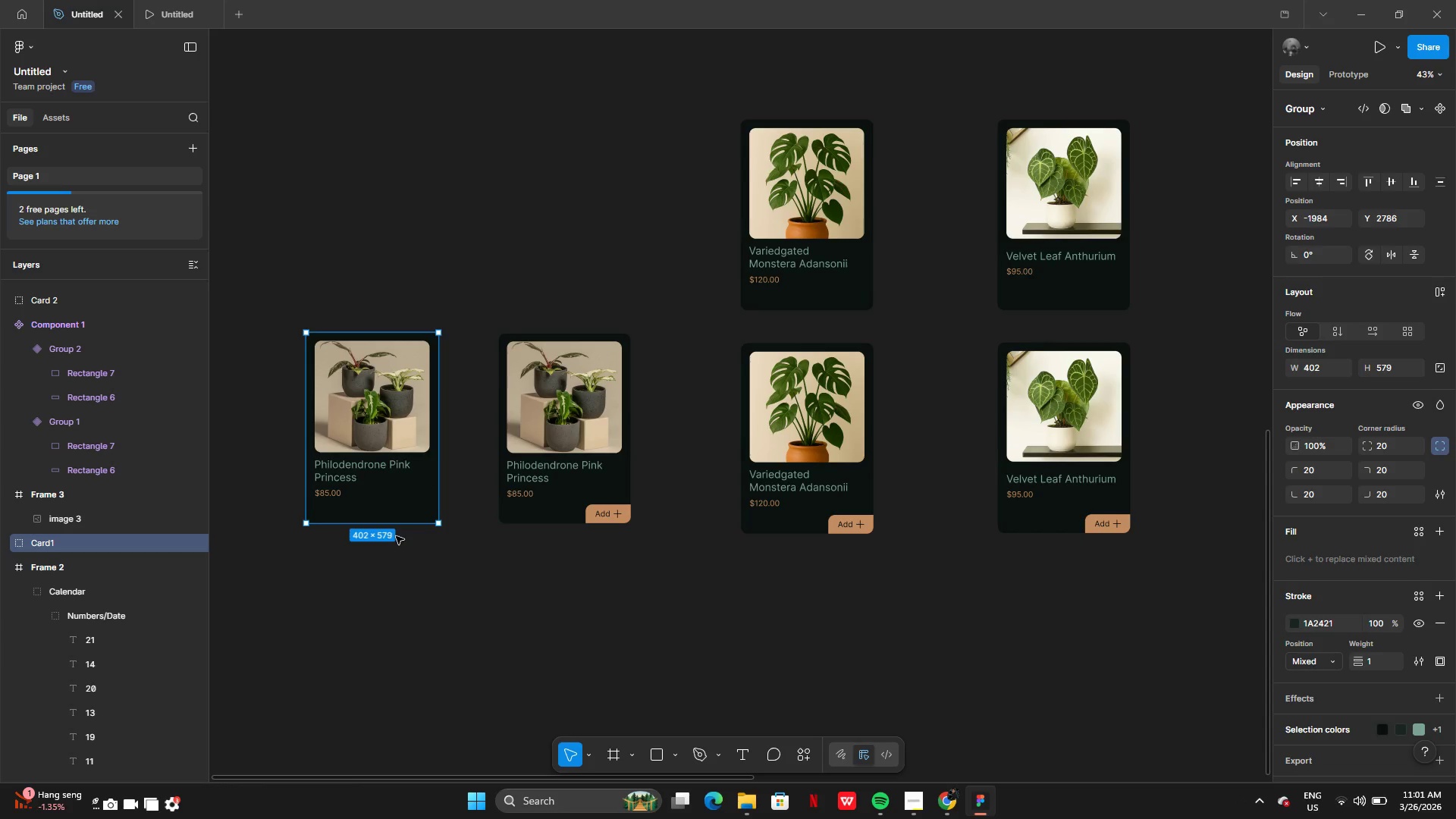 
left_click([275, 318])
 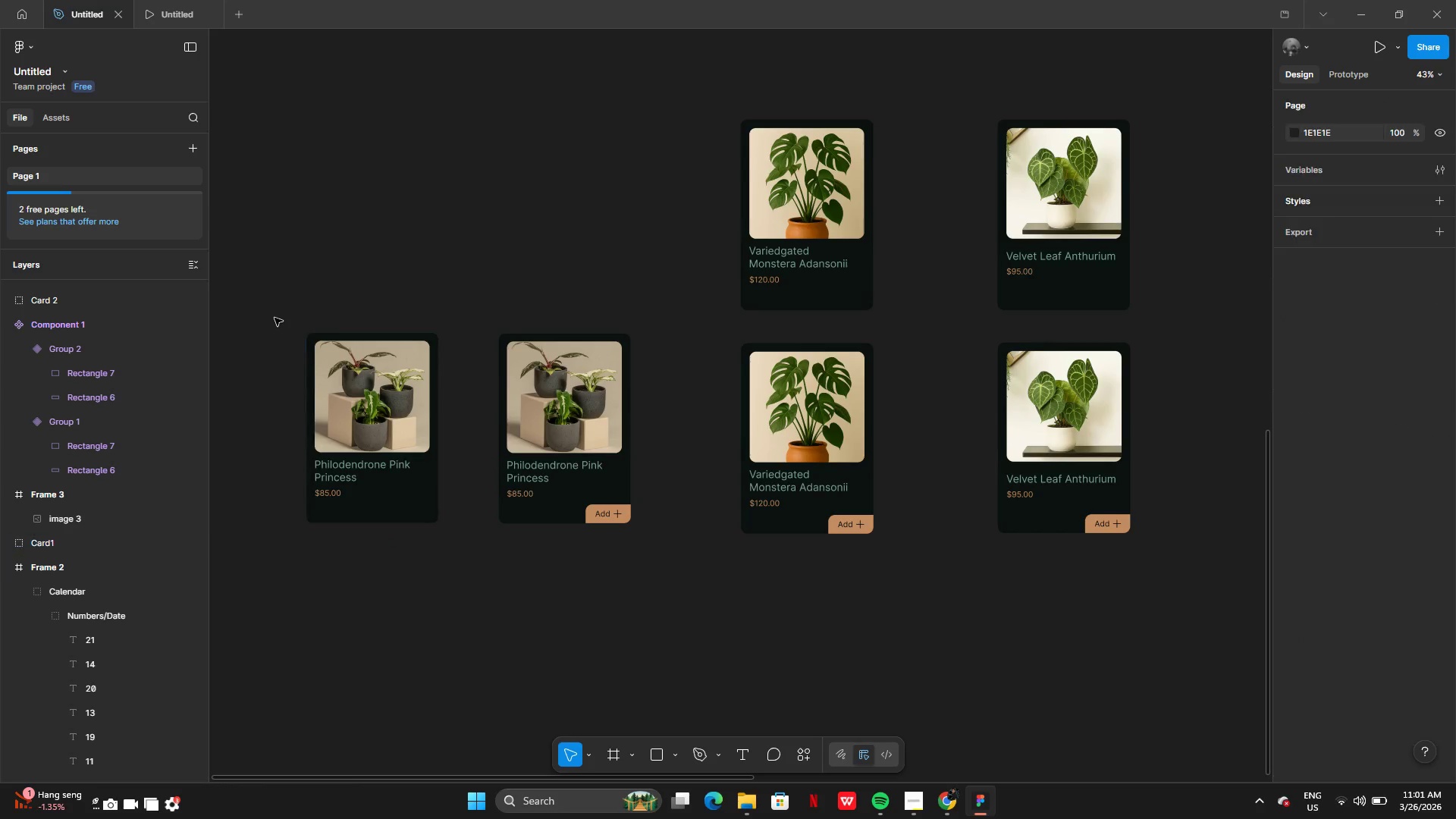 
left_click_drag(start_coordinate=[275, 318], to_coordinate=[656, 548])
 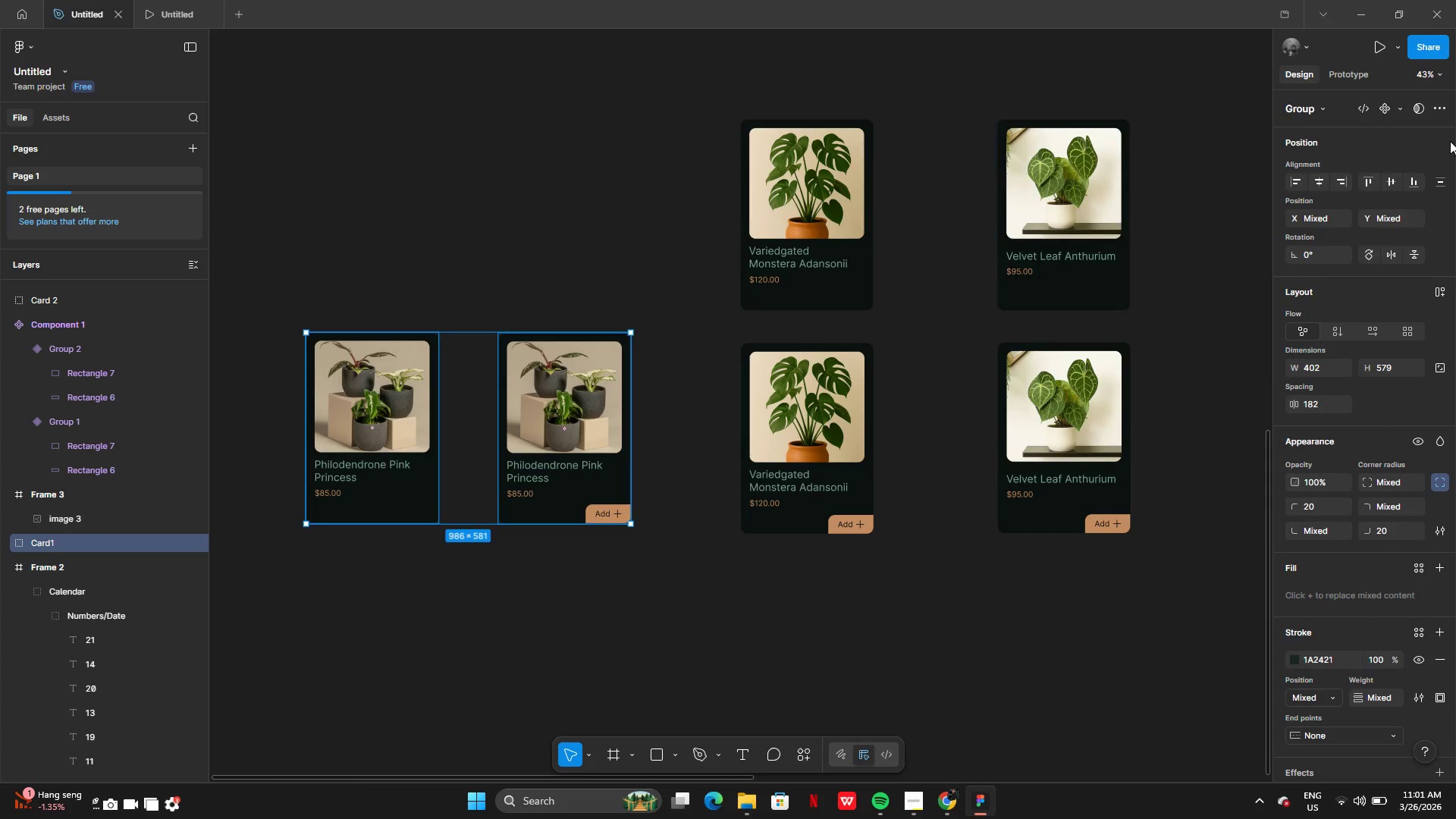 
mouse_move([1395, 111])
 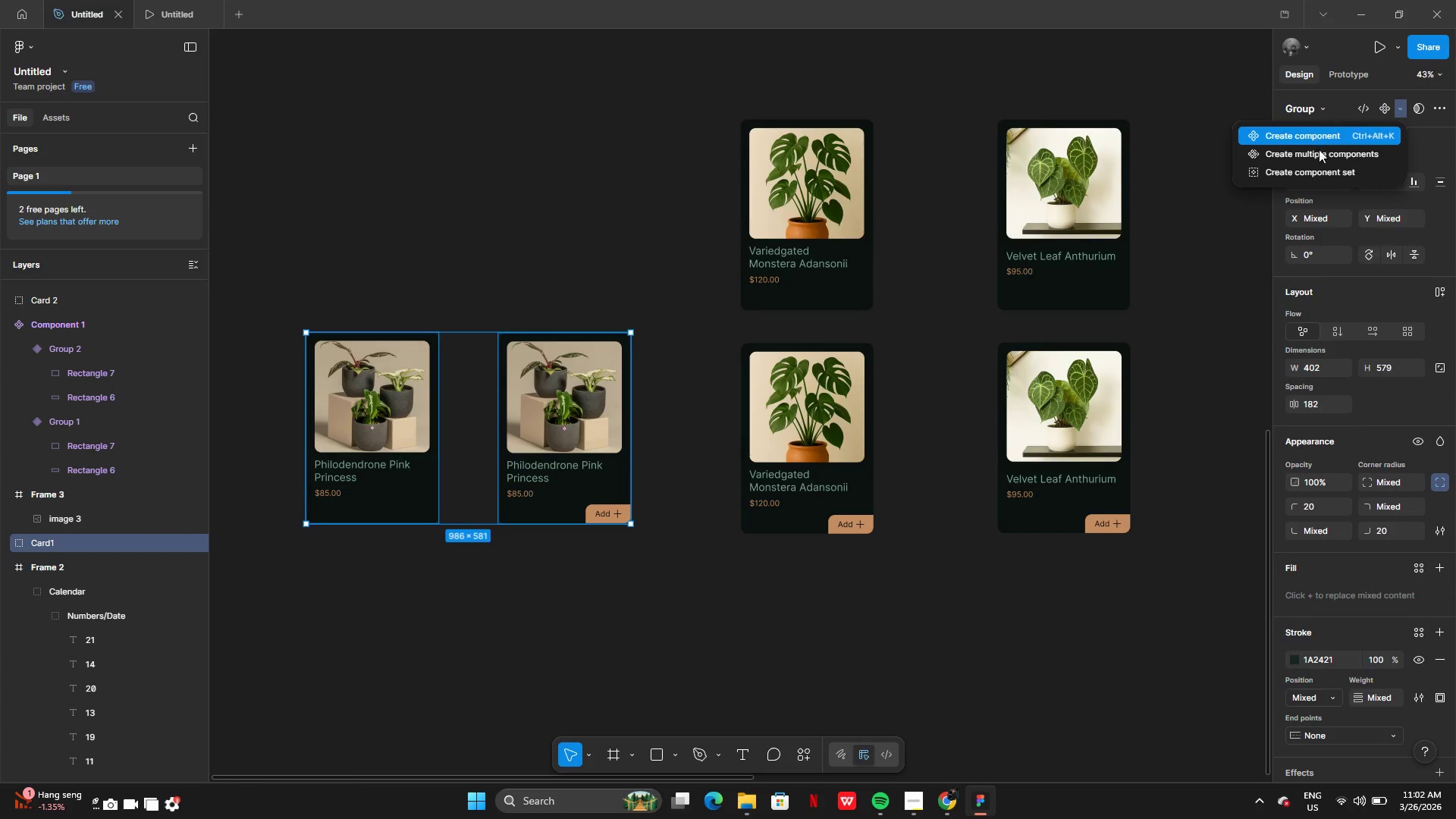 
wait(5.24)
 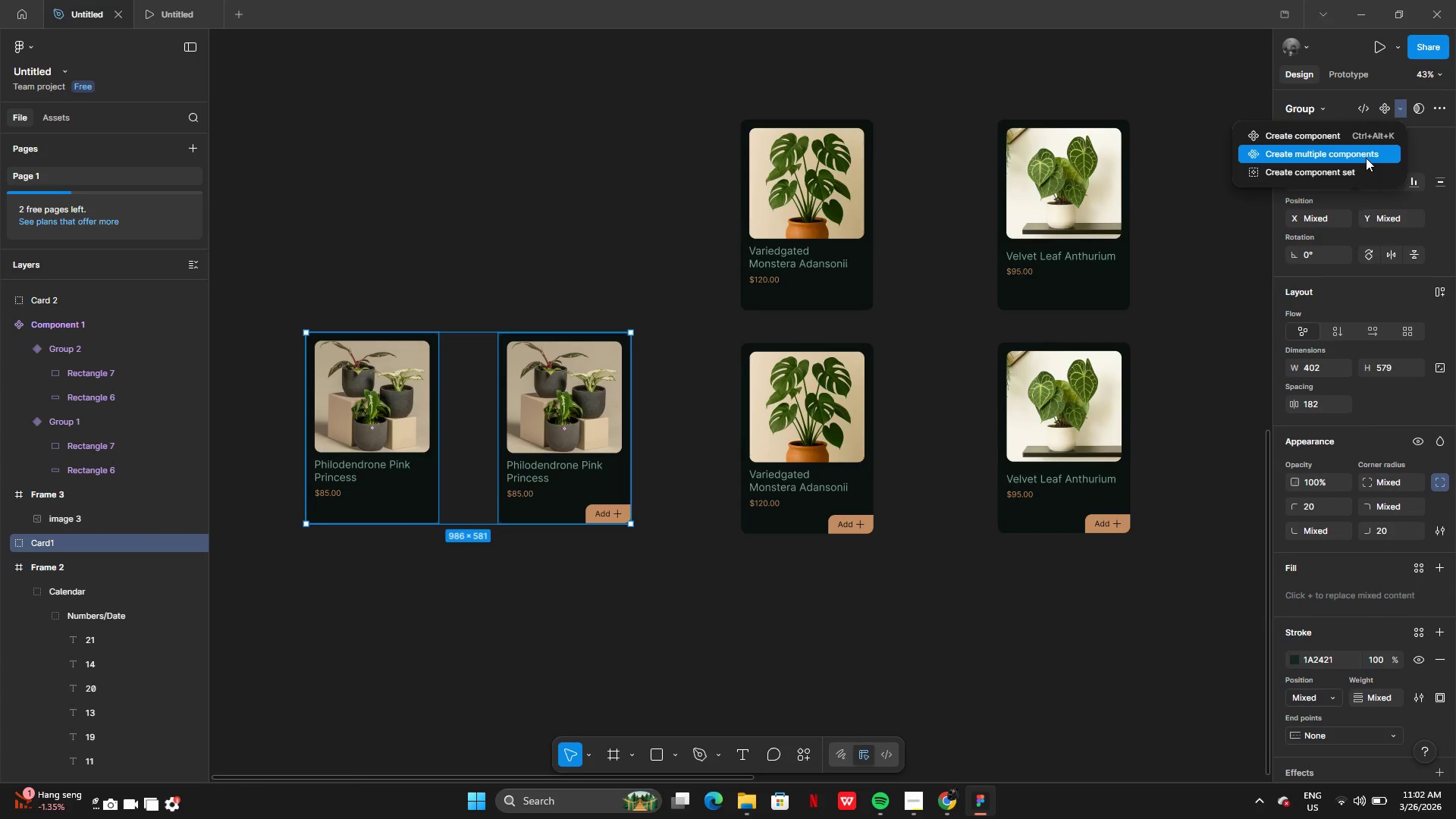 
left_click([1318, 142])
 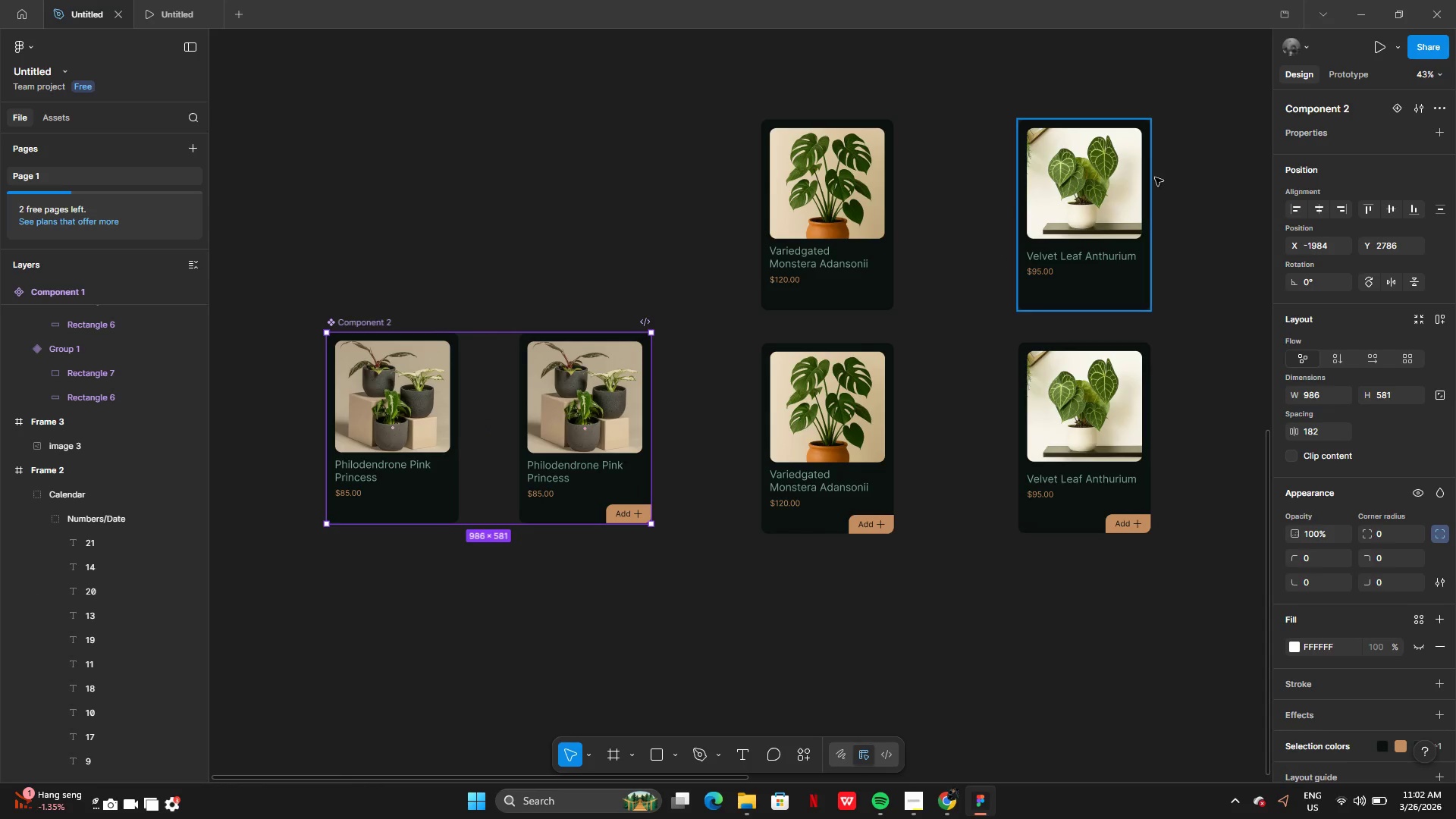 
left_click([1335, 67])
 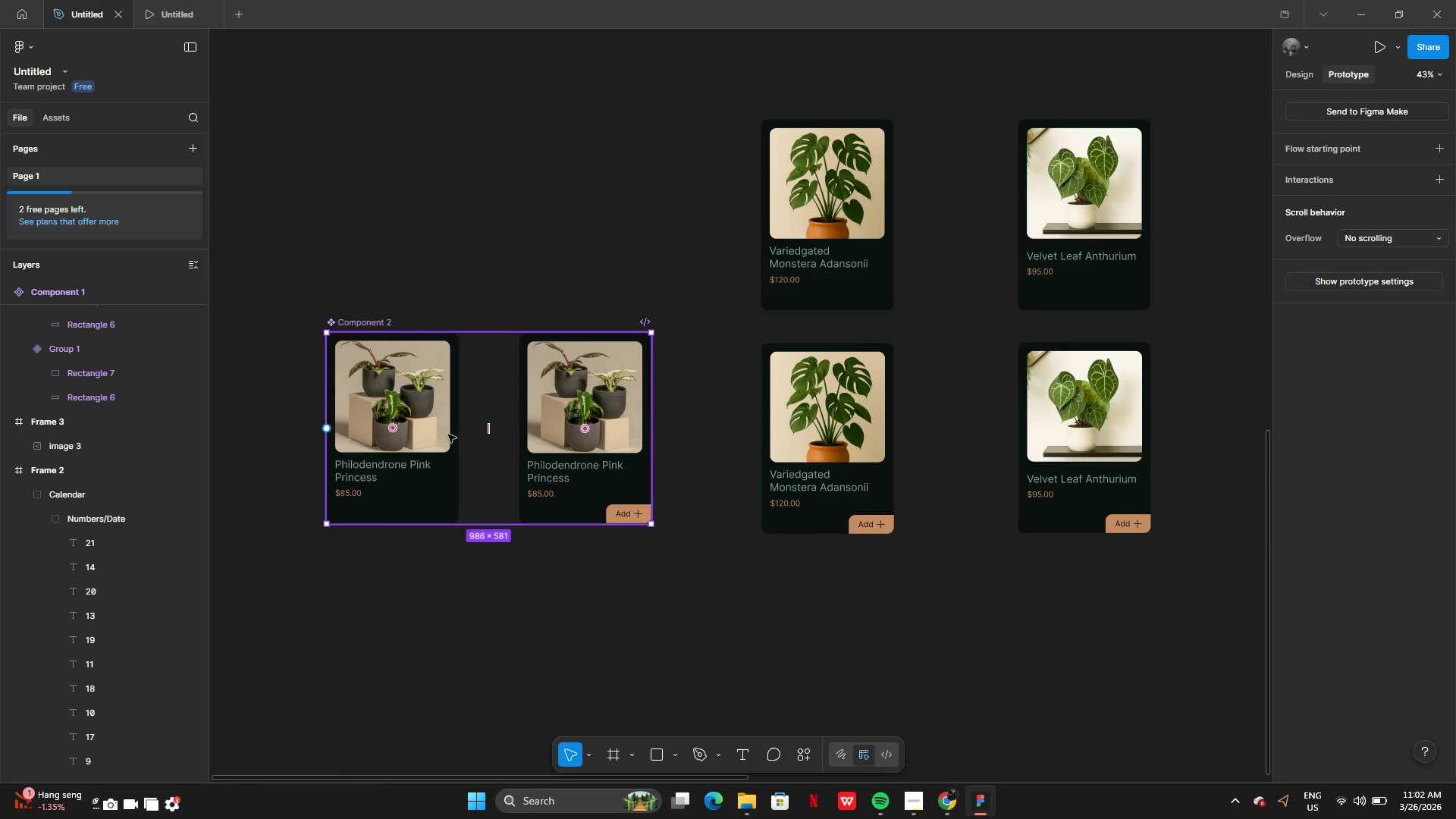 
left_click([447, 438])
 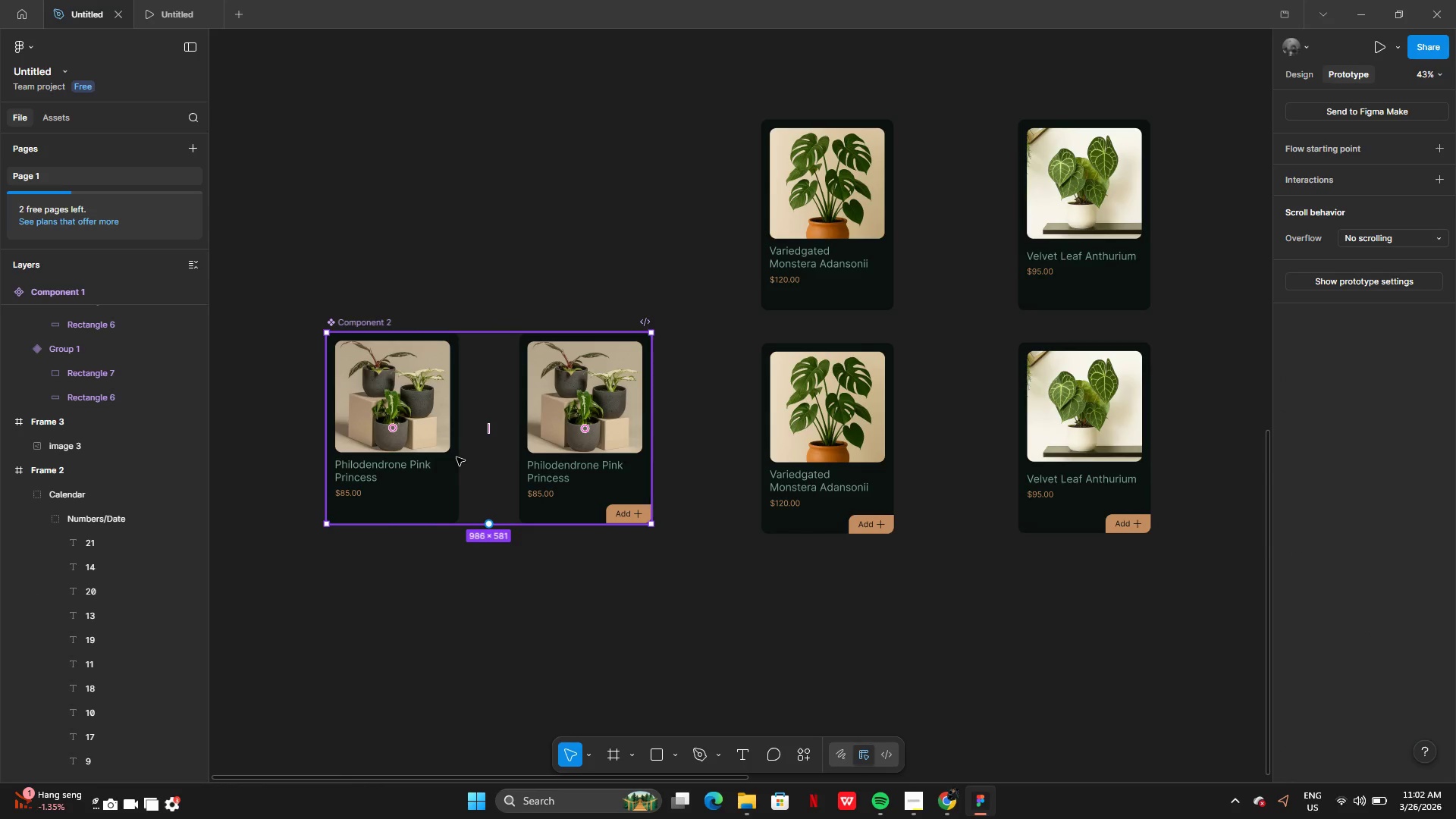 
left_click([463, 459])
 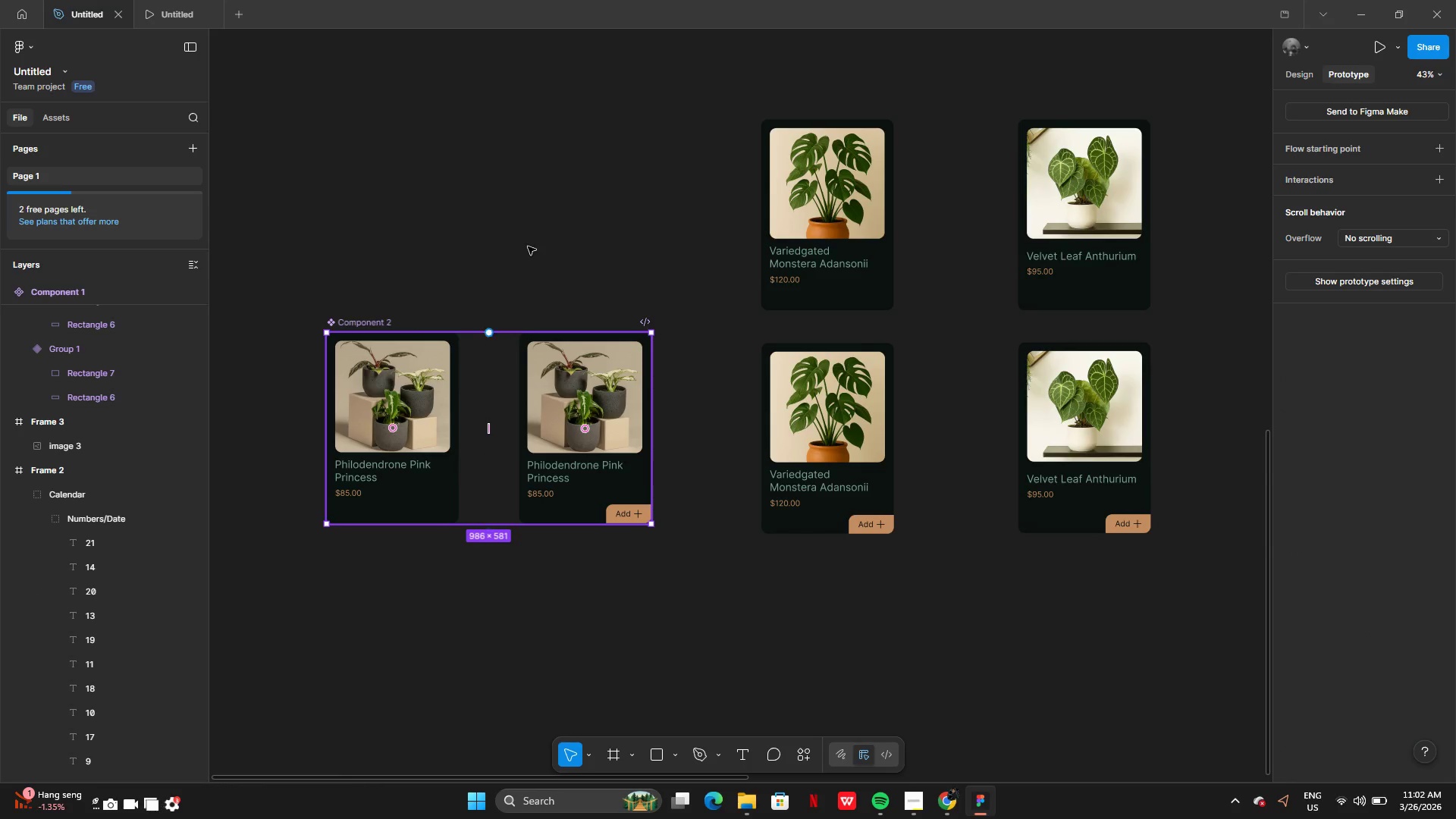 
double_click([528, 246])
 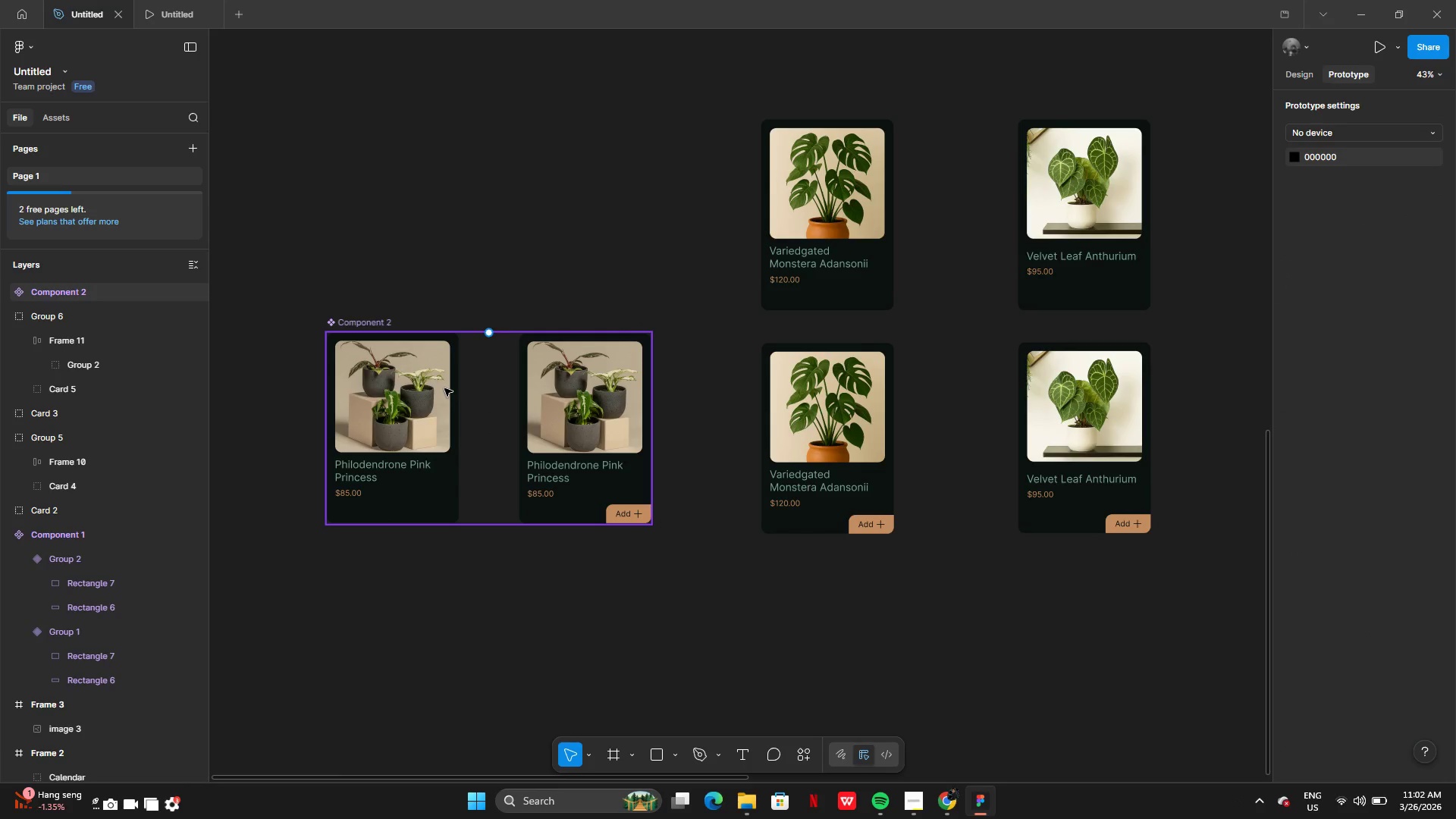 
double_click([444, 388])
 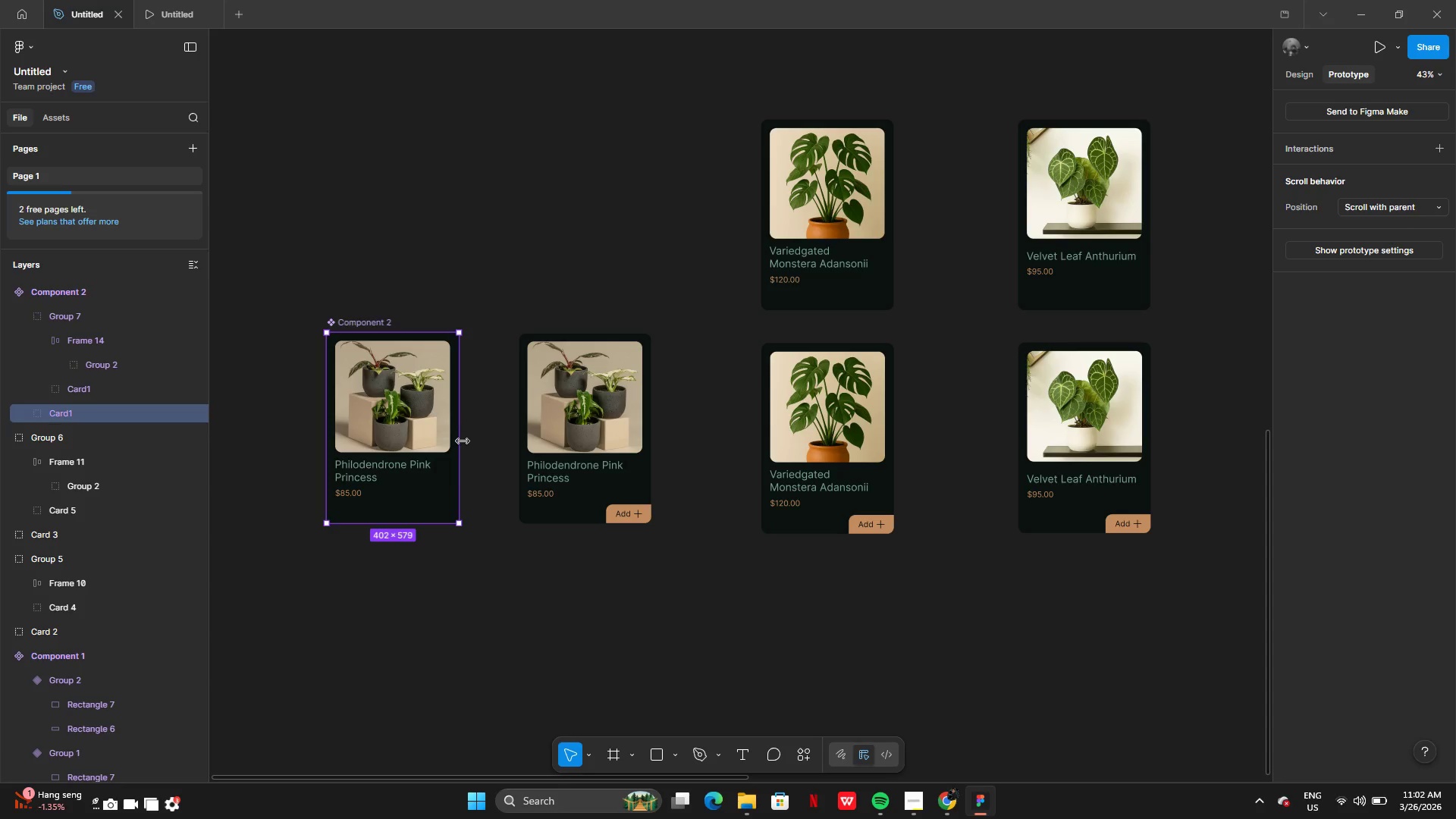 
left_click_drag(start_coordinate=[463, 431], to_coordinate=[524, 439])
 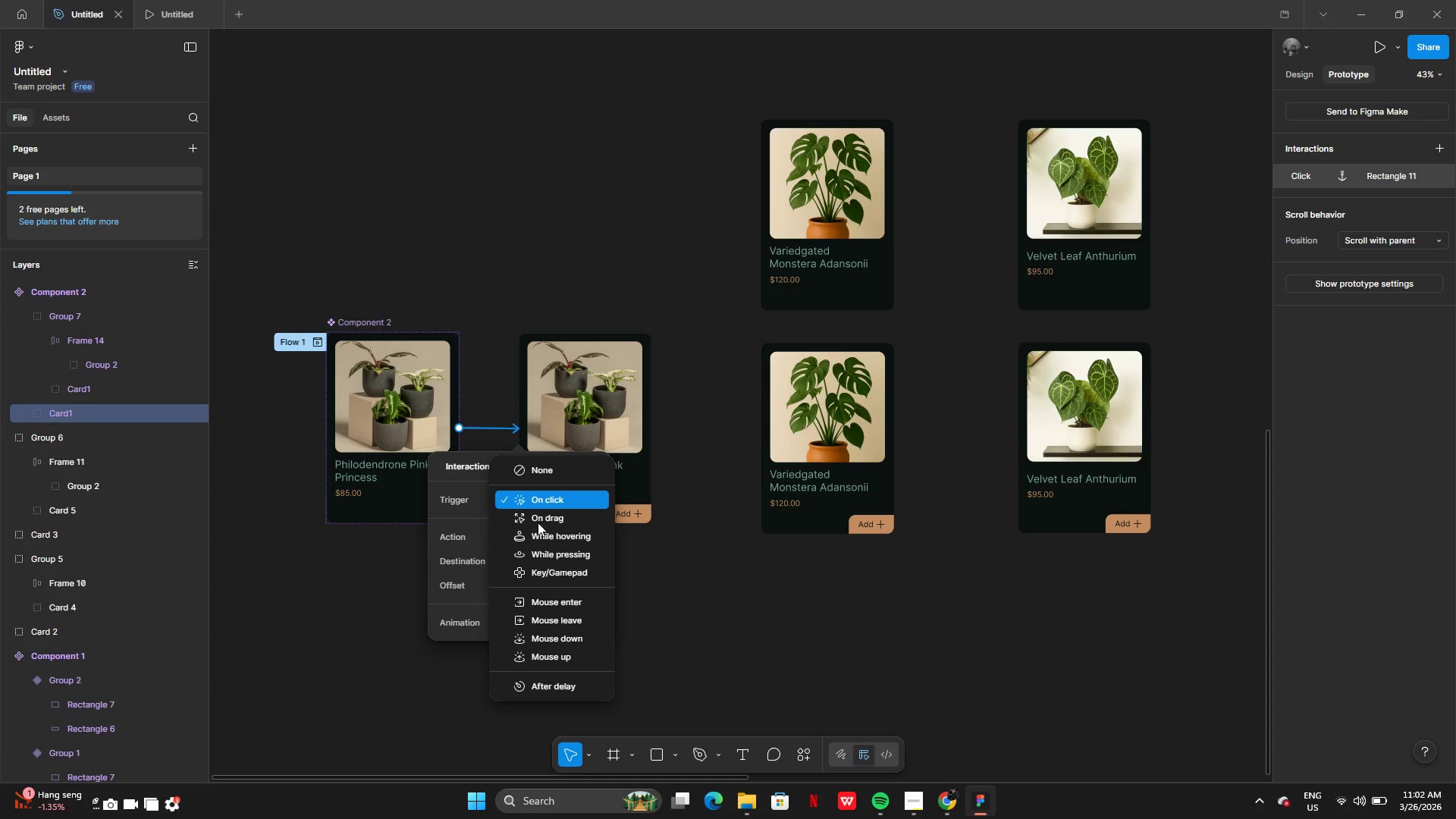 
left_click([542, 539])
 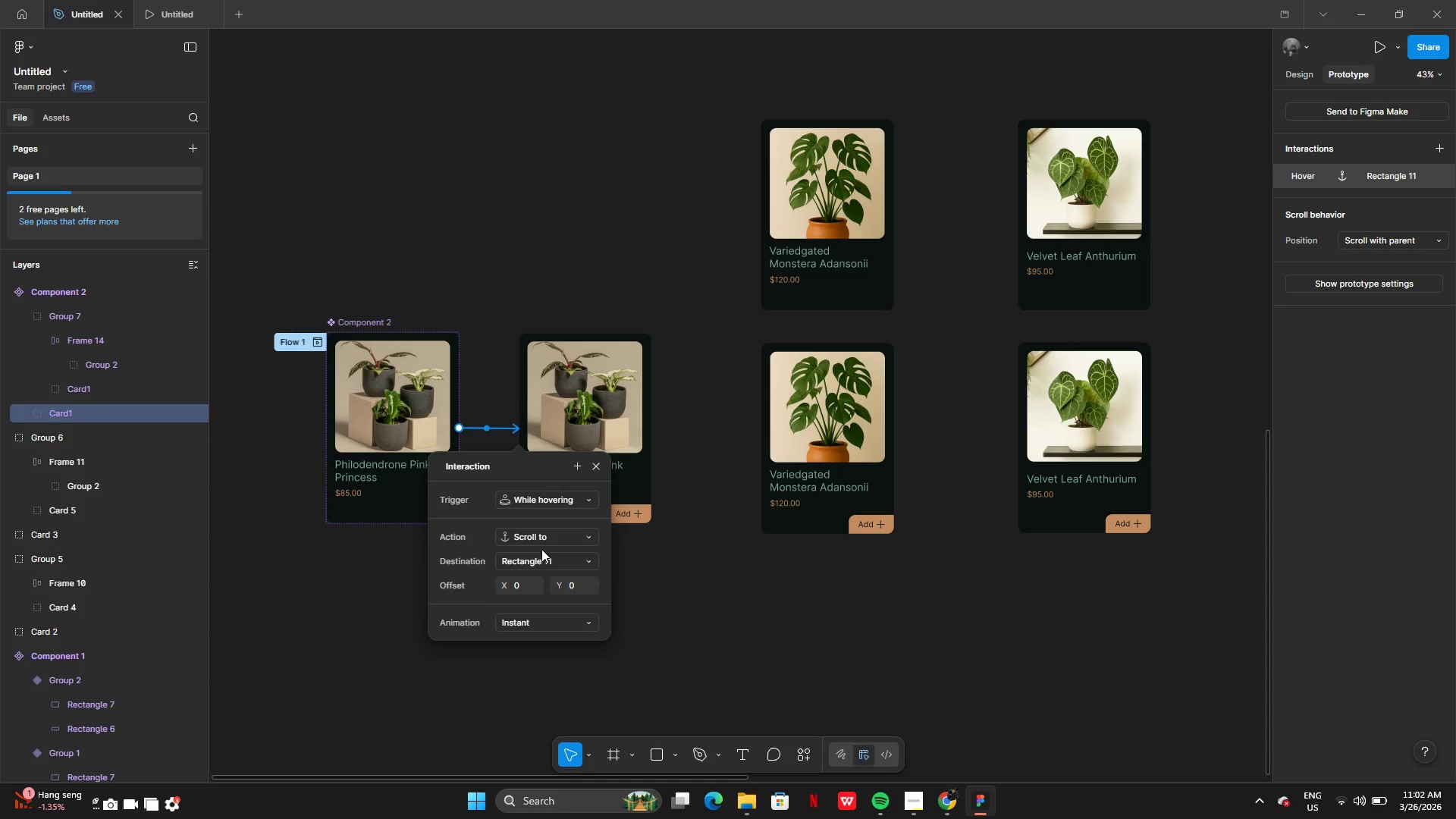 
left_click([543, 538])
 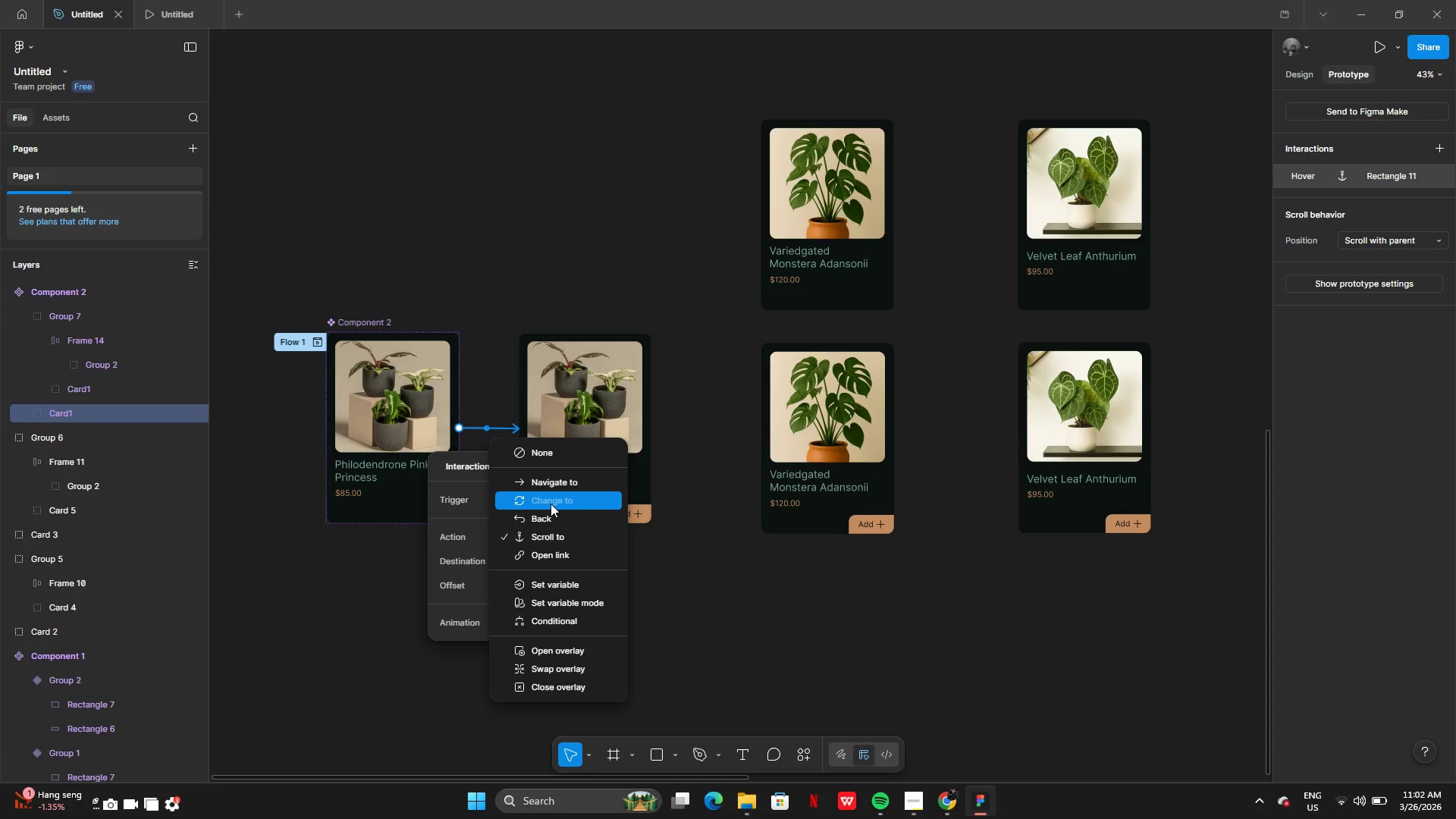 
double_click([551, 503])
 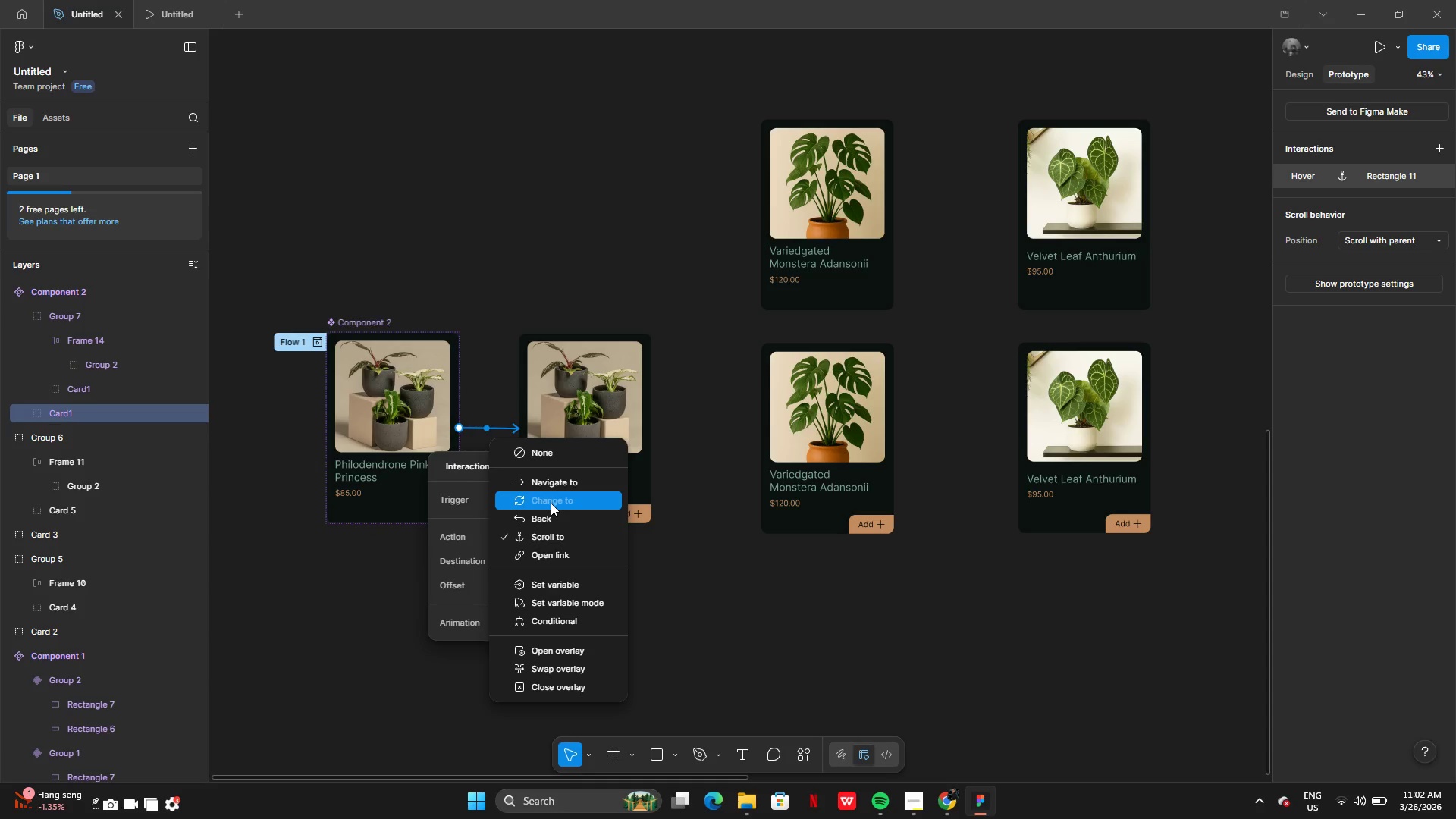 
triple_click([551, 503])
 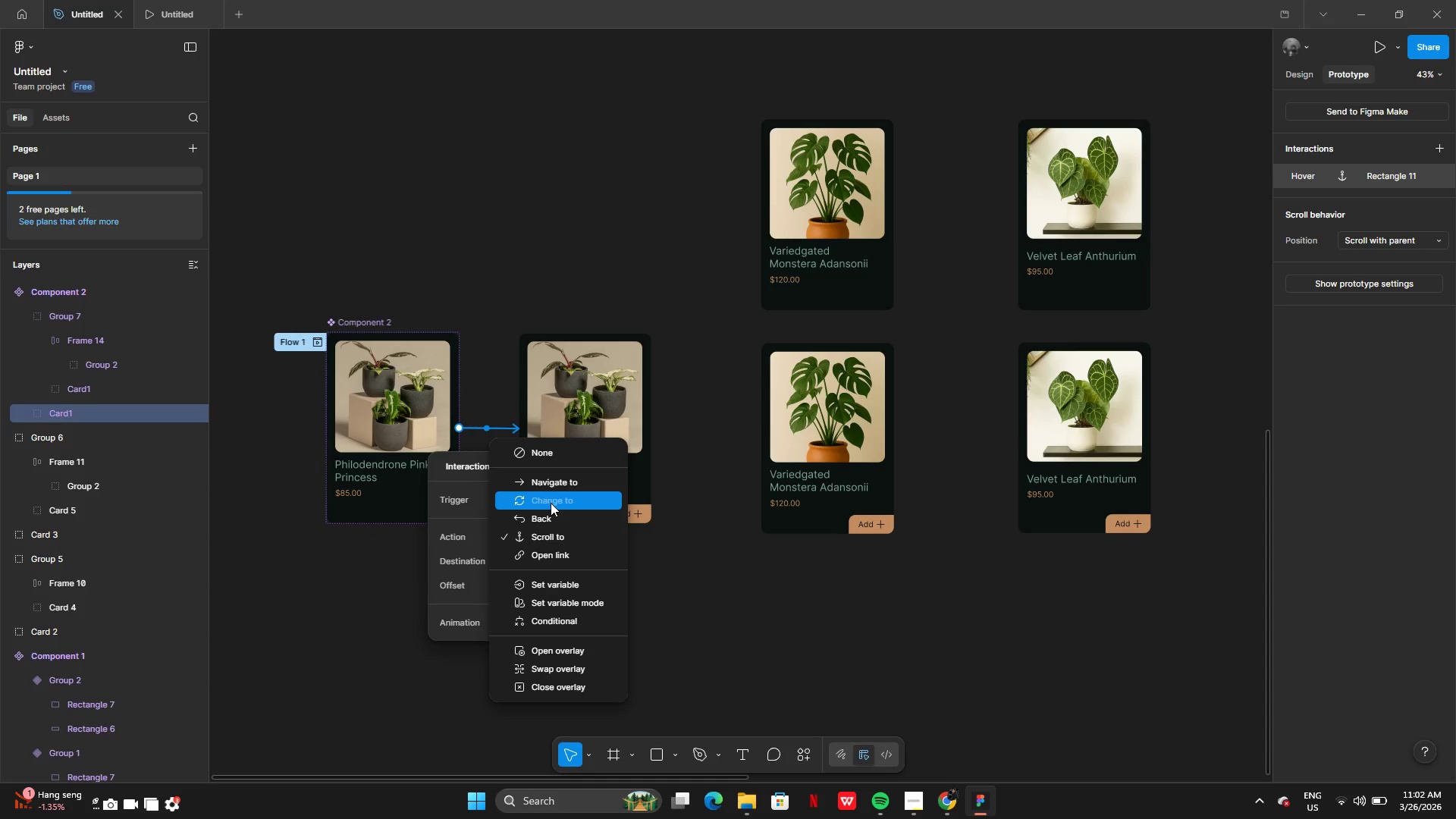 
triple_click([551, 503])
 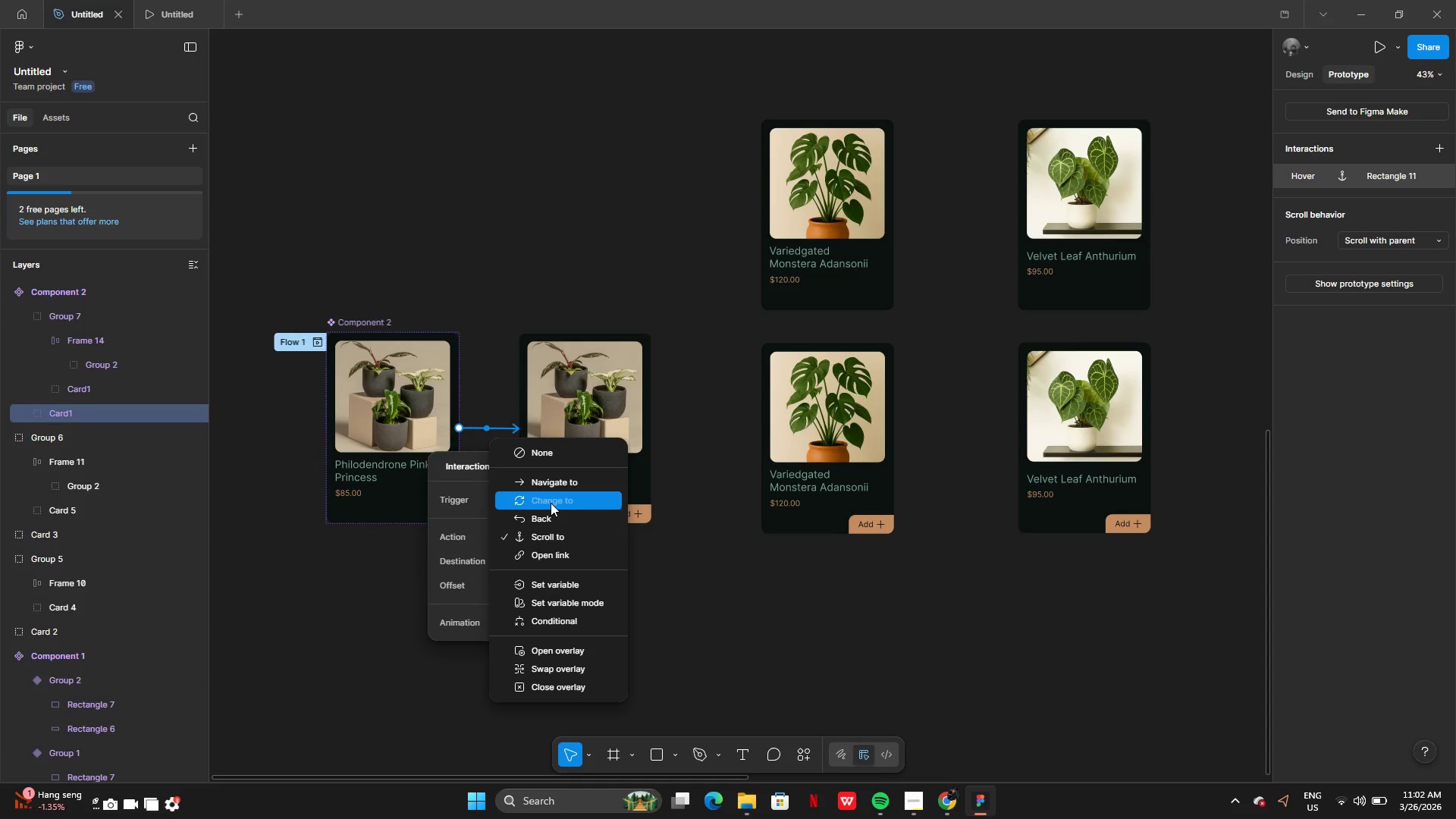 
triple_click([551, 503])
 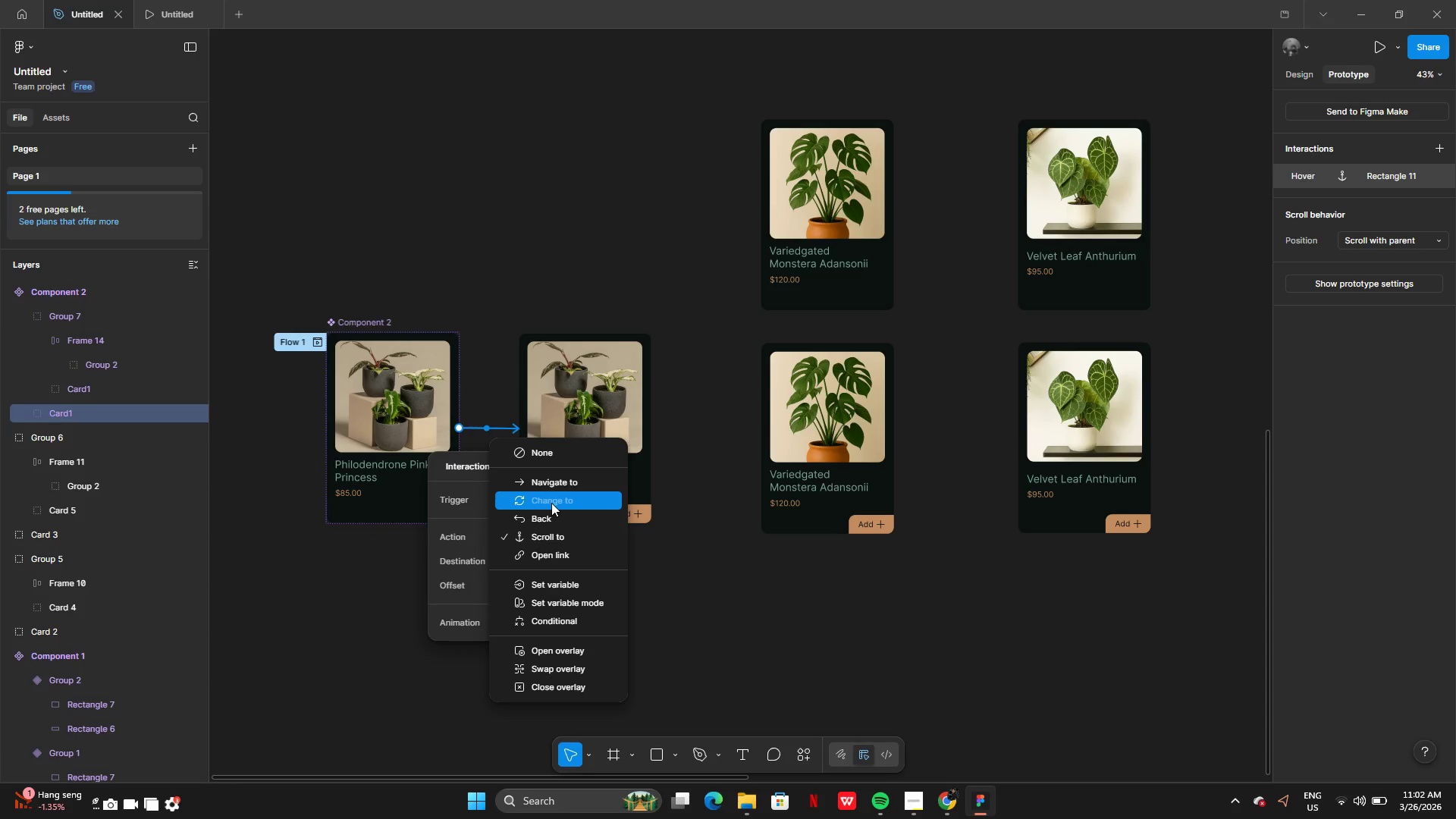 
triple_click([551, 503])
 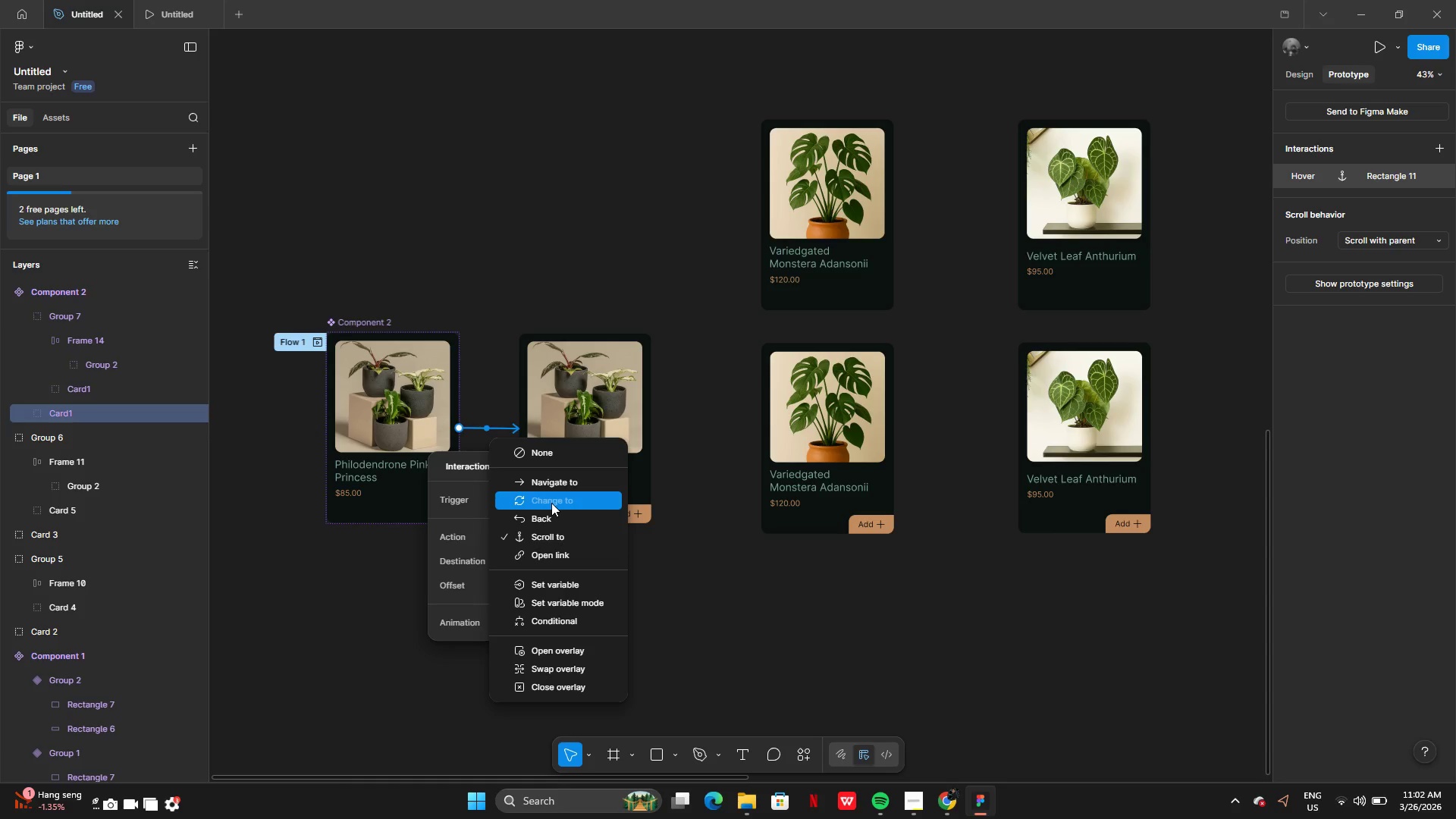 
triple_click([551, 503])
 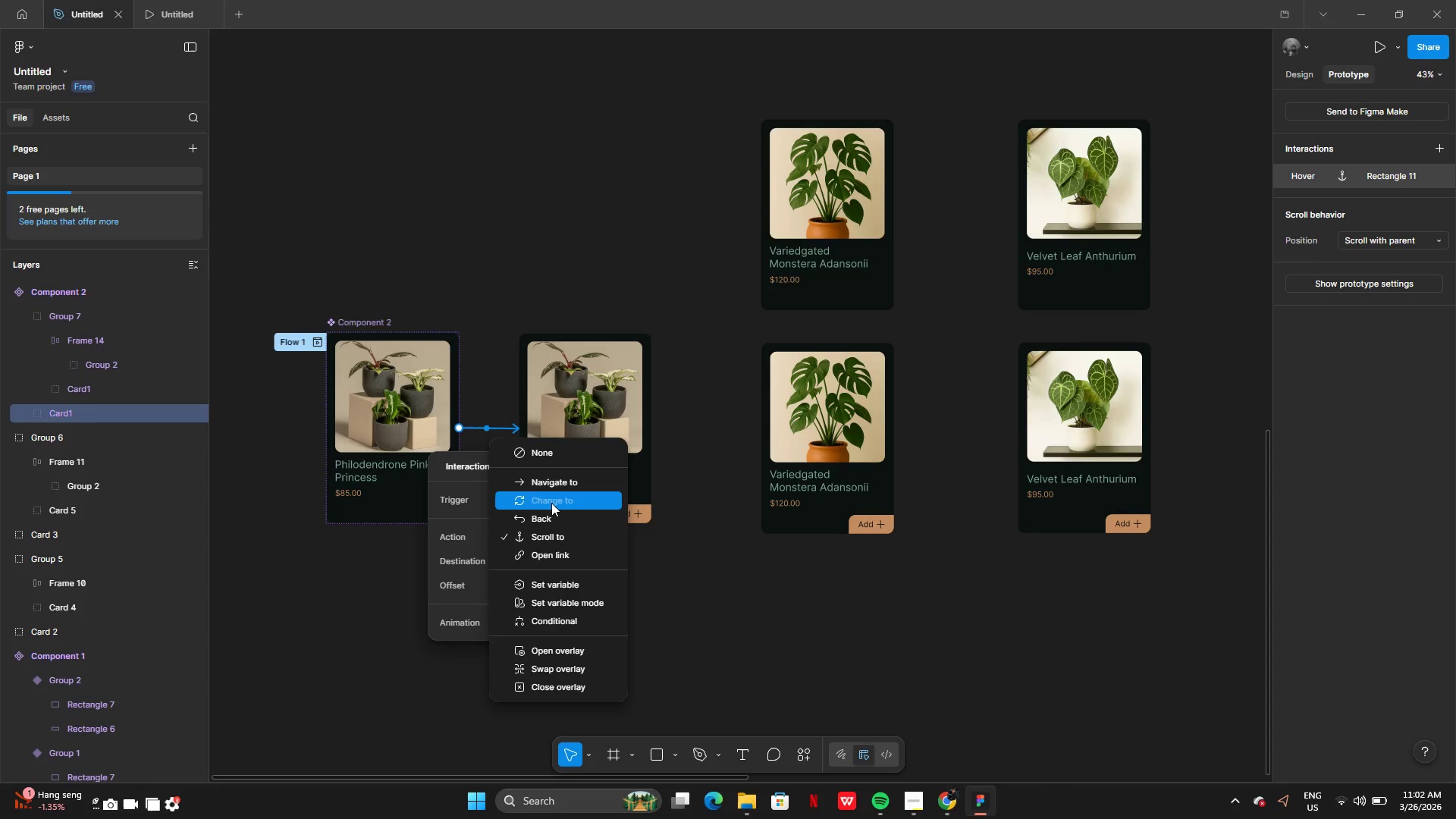 
triple_click([551, 503])
 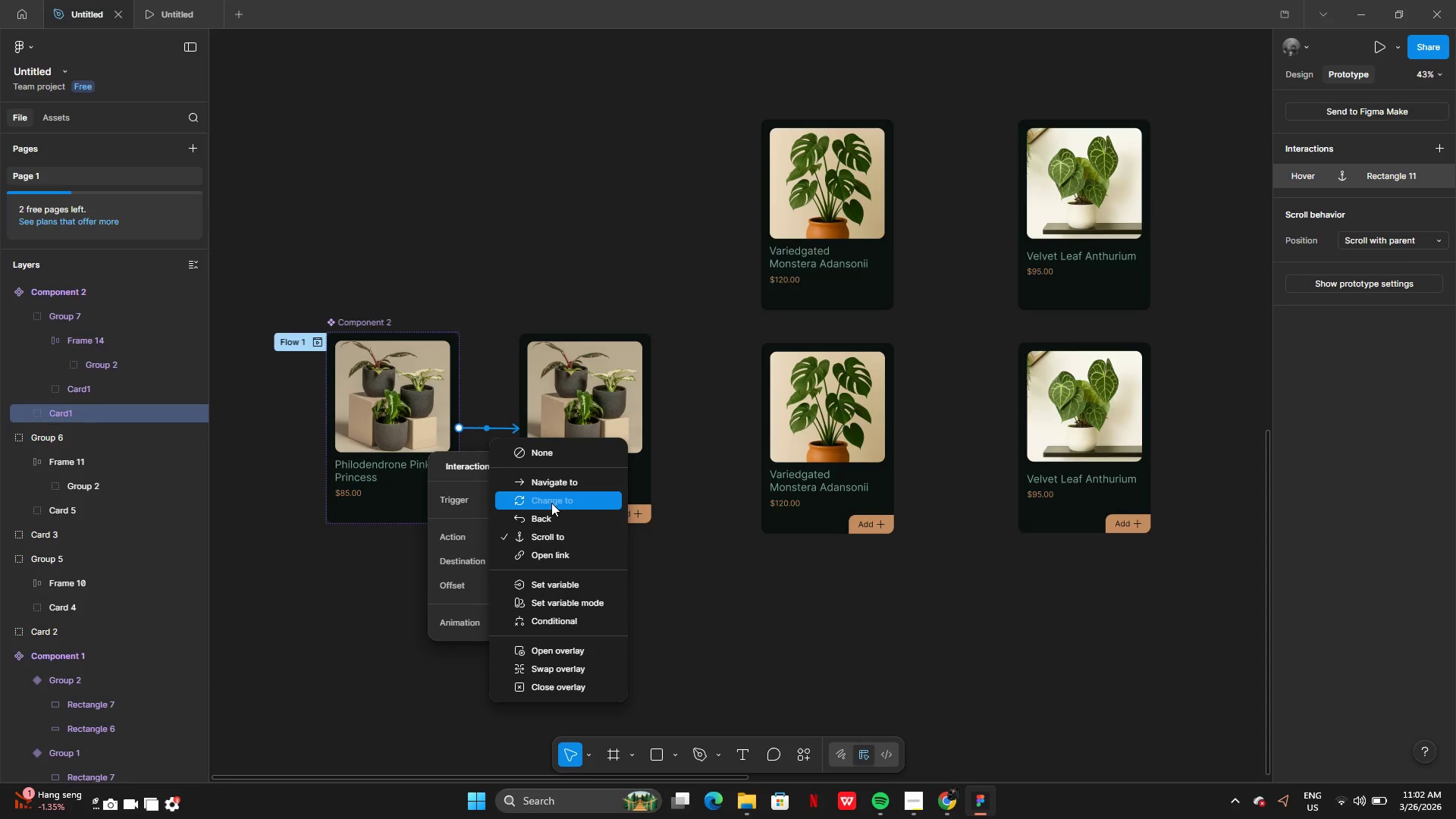 
triple_click([551, 503])
 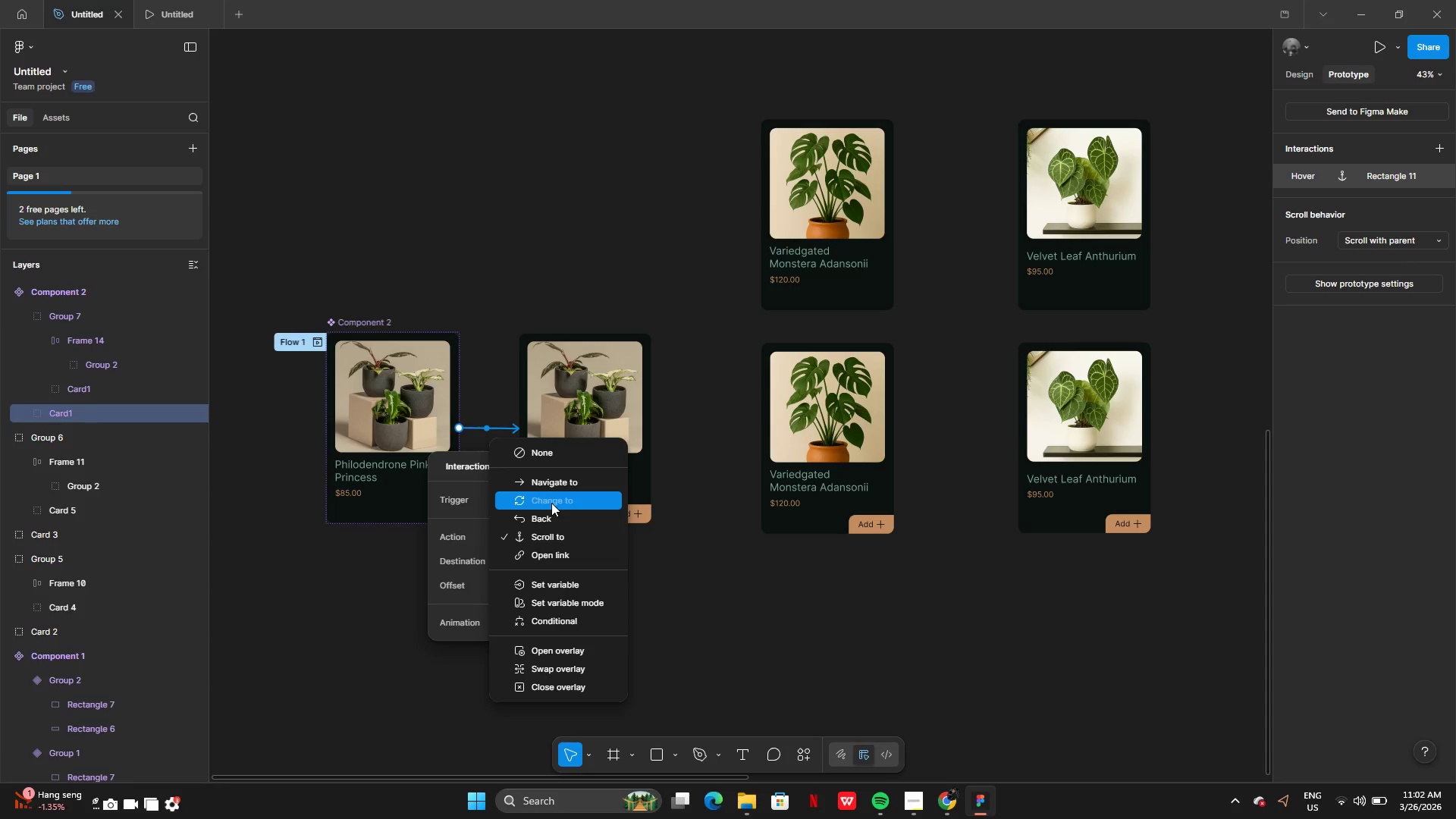 
triple_click([551, 503])
 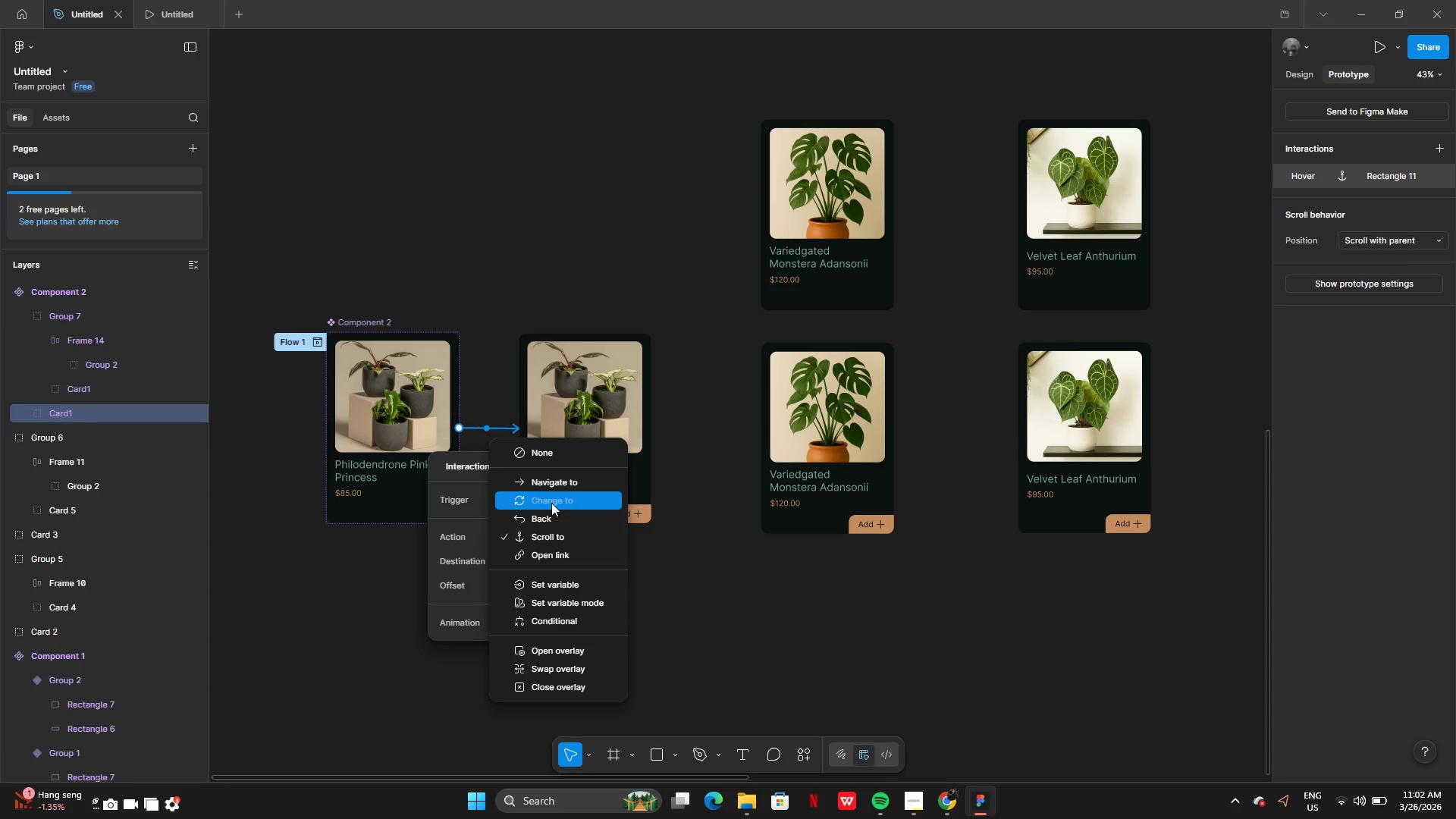 
triple_click([551, 503])
 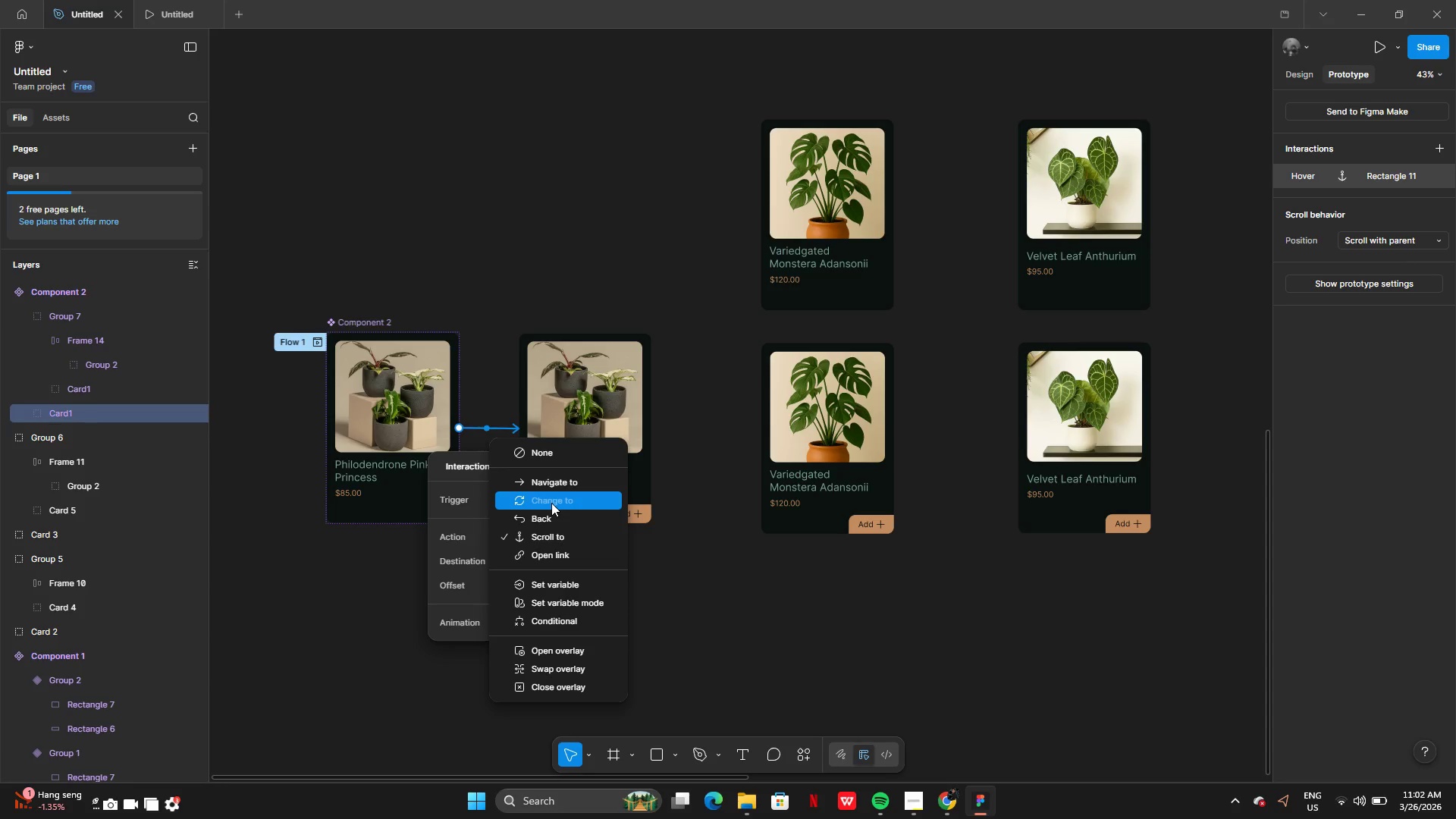 
triple_click([551, 503])
 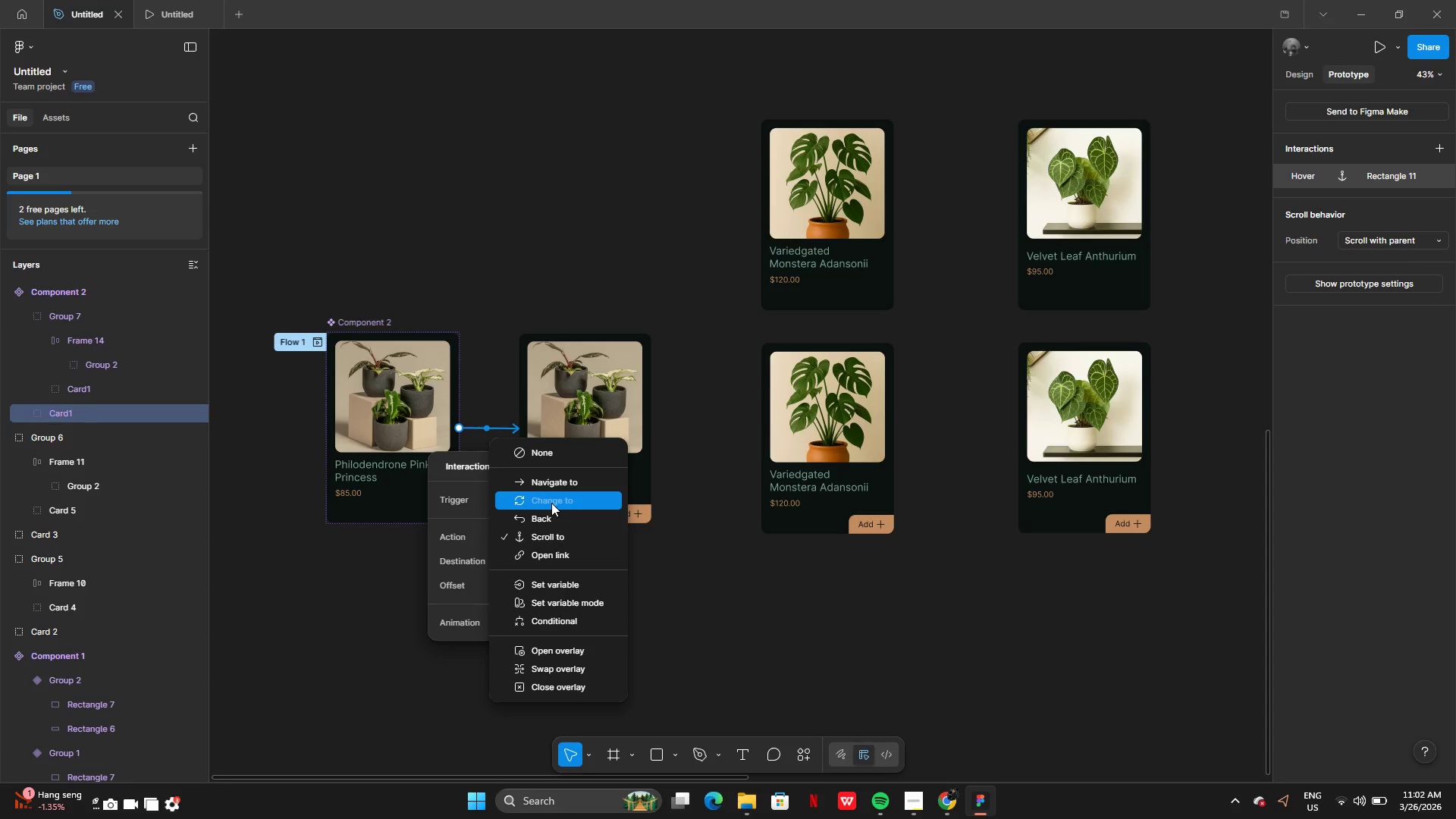 
triple_click([551, 503])
 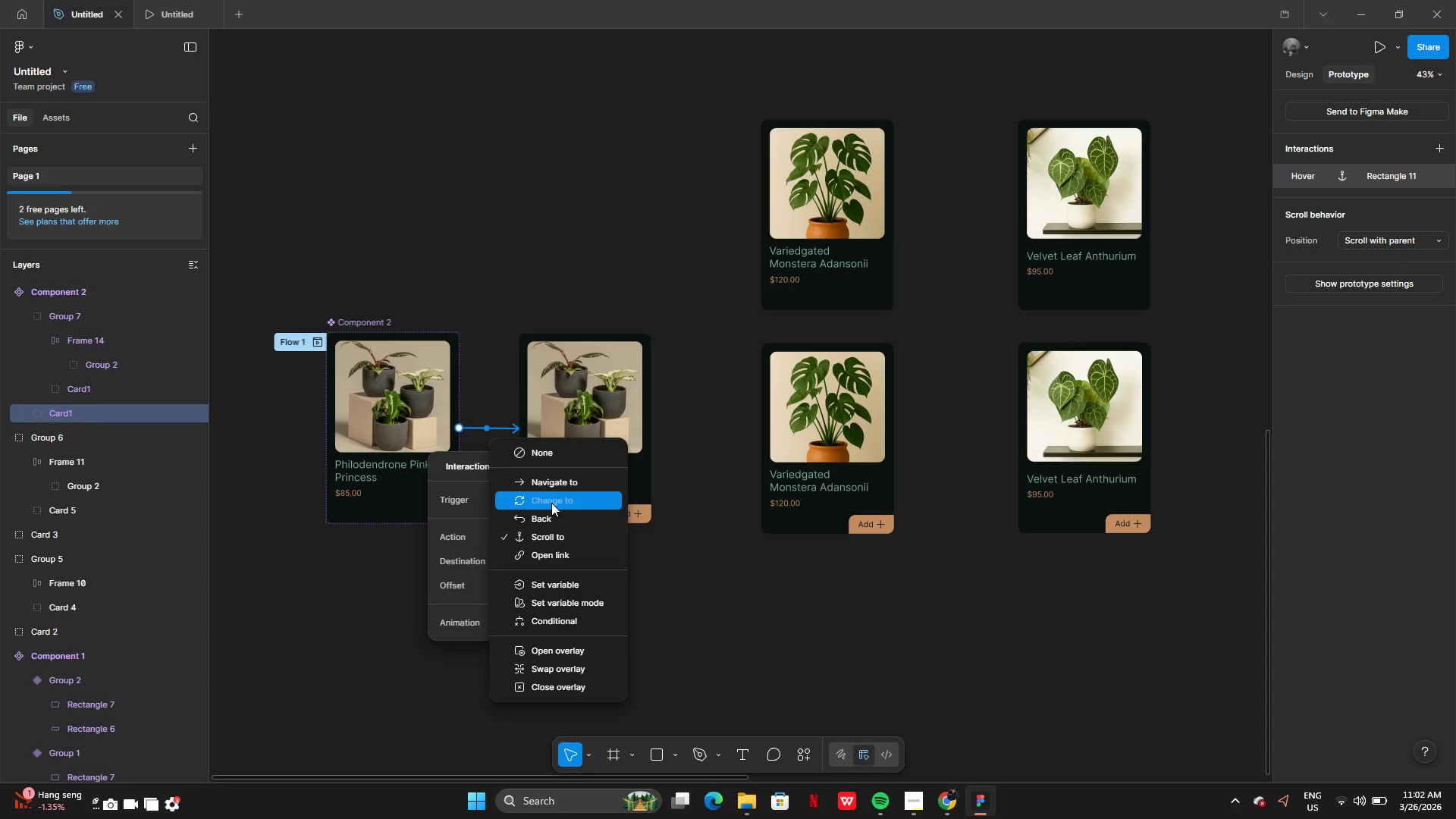 
triple_click([551, 503])
 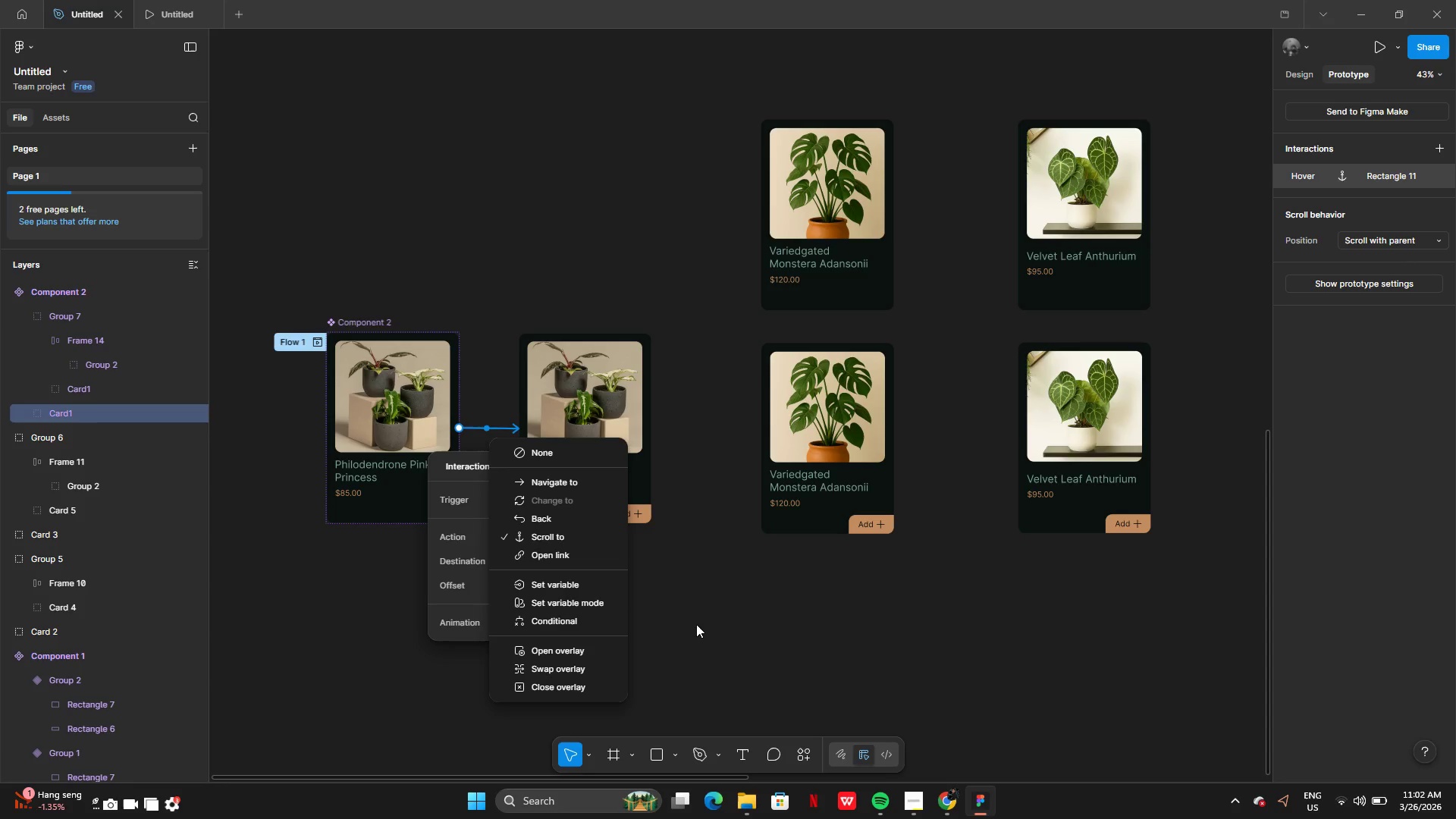 
double_click([685, 620])
 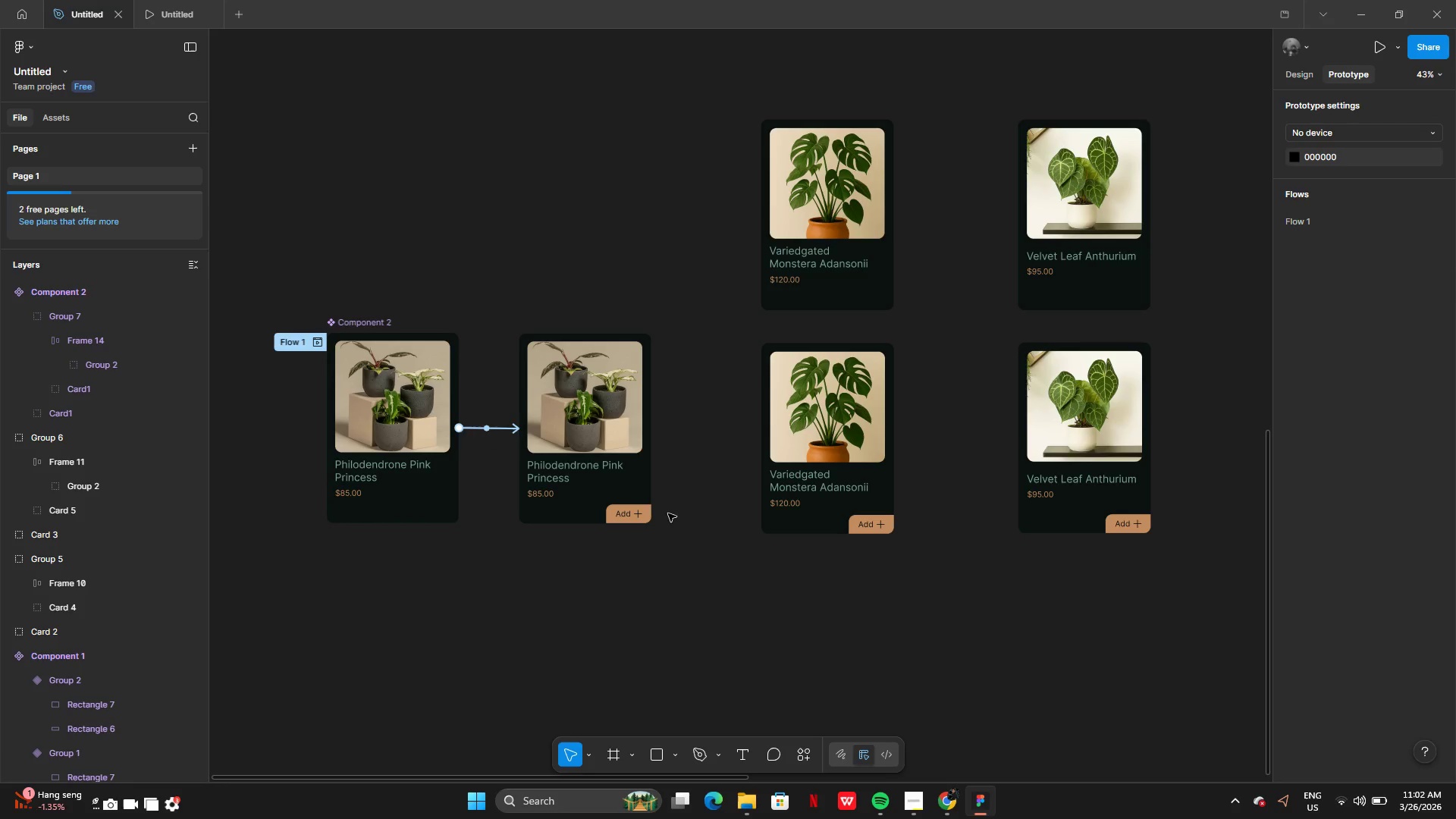 
key(Control+Z)
 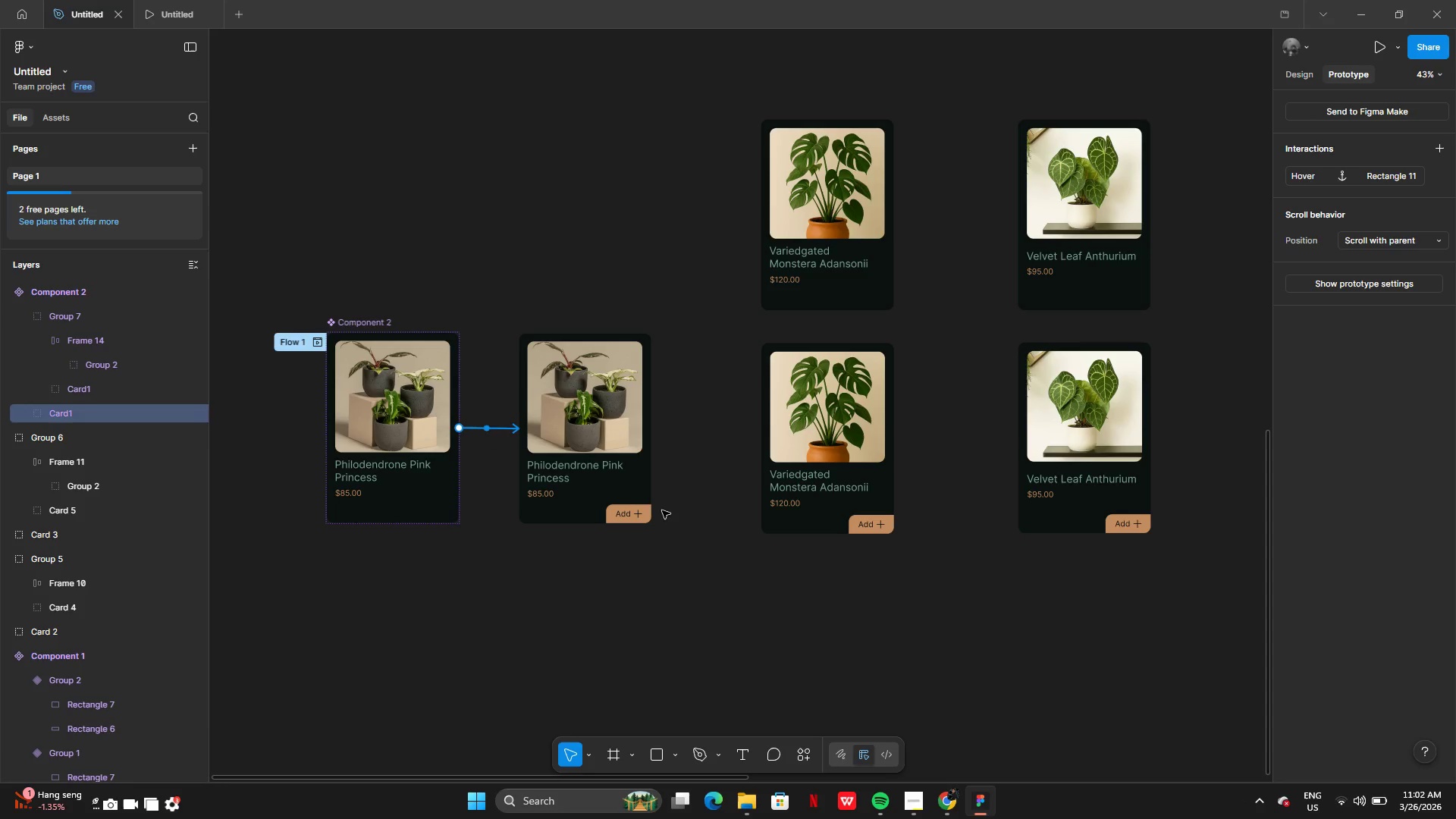 
key(Control+Z)
 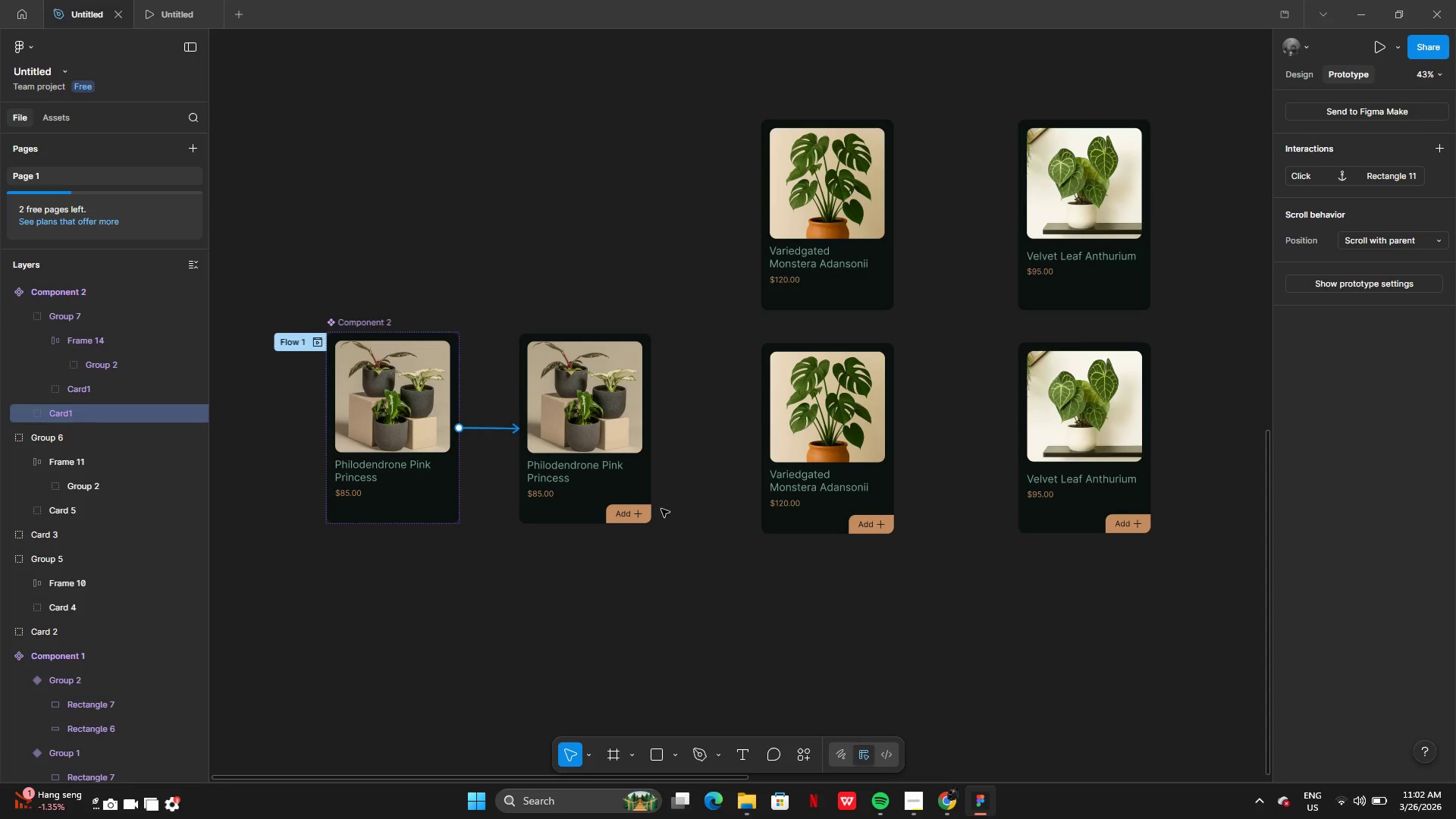 
key(Control+Z)
 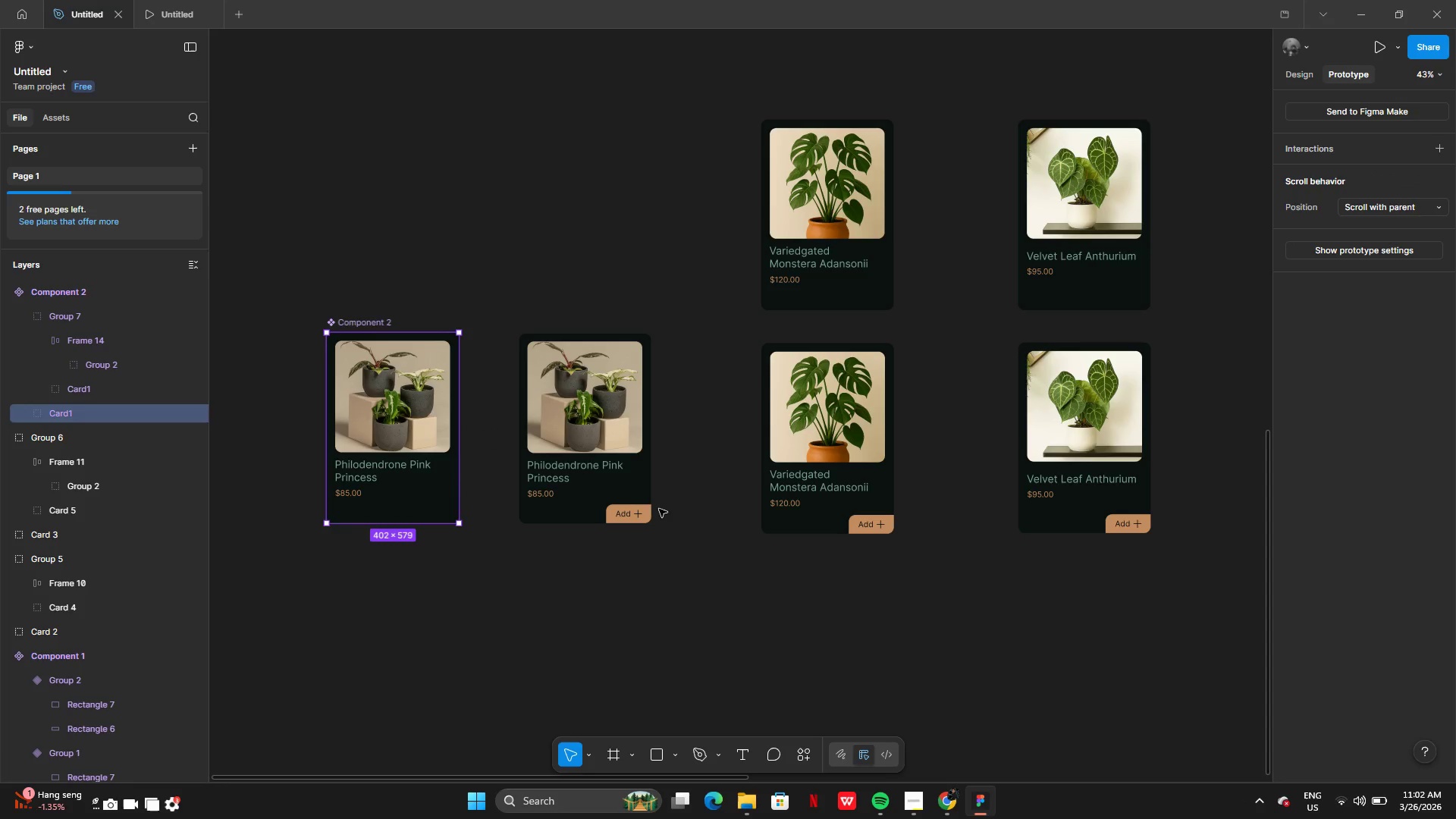 
key(Control+Z)
 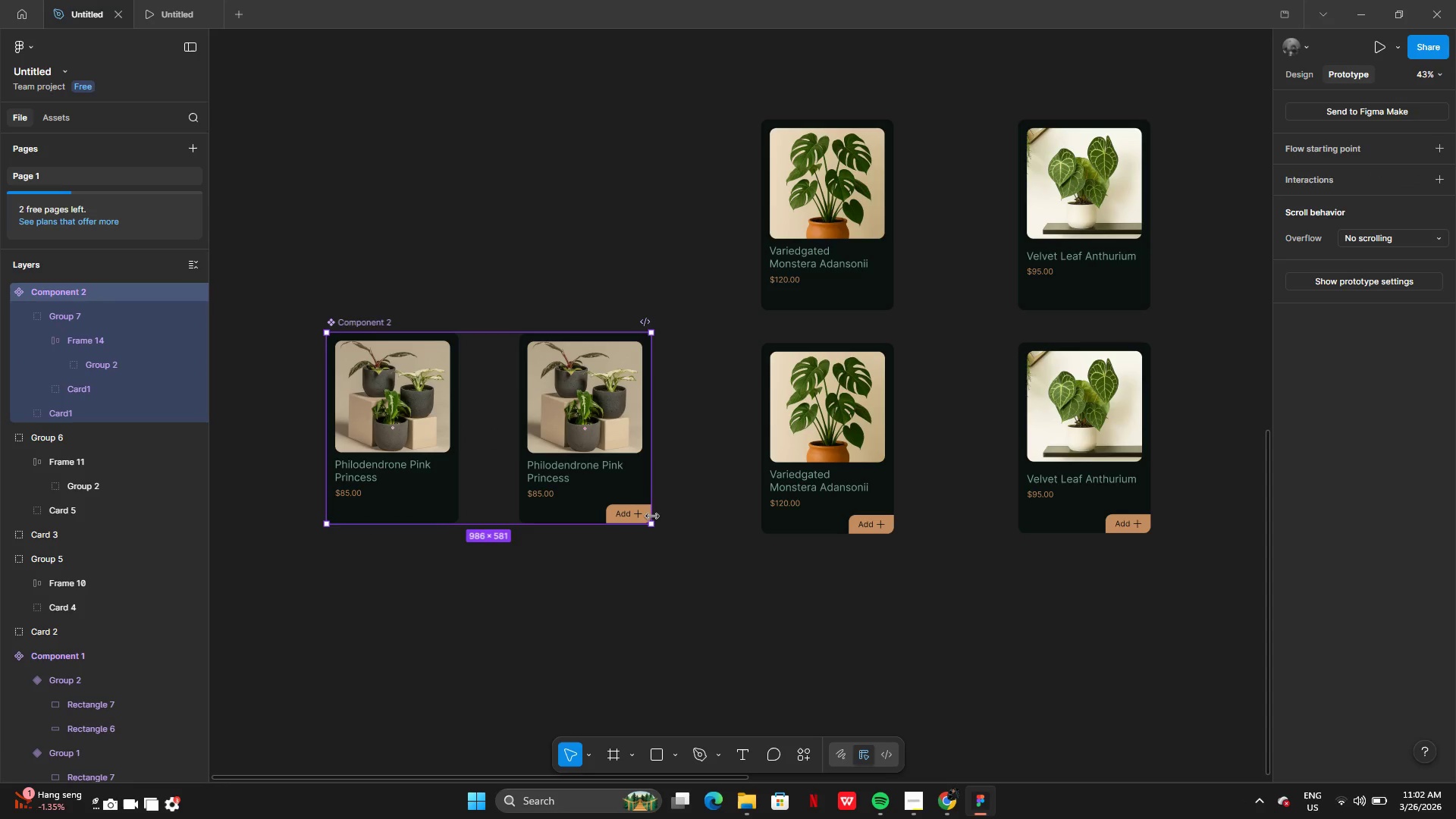 
key(Control+Z)
 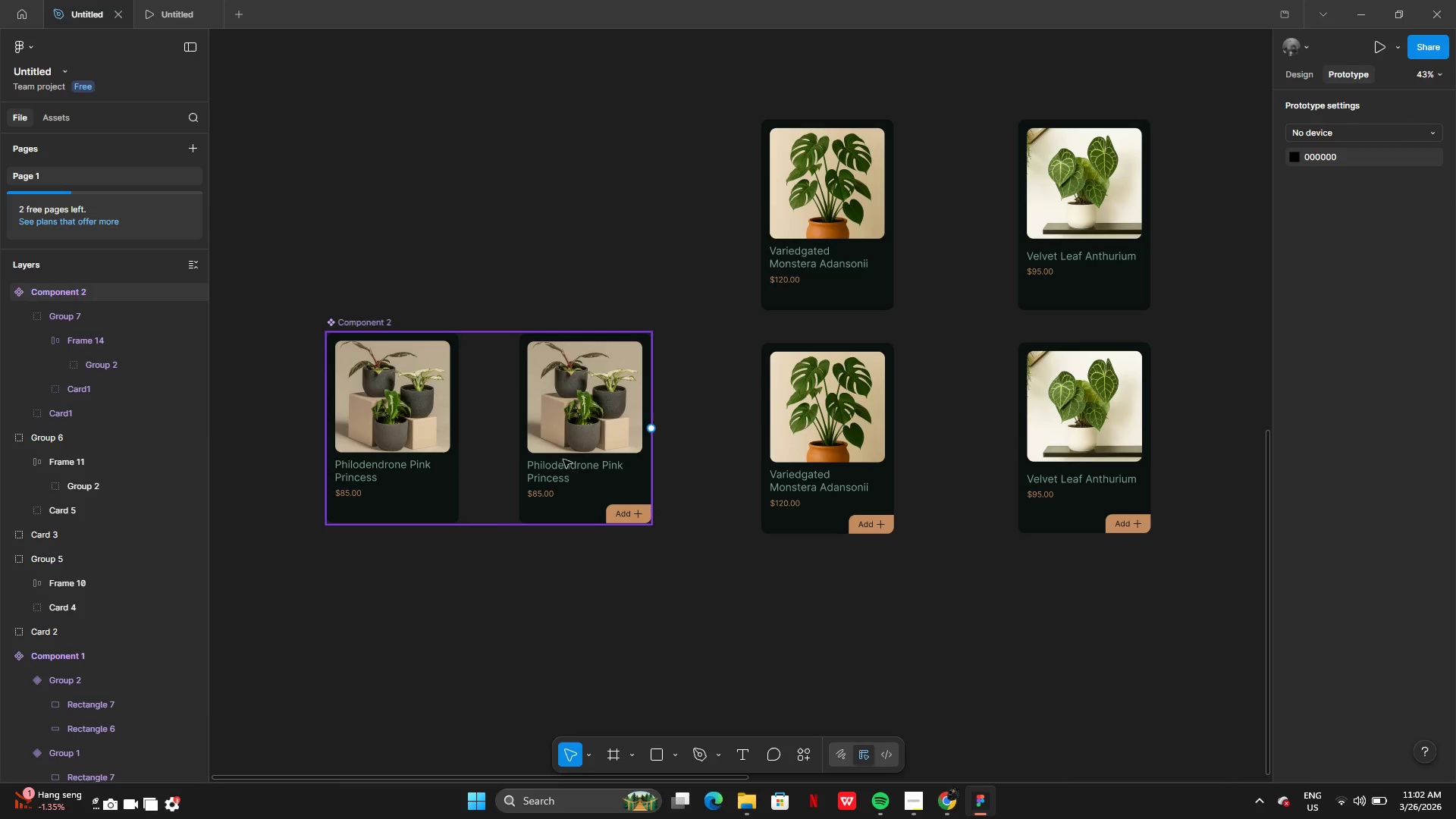 
key(Control+Z)
 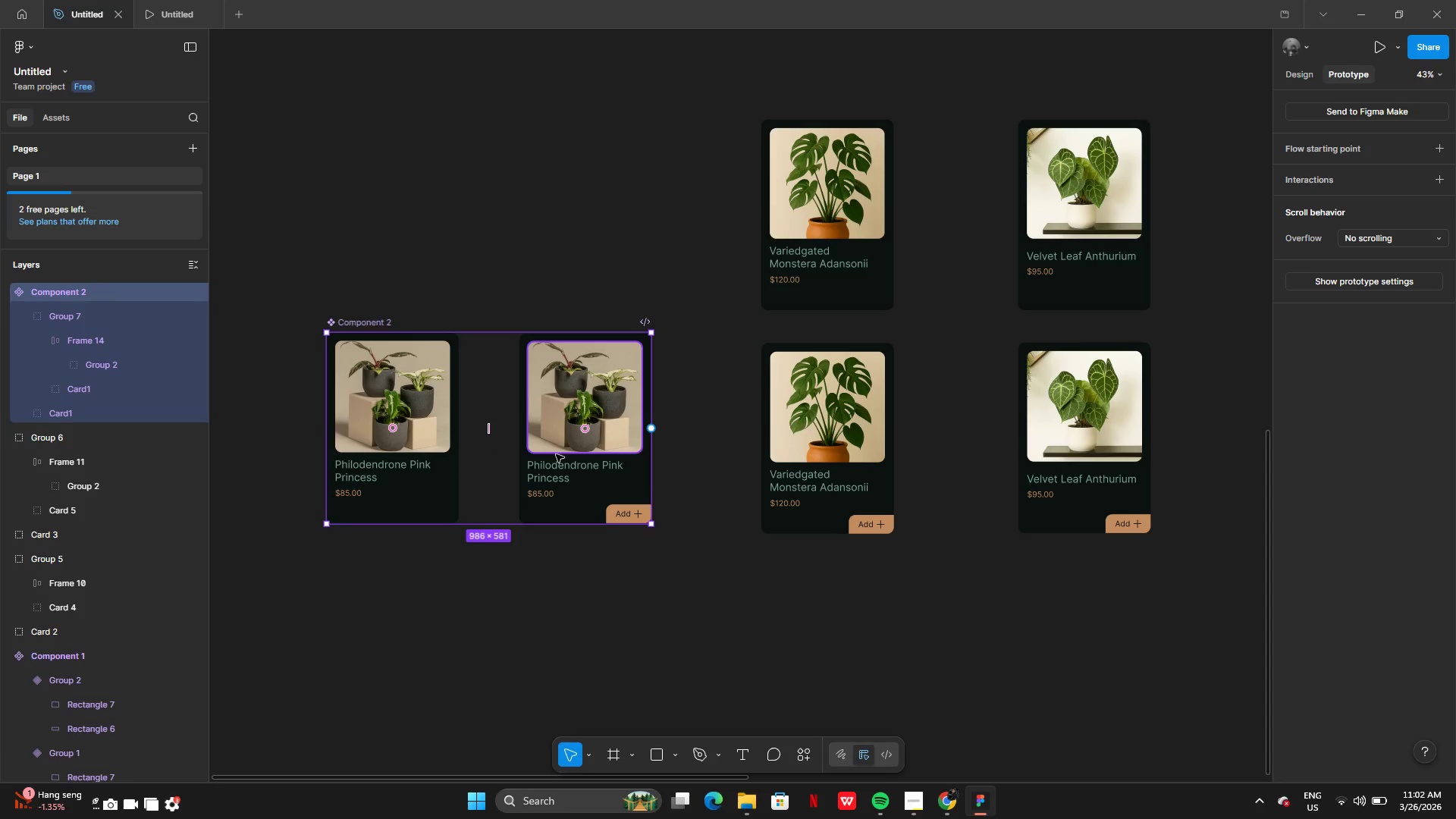 
key(Control+Z)
 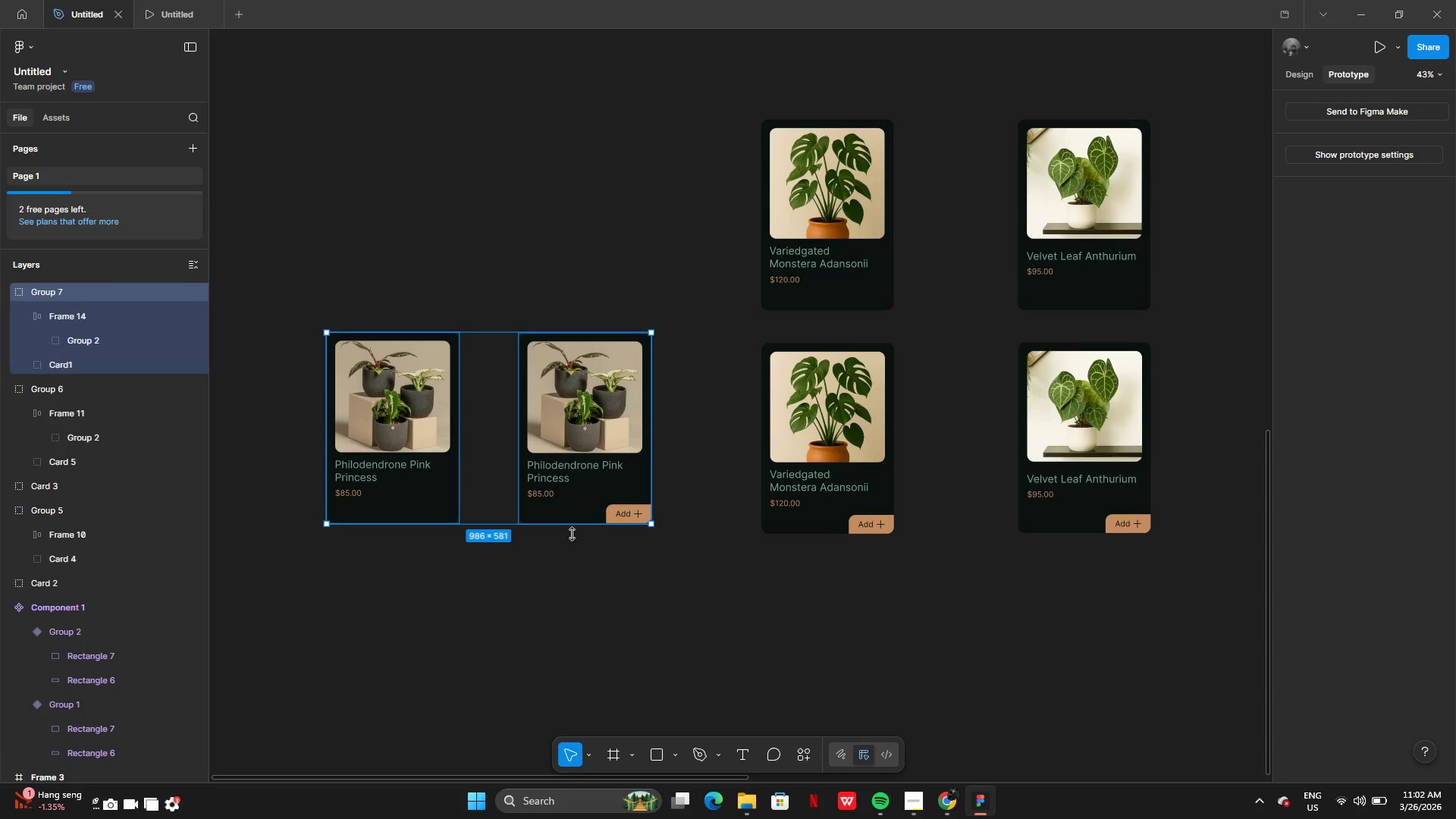 
left_click([570, 551])
 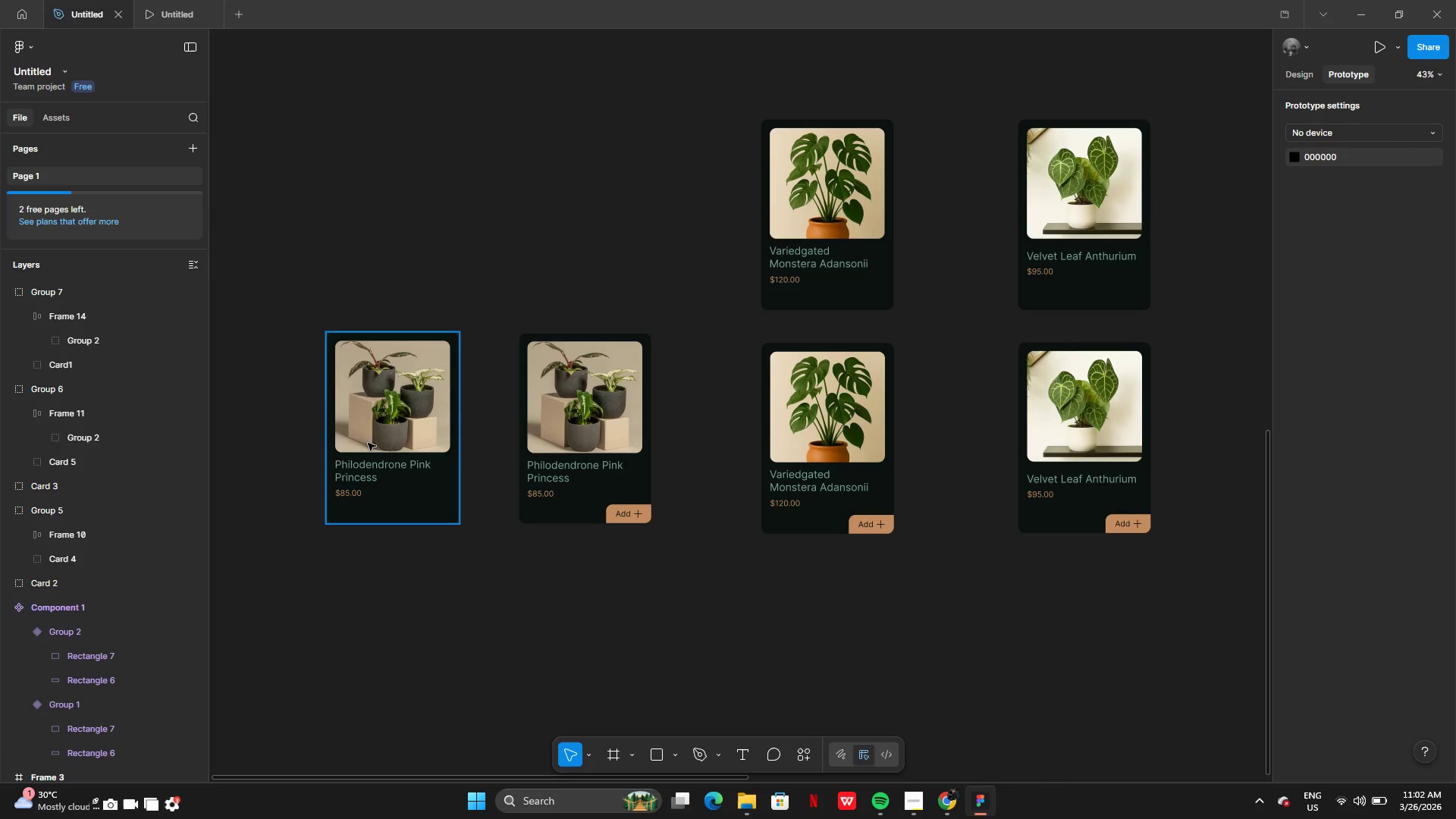 
left_click_drag(start_coordinate=[303, 317], to_coordinate=[714, 549])
 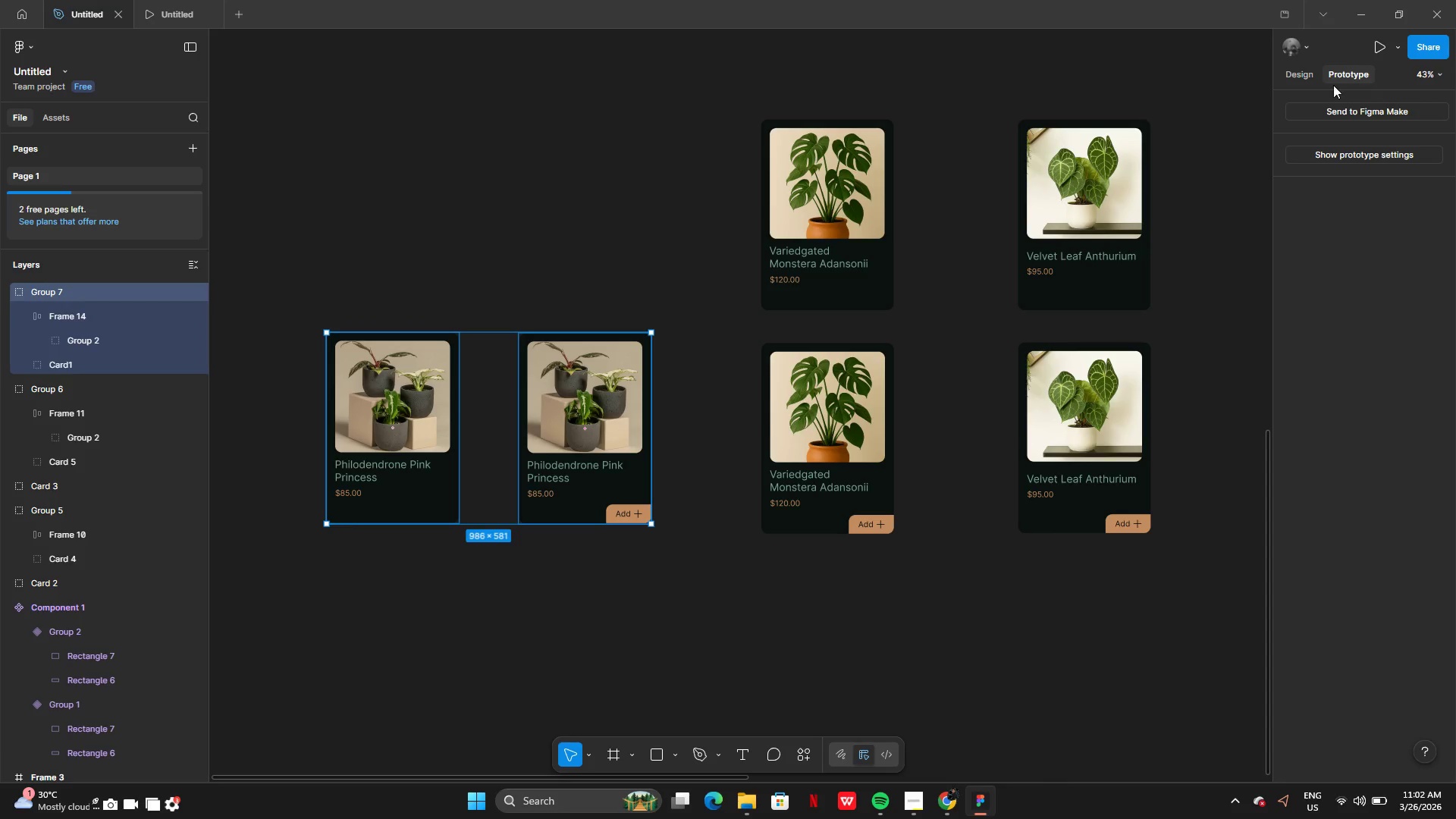 
left_click([1306, 79])
 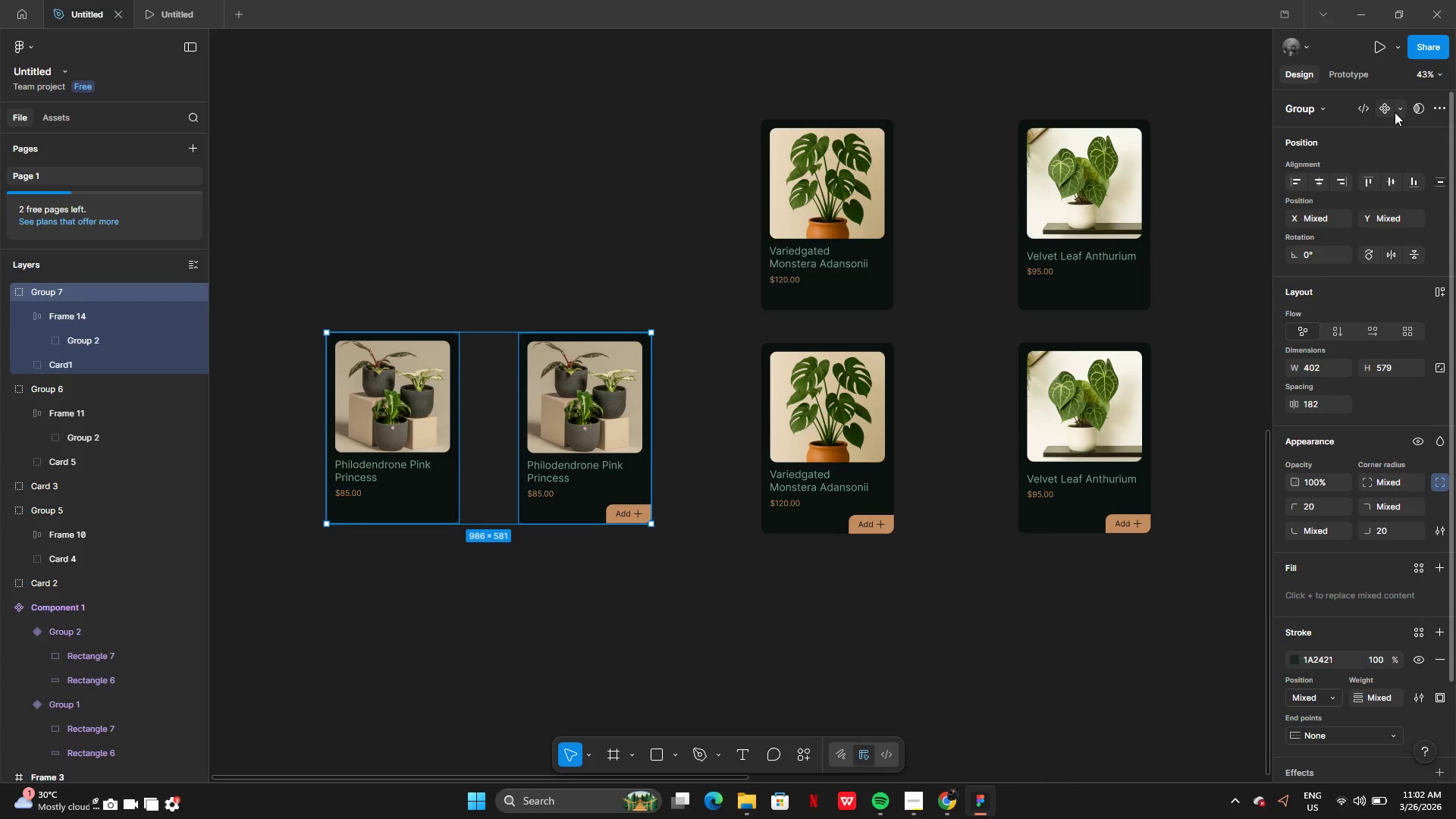 
left_click([1399, 112])
 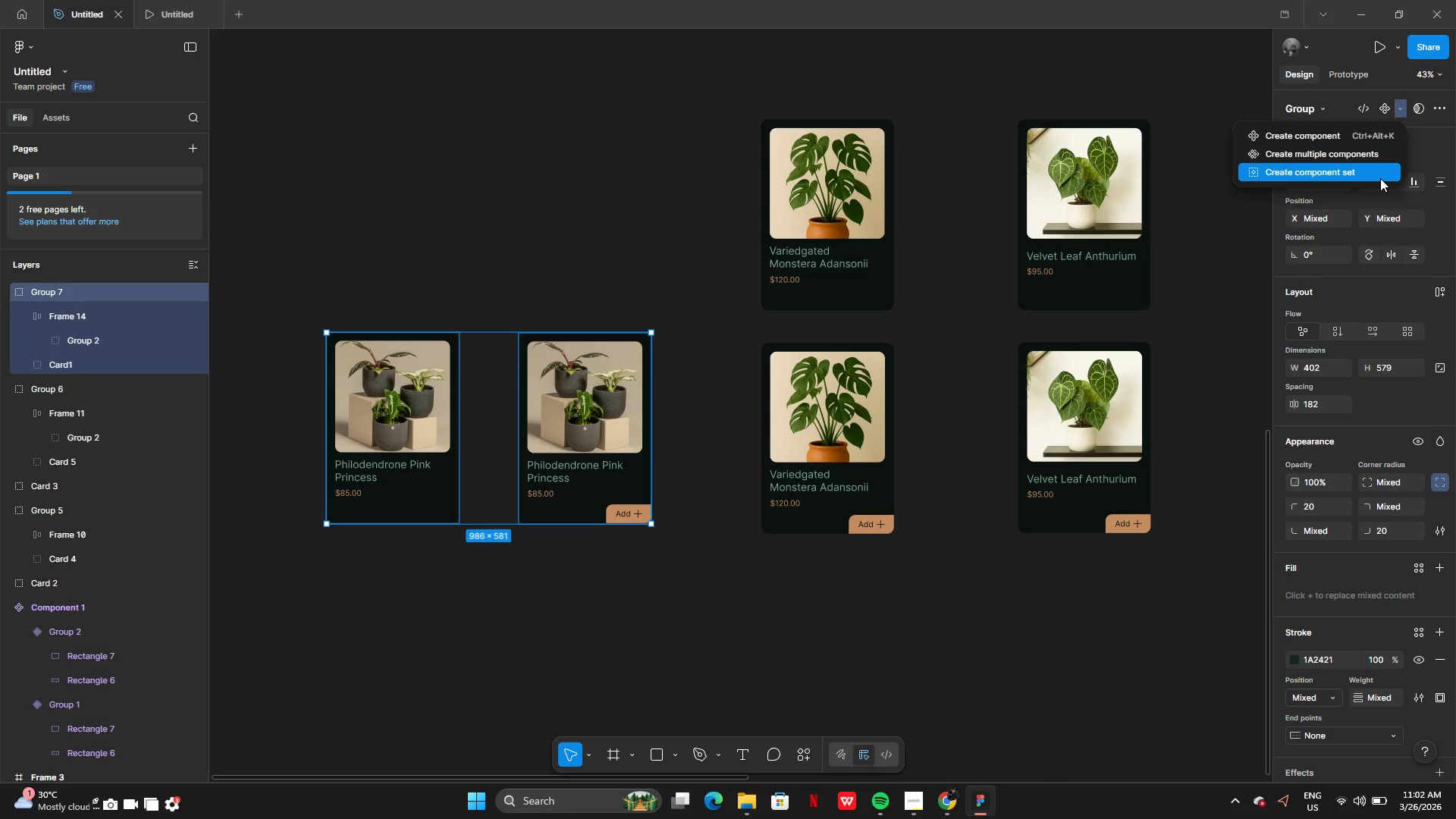 
left_click([1380, 178])
 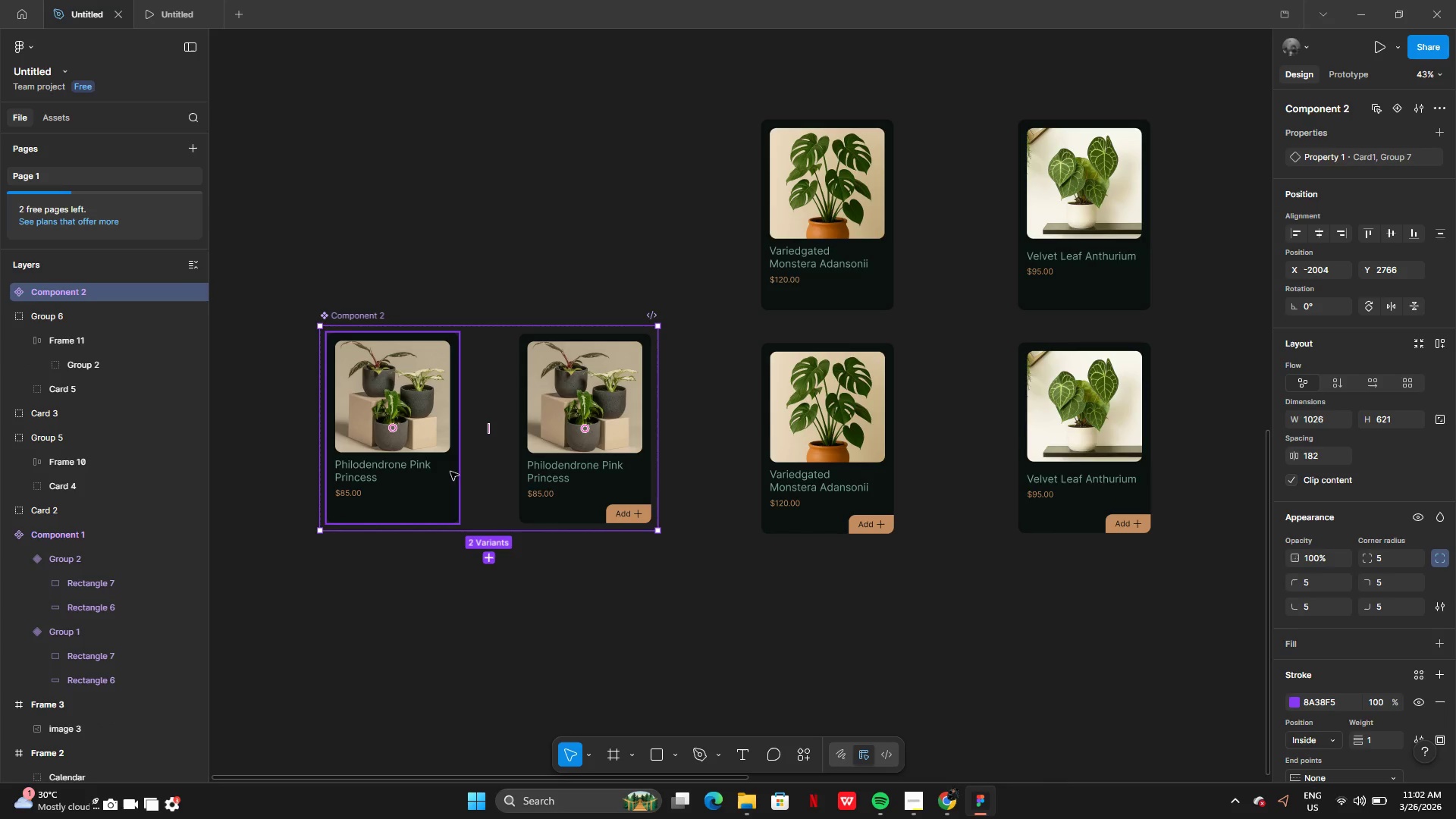 
double_click([428, 488])
 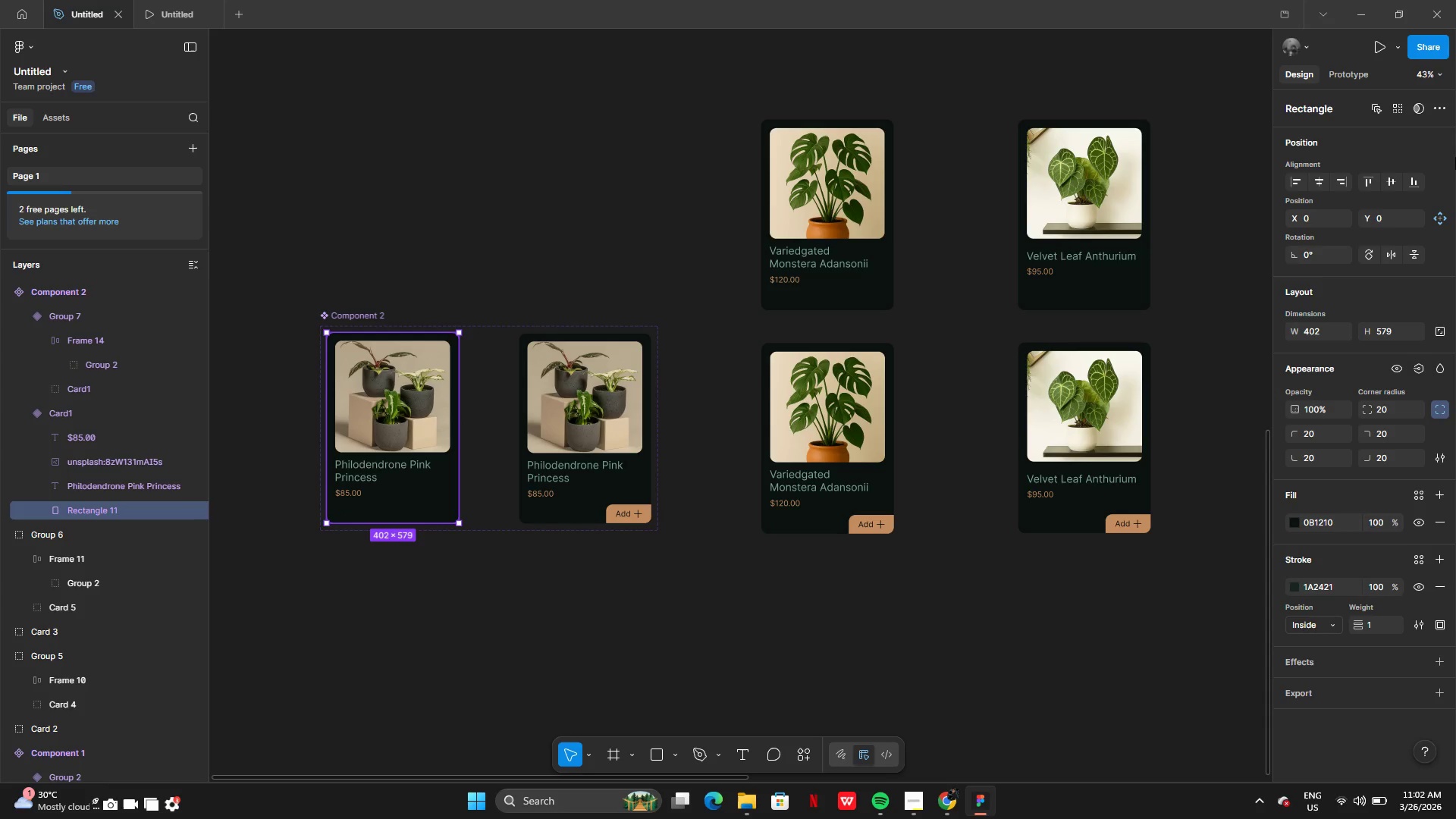 
left_click([1354, 78])
 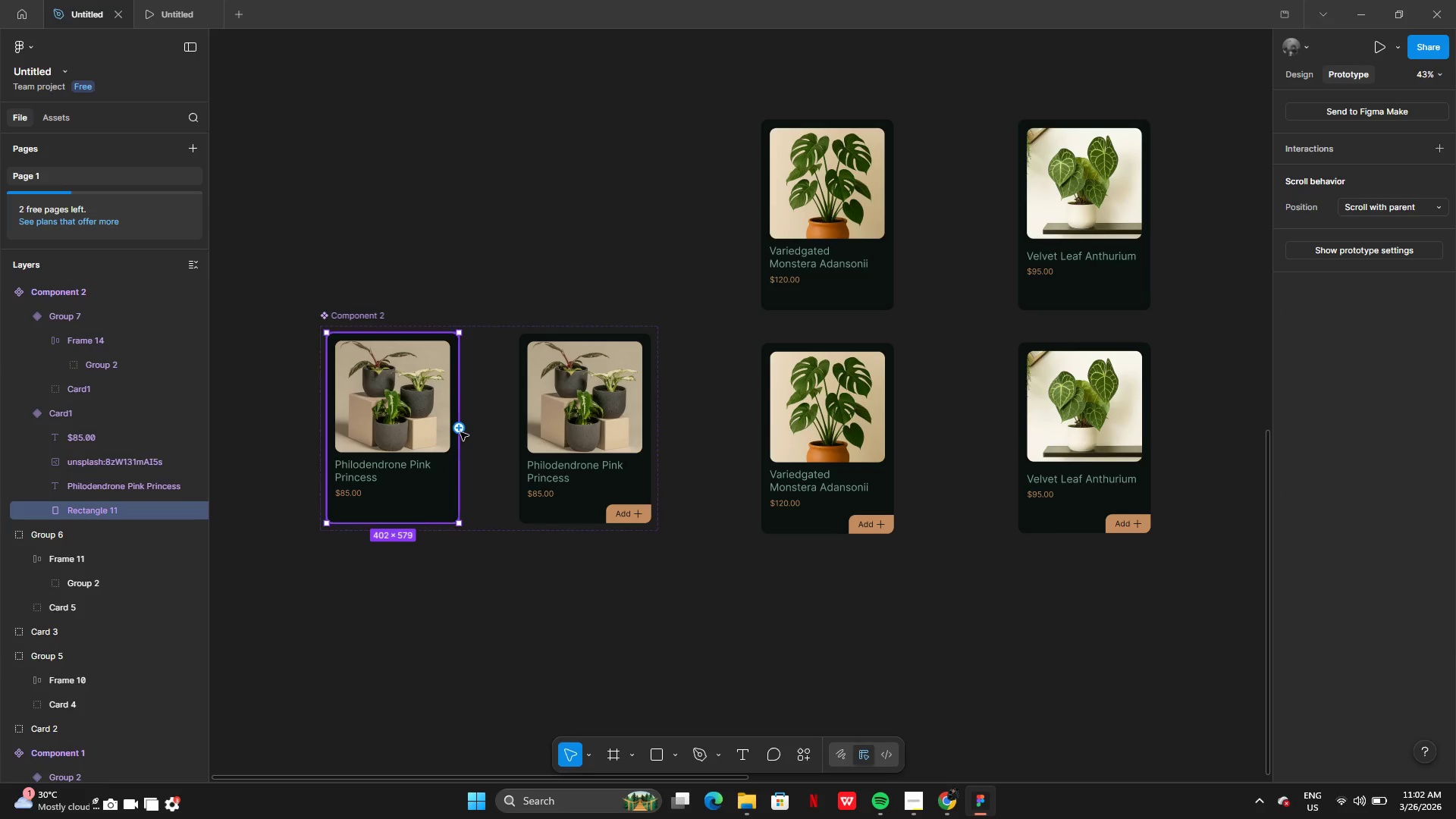 
left_click_drag(start_coordinate=[460, 431], to_coordinate=[530, 431])
 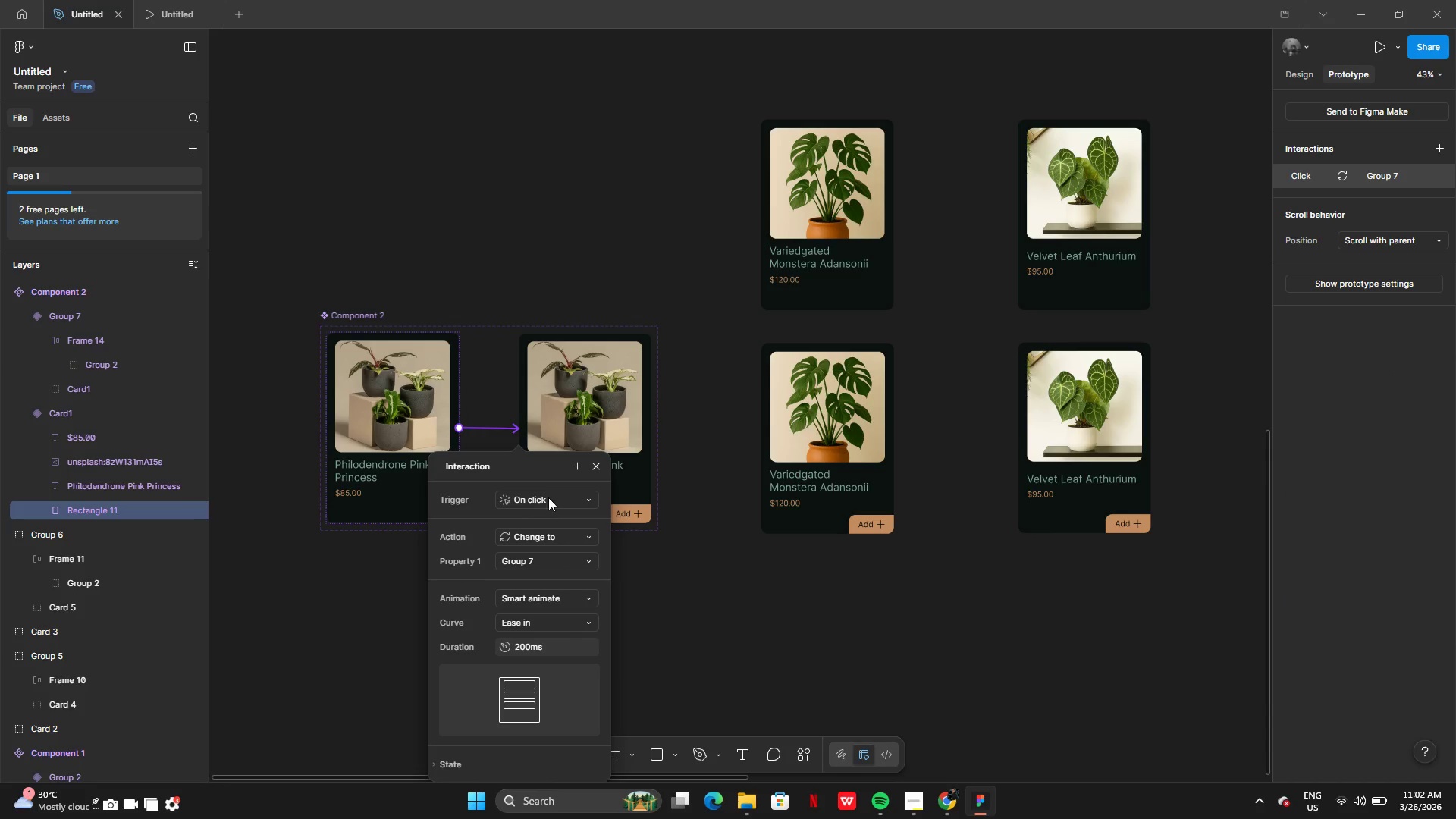 
left_click([550, 492])
 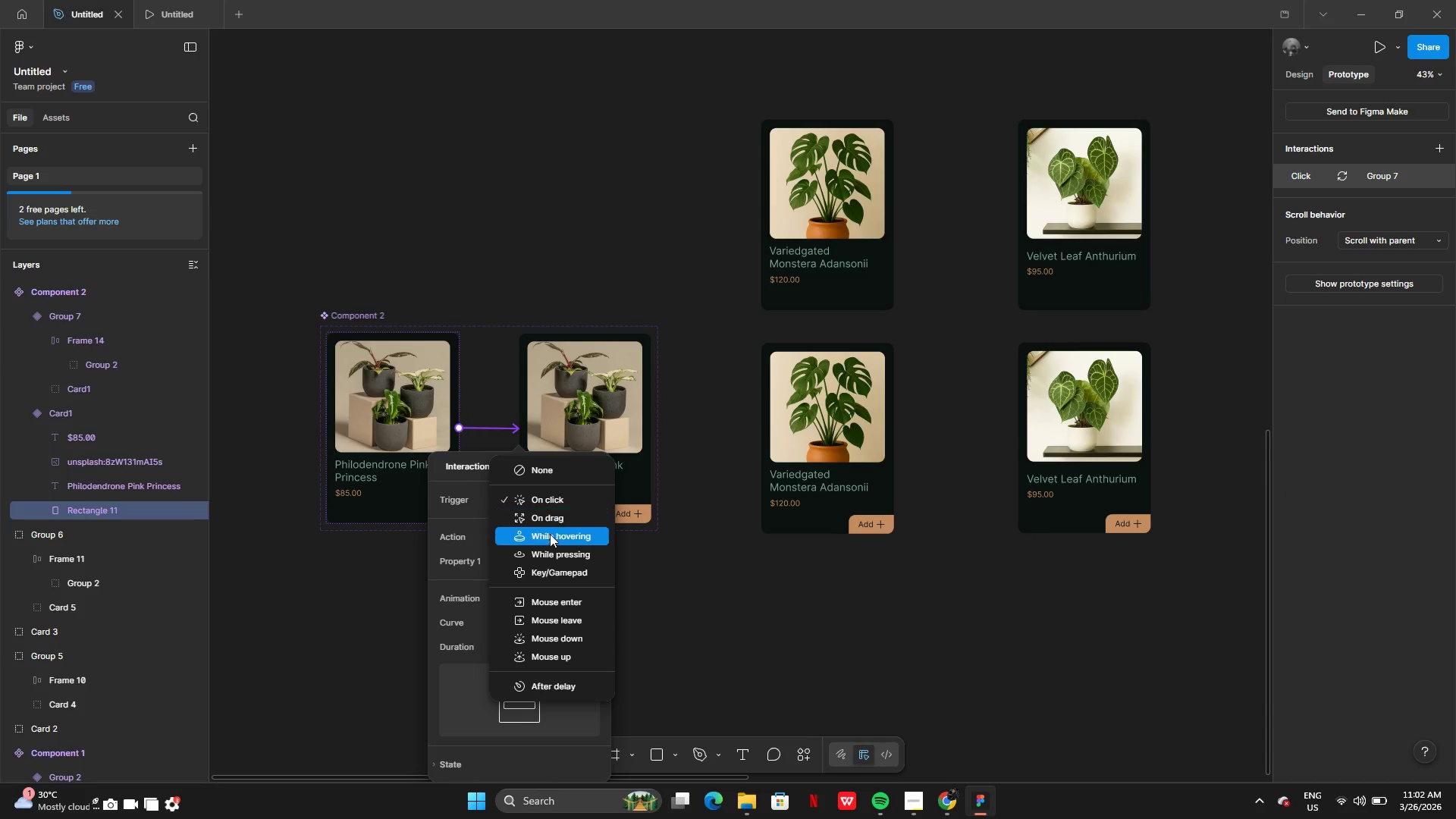 
left_click([550, 538])
 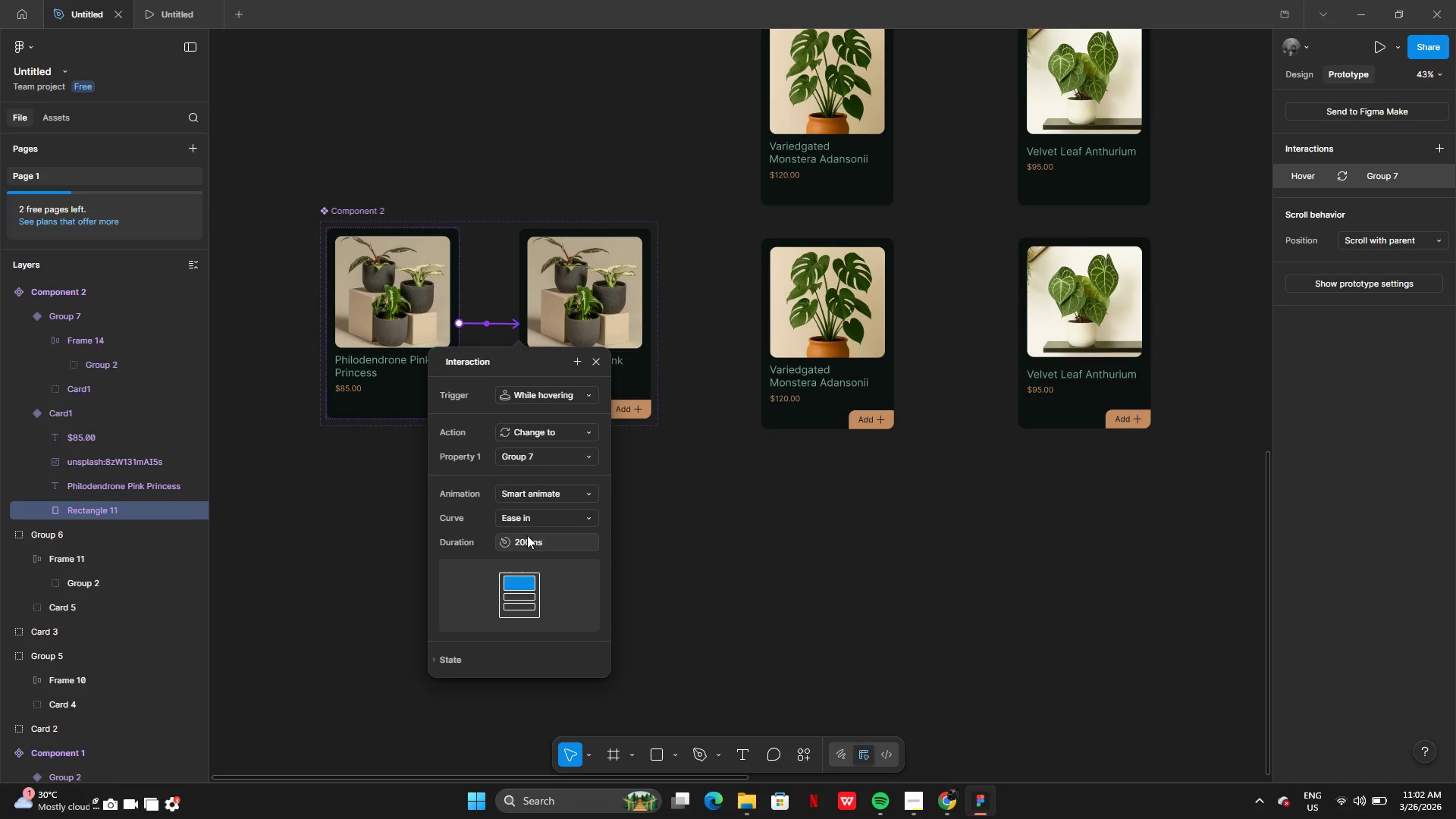 
wait(5.38)
 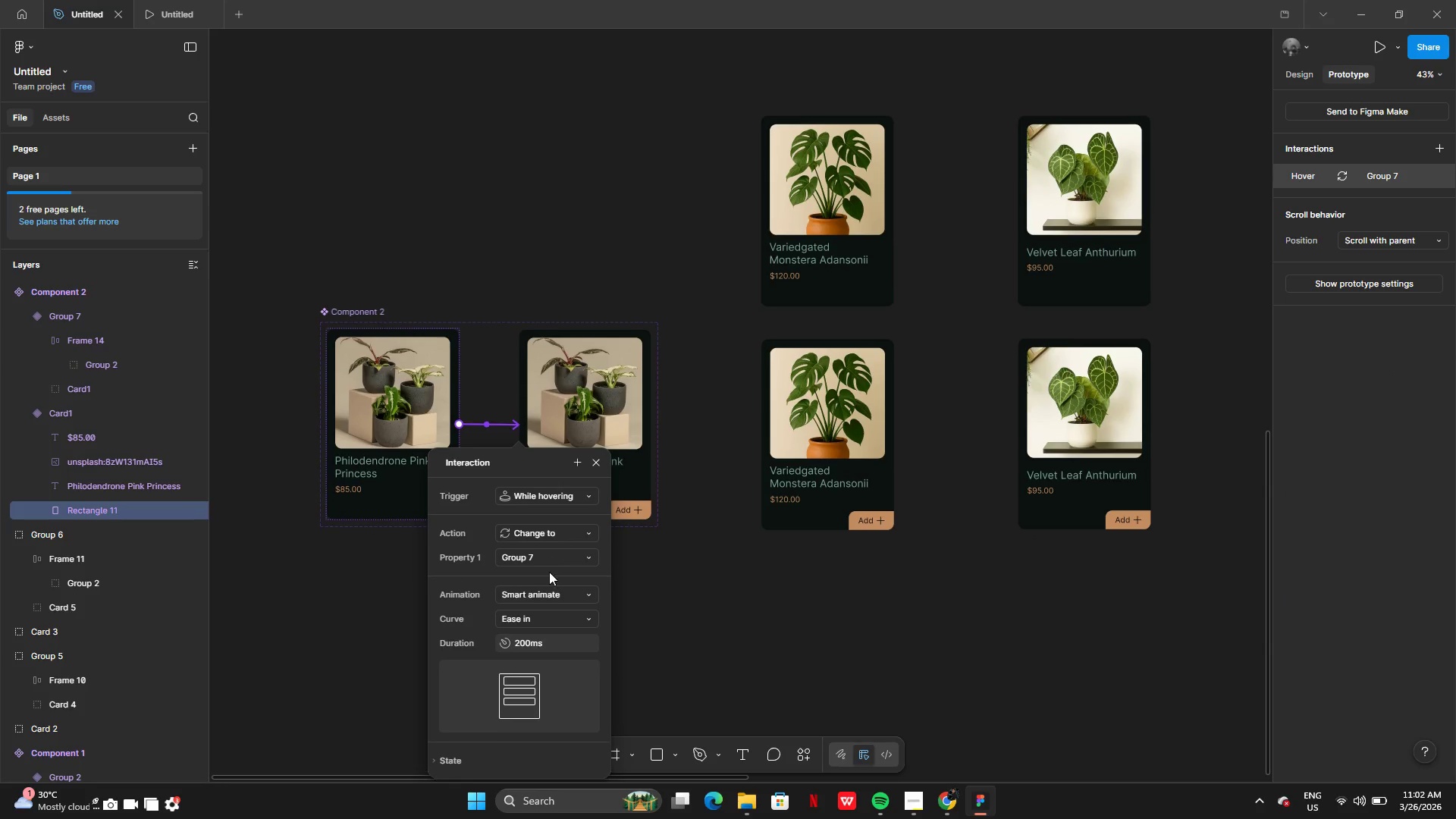 
left_click([542, 519])
 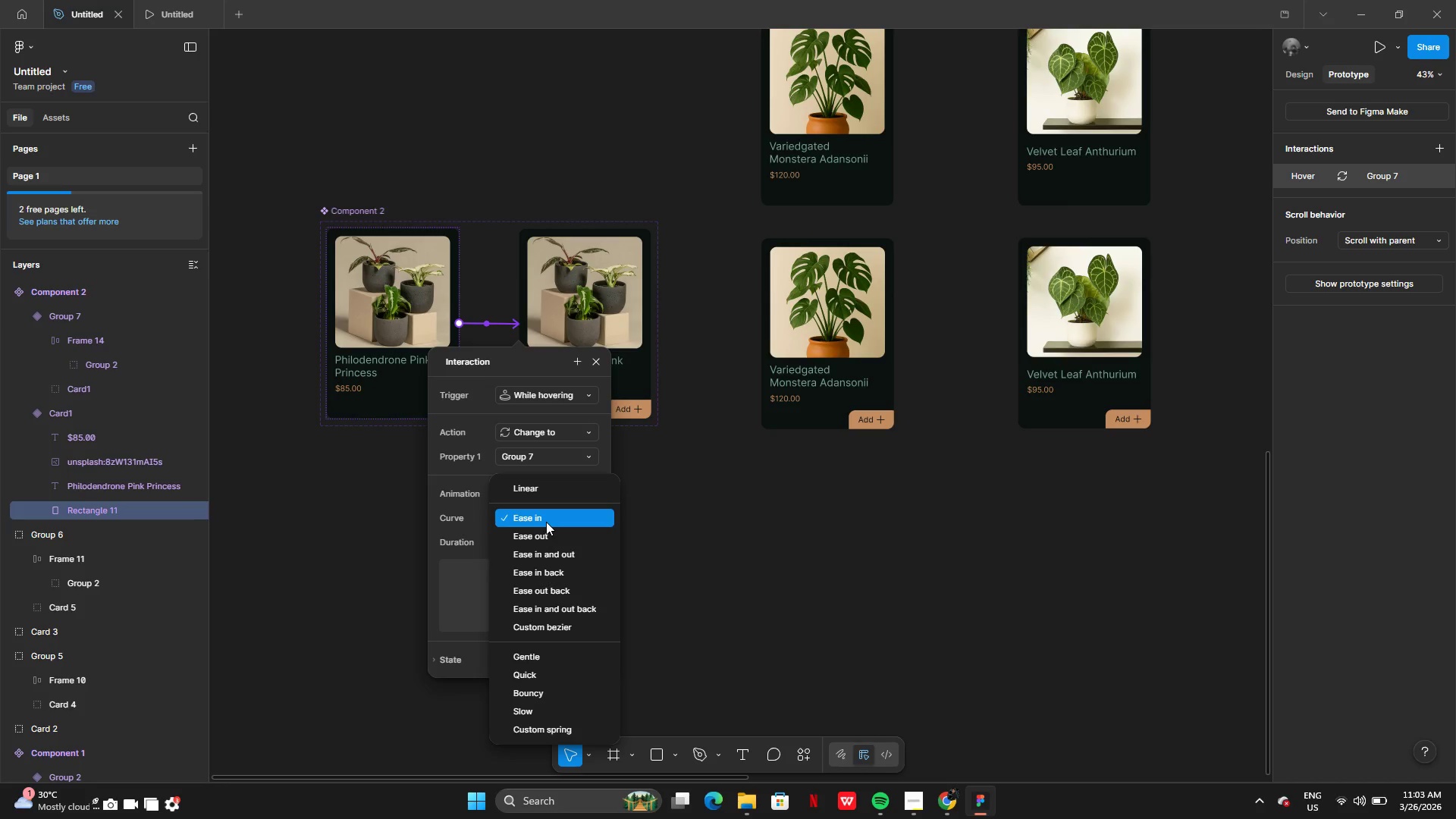 
left_click([544, 551])
 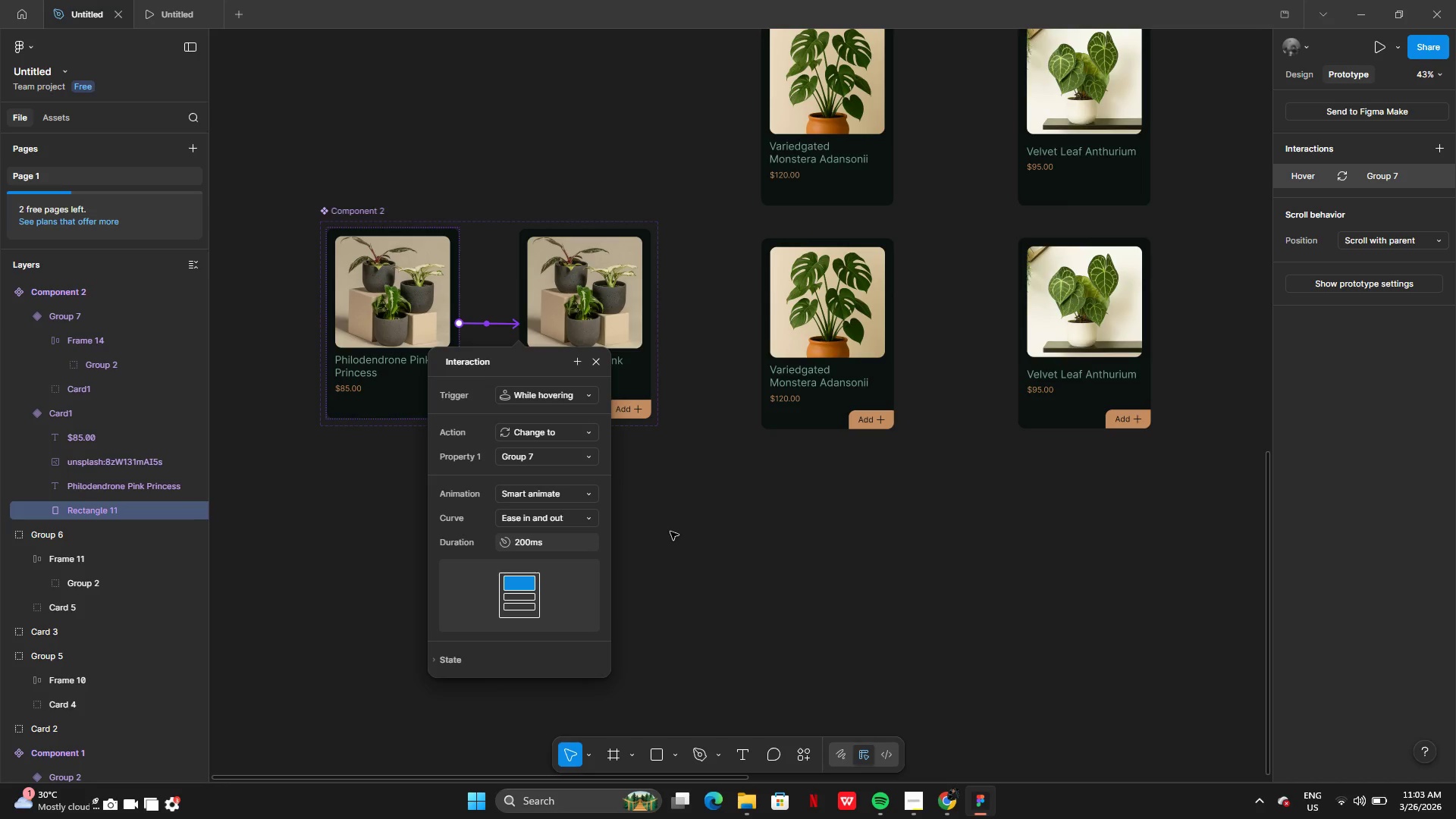 
left_click([678, 532])
 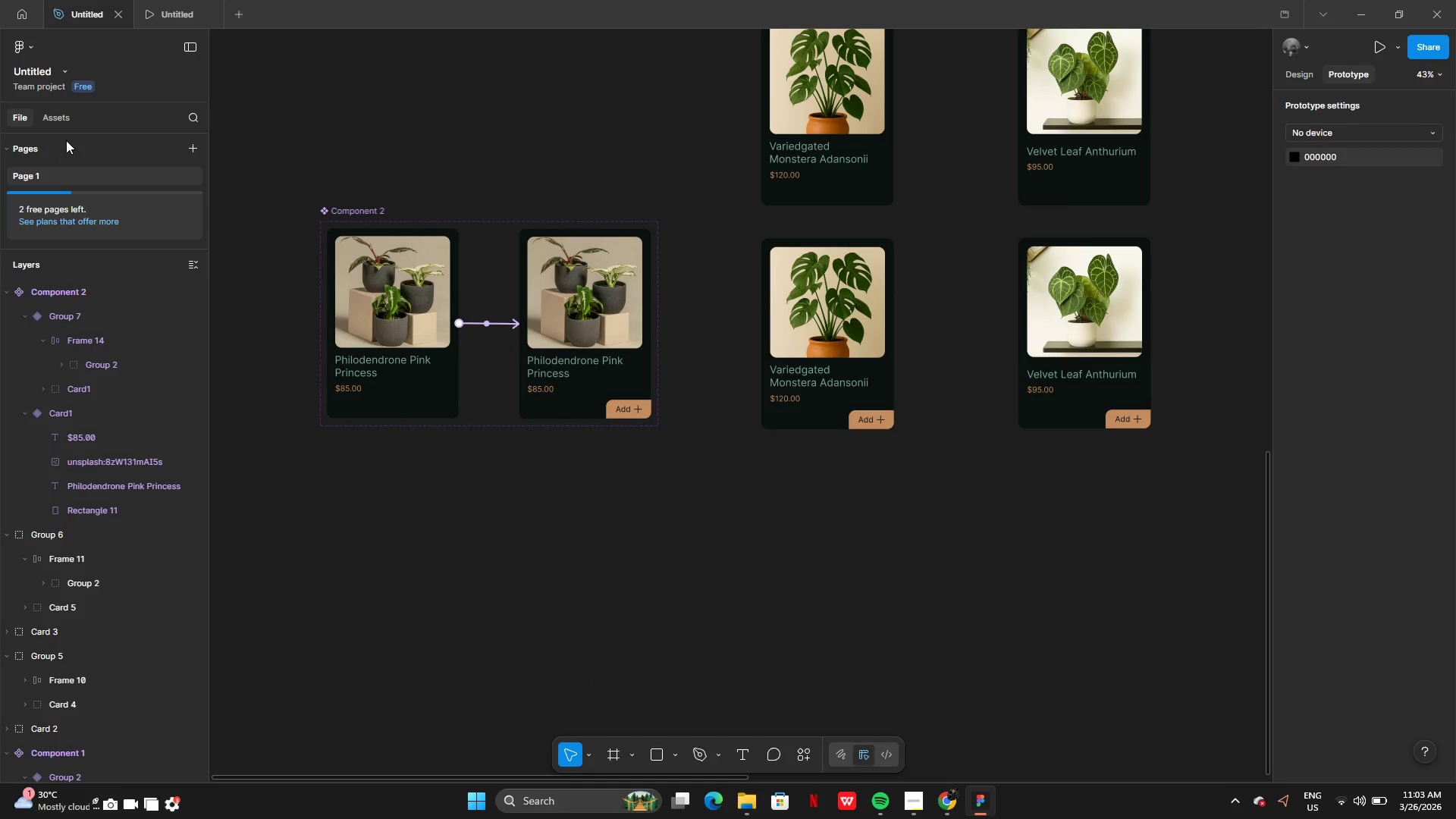 
left_click([61, 118])
 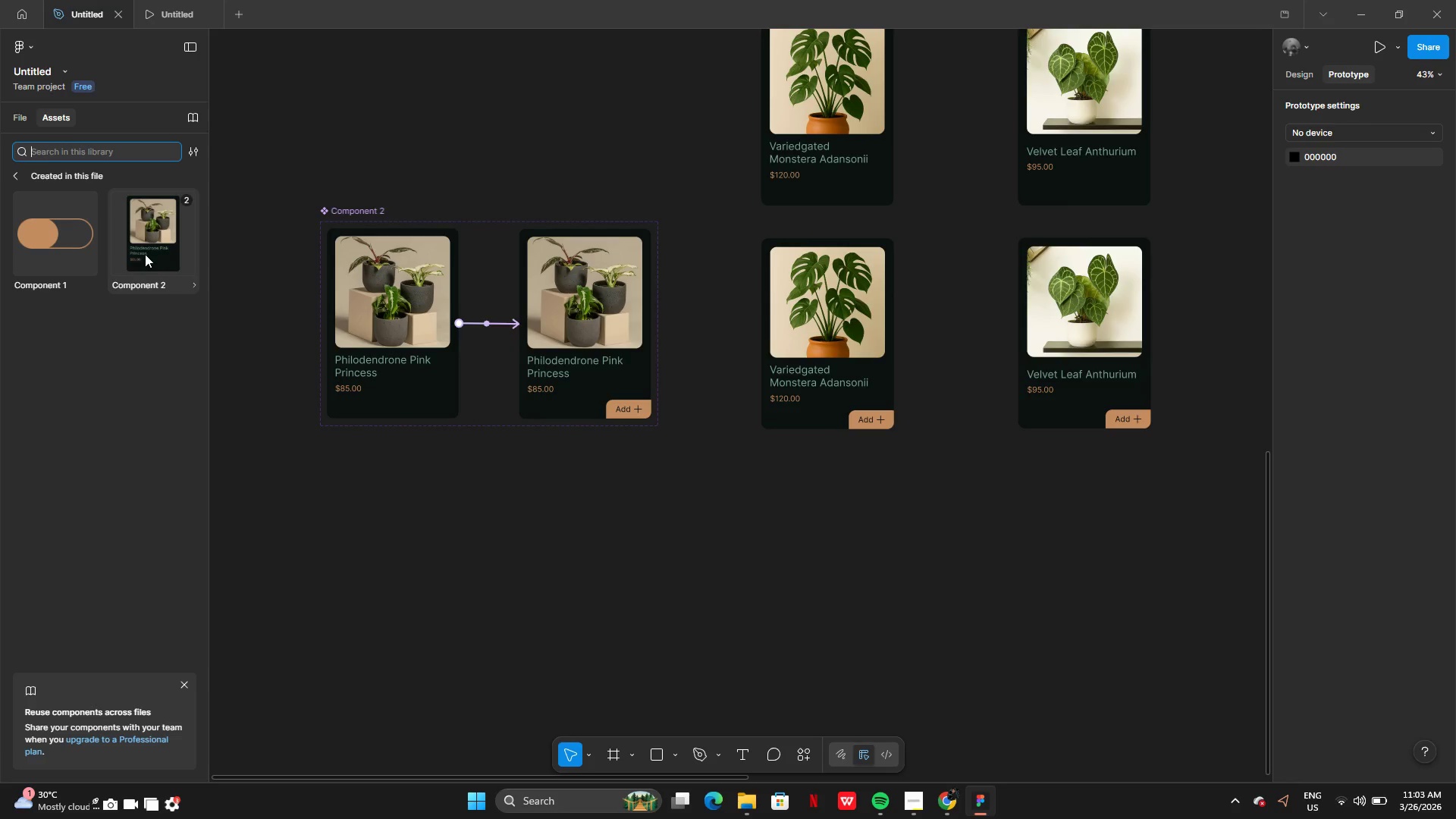 
left_click_drag(start_coordinate=[146, 255], to_coordinate=[701, 403])
 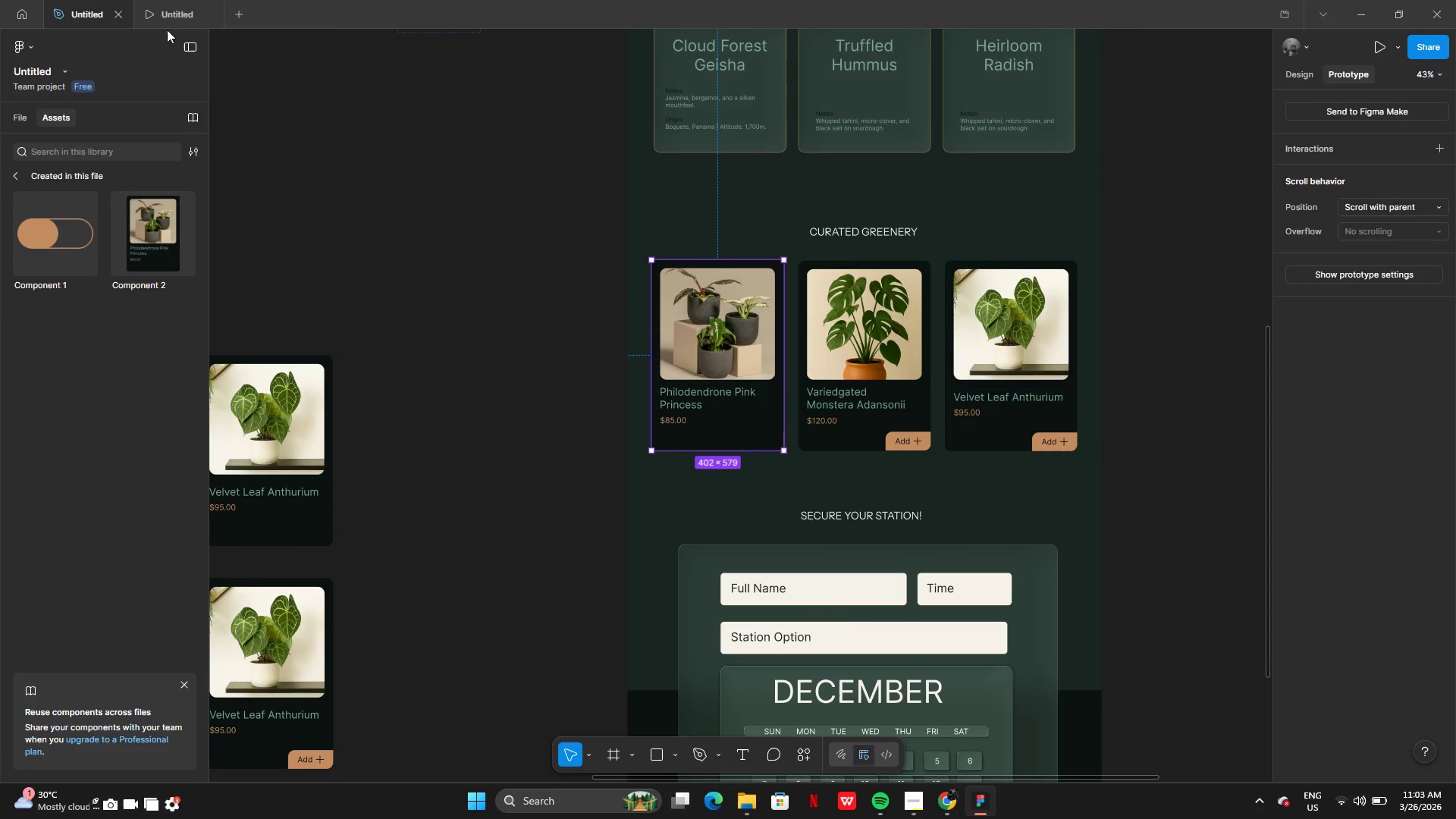 
left_click([159, 7])
 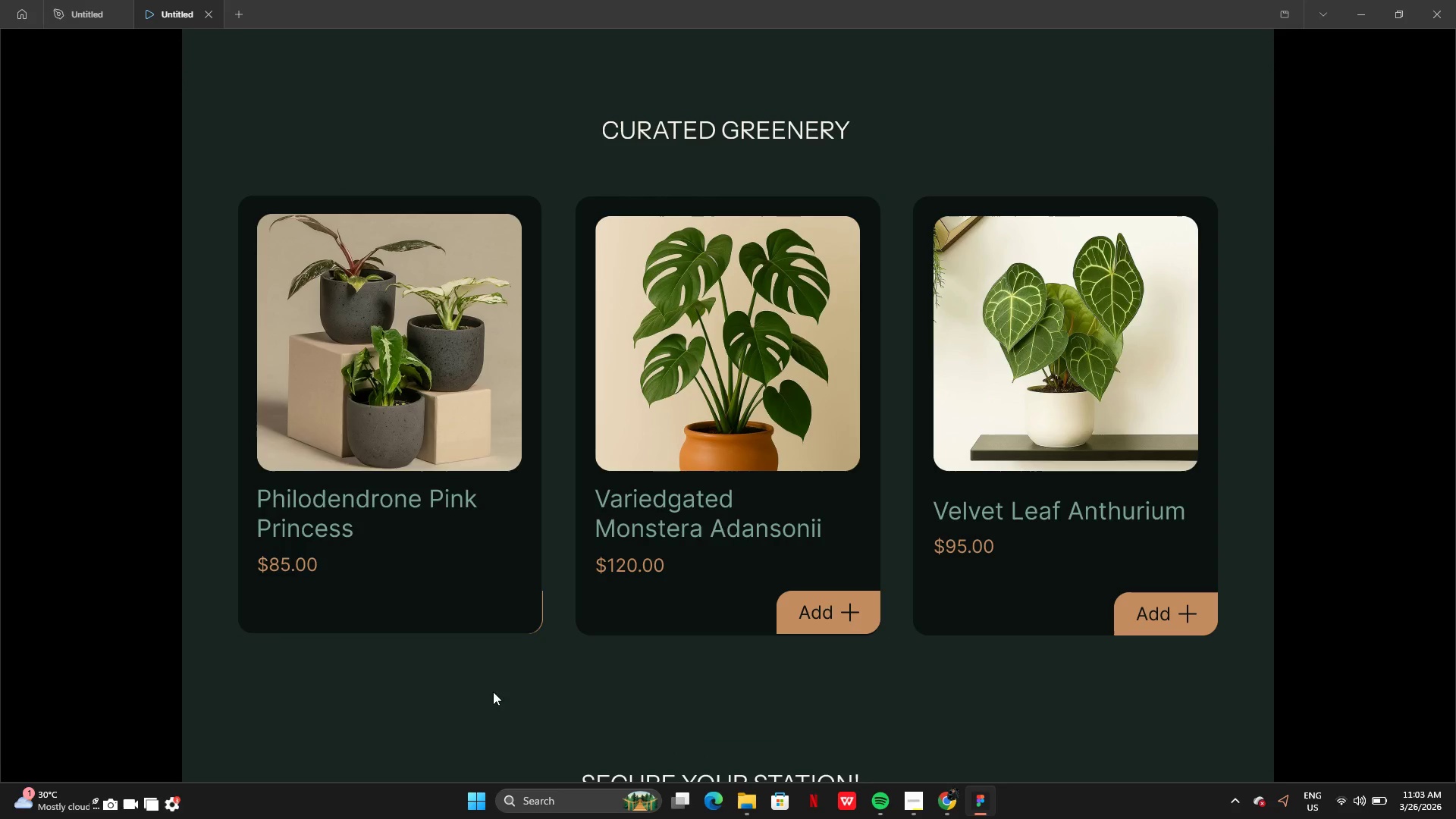 
wait(13.27)
 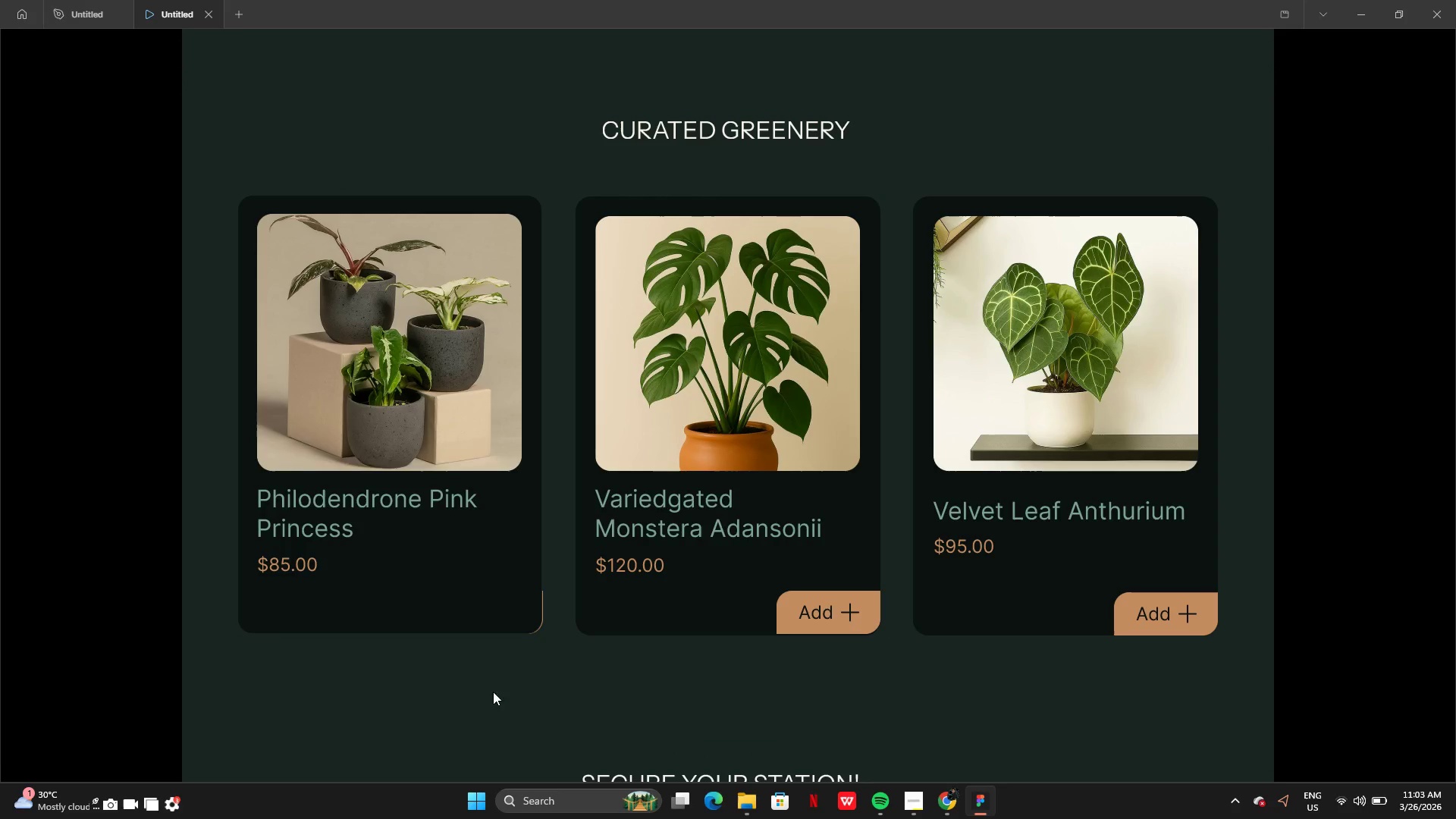 
left_click([75, 11])
 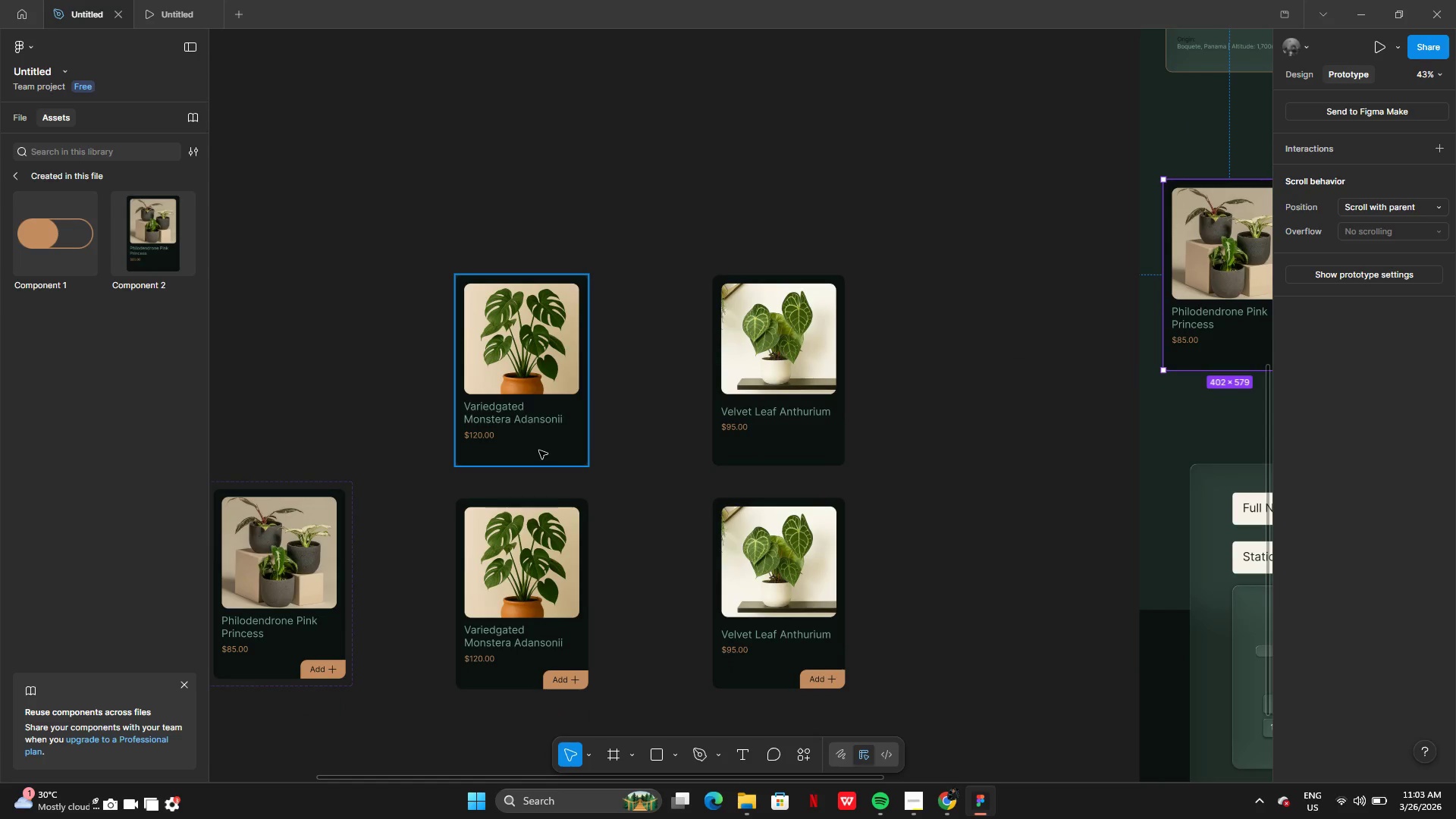 
key(Control+Z)
 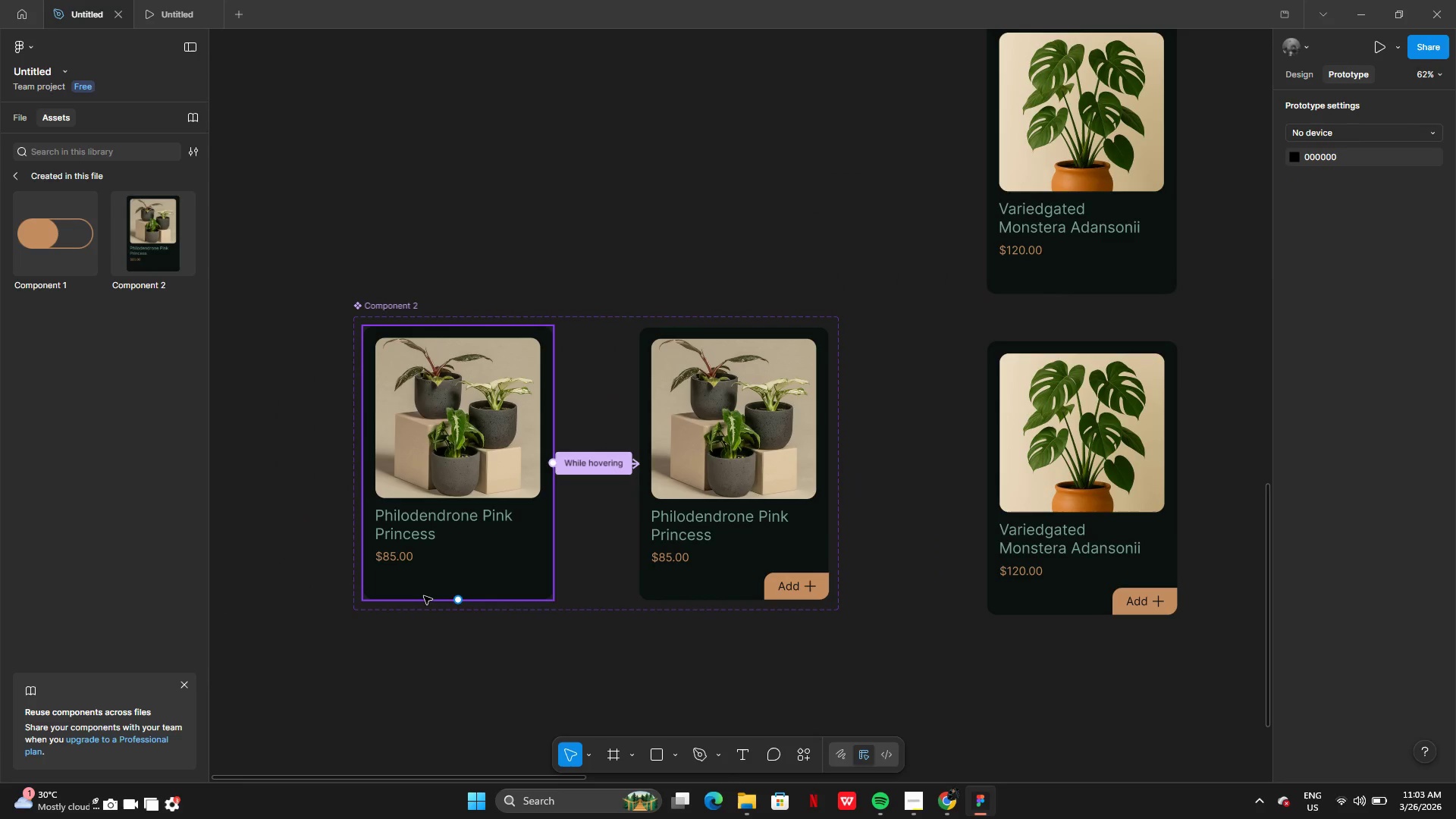 
wait(10.39)
 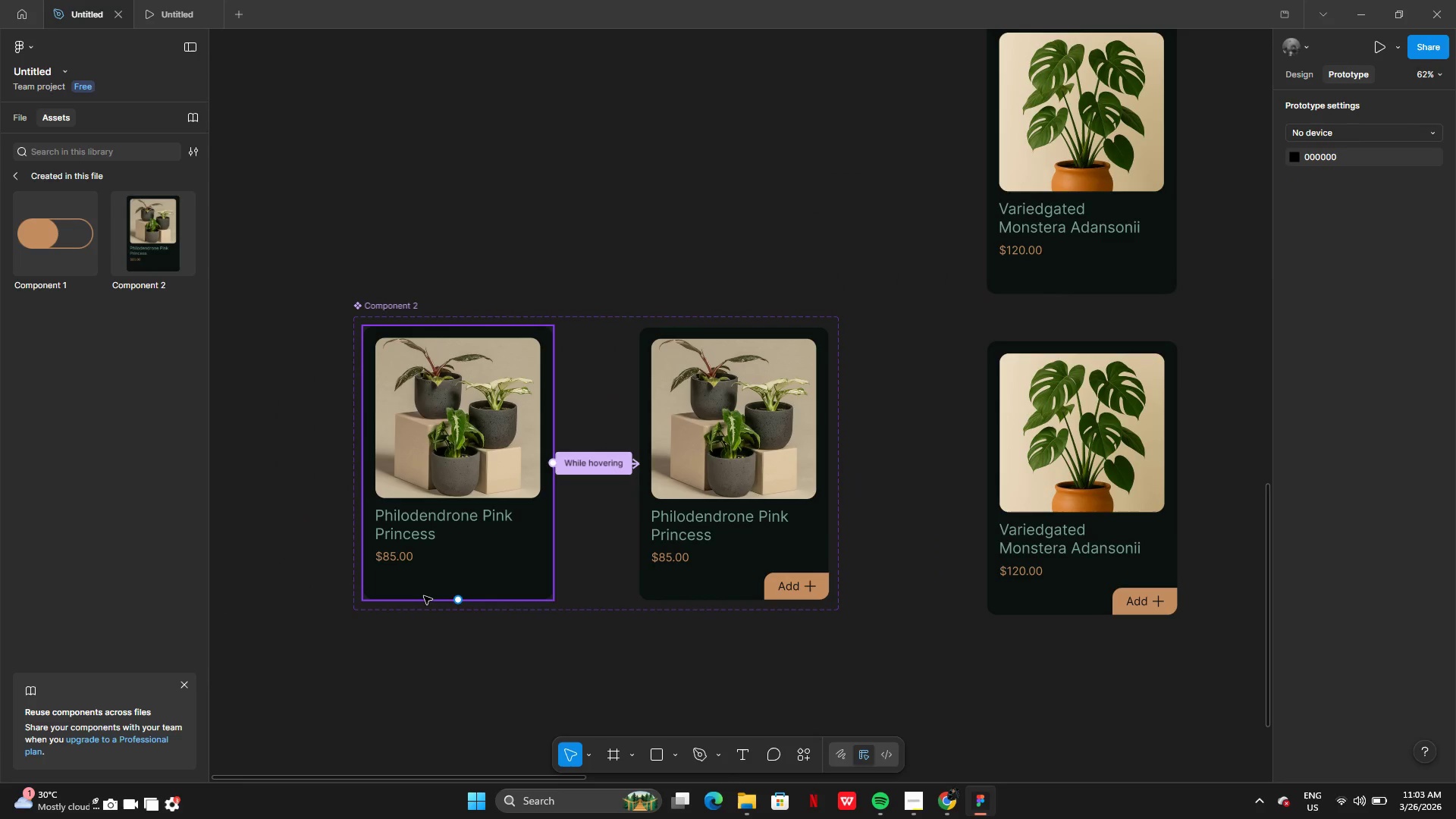 
left_click([635, 450])
 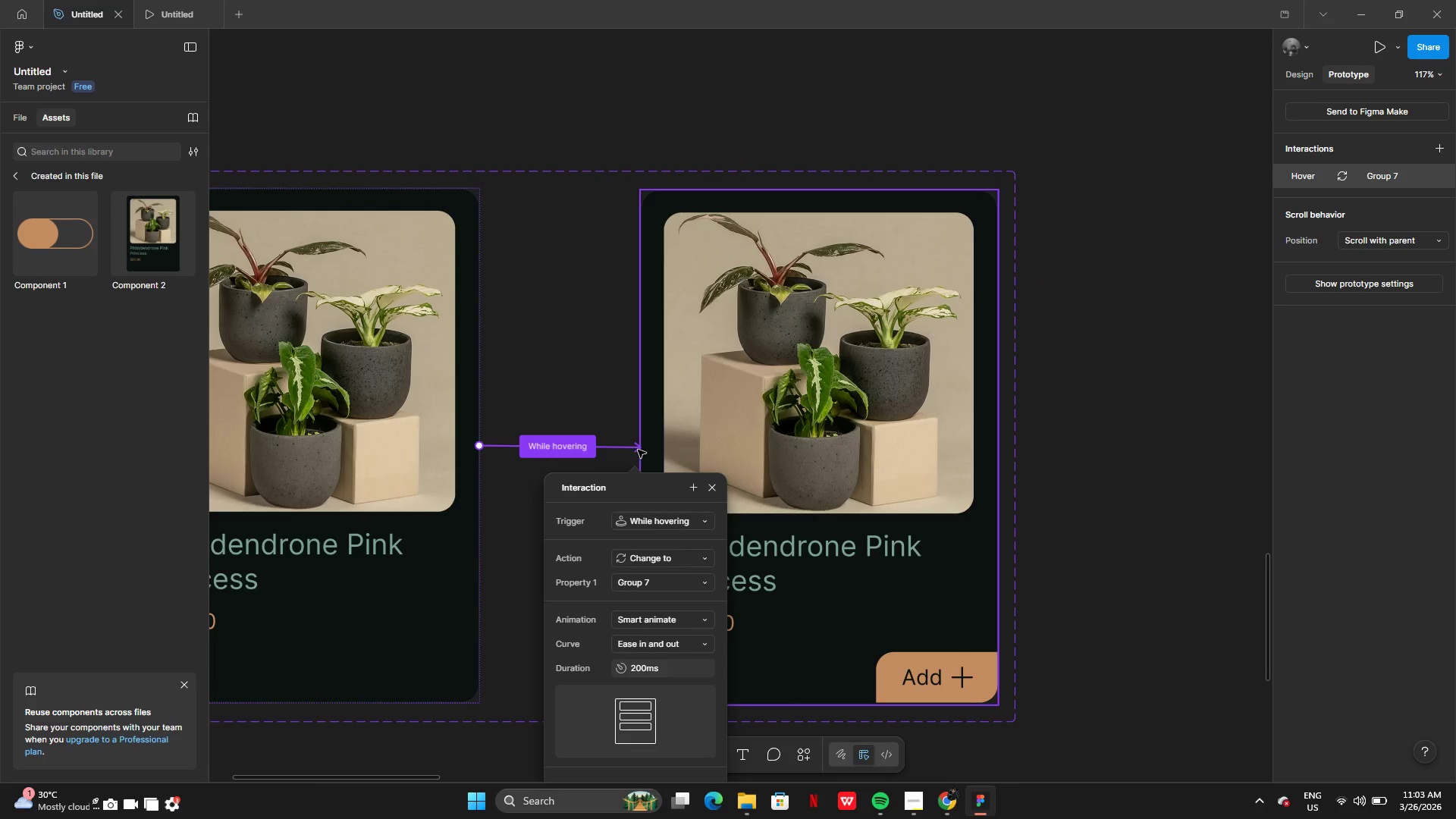 
left_click_drag(start_coordinate=[639, 450], to_coordinate=[793, 601])
 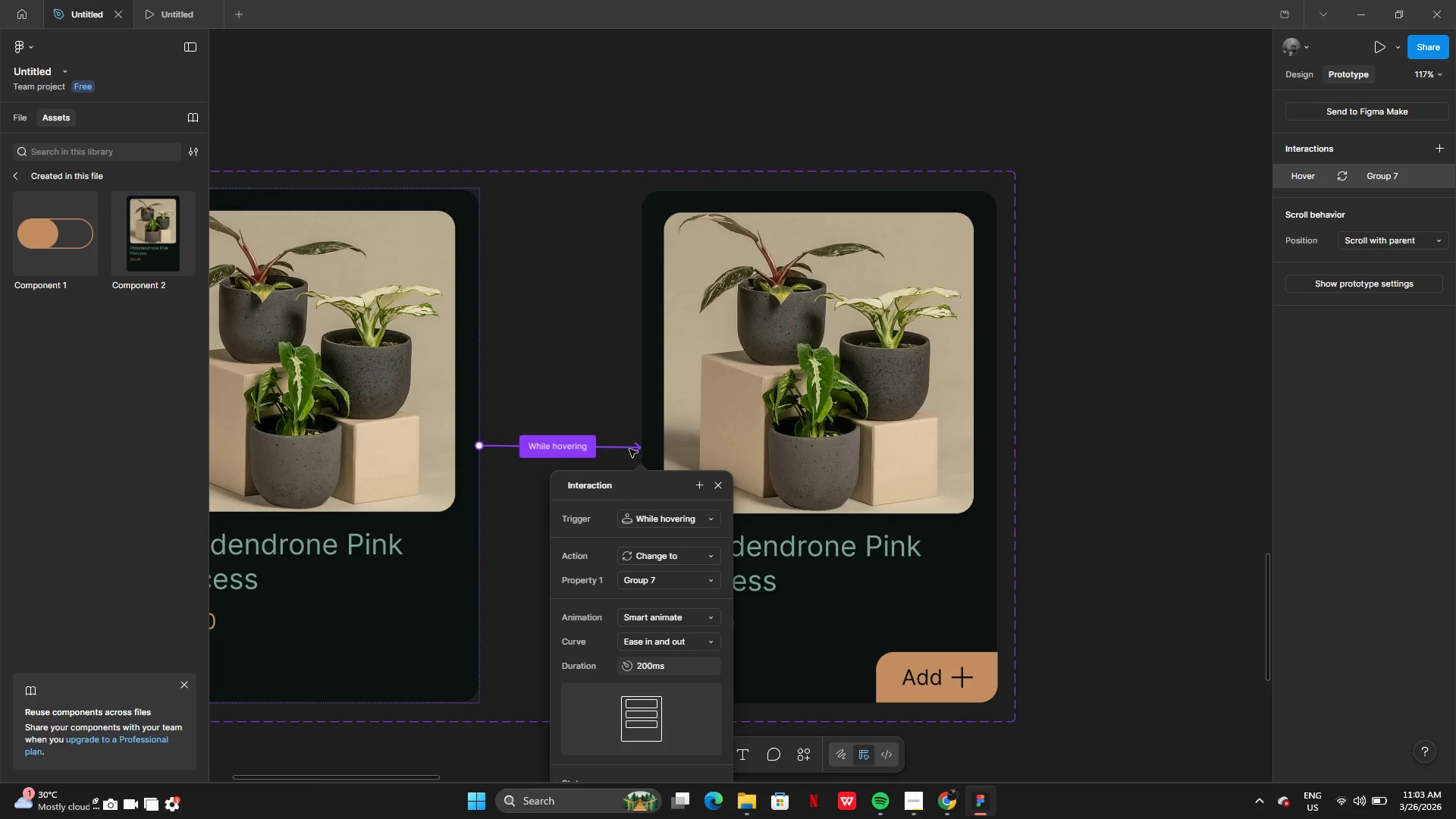 
left_click_drag(start_coordinate=[631, 449], to_coordinate=[682, 488])
 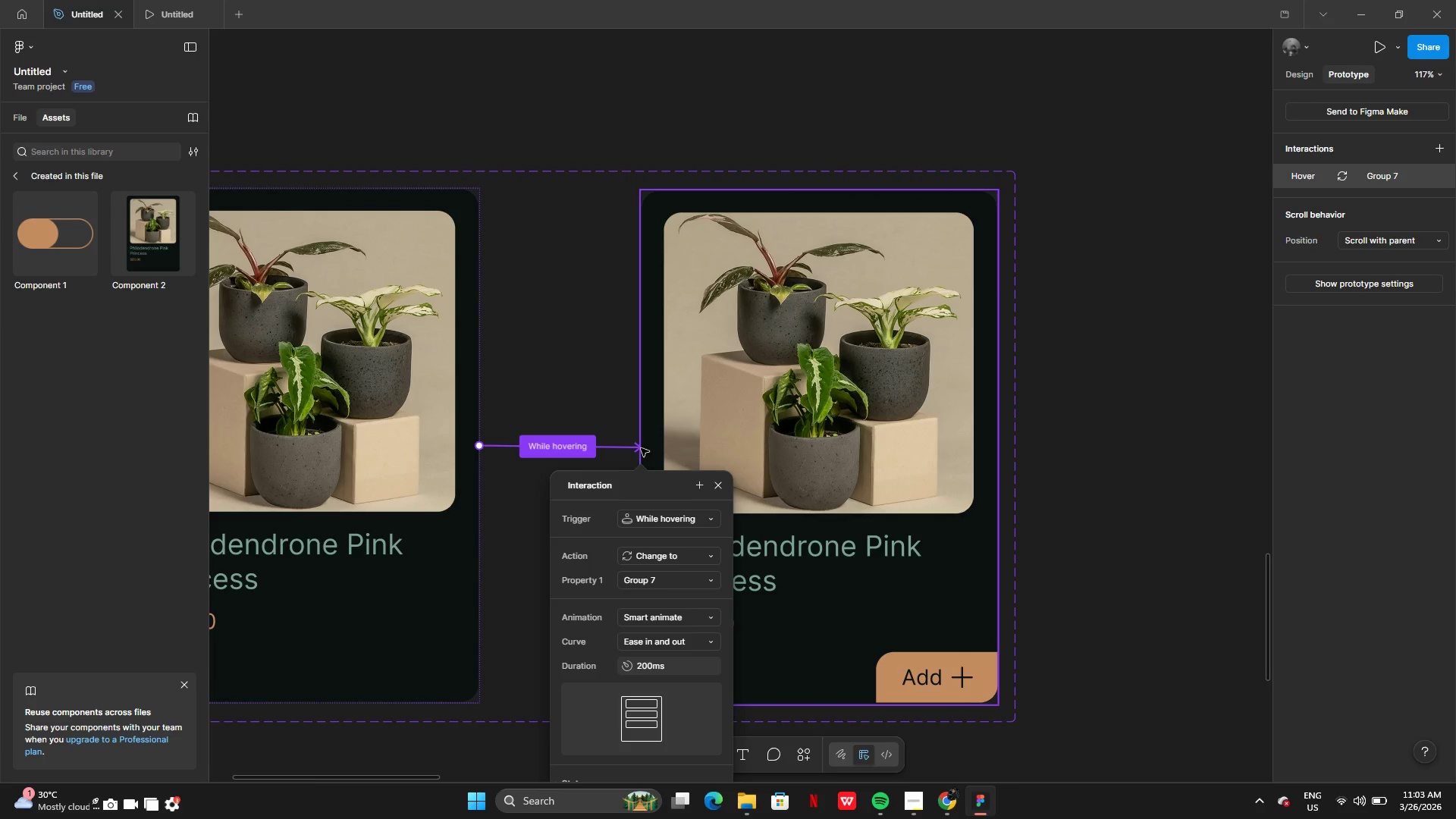 
left_click_drag(start_coordinate=[641, 448], to_coordinate=[877, 604])
 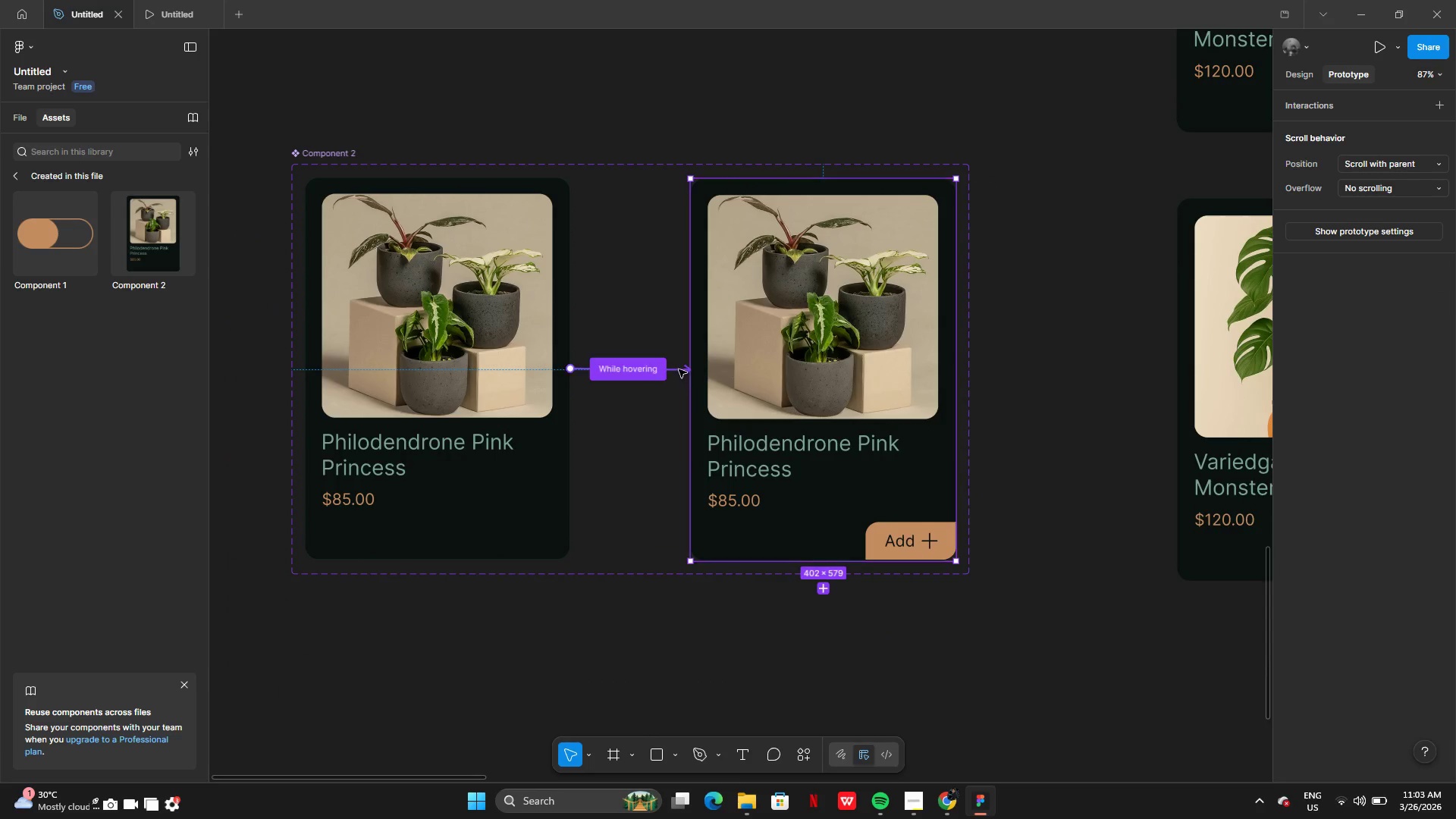 
double_click([677, 369])
 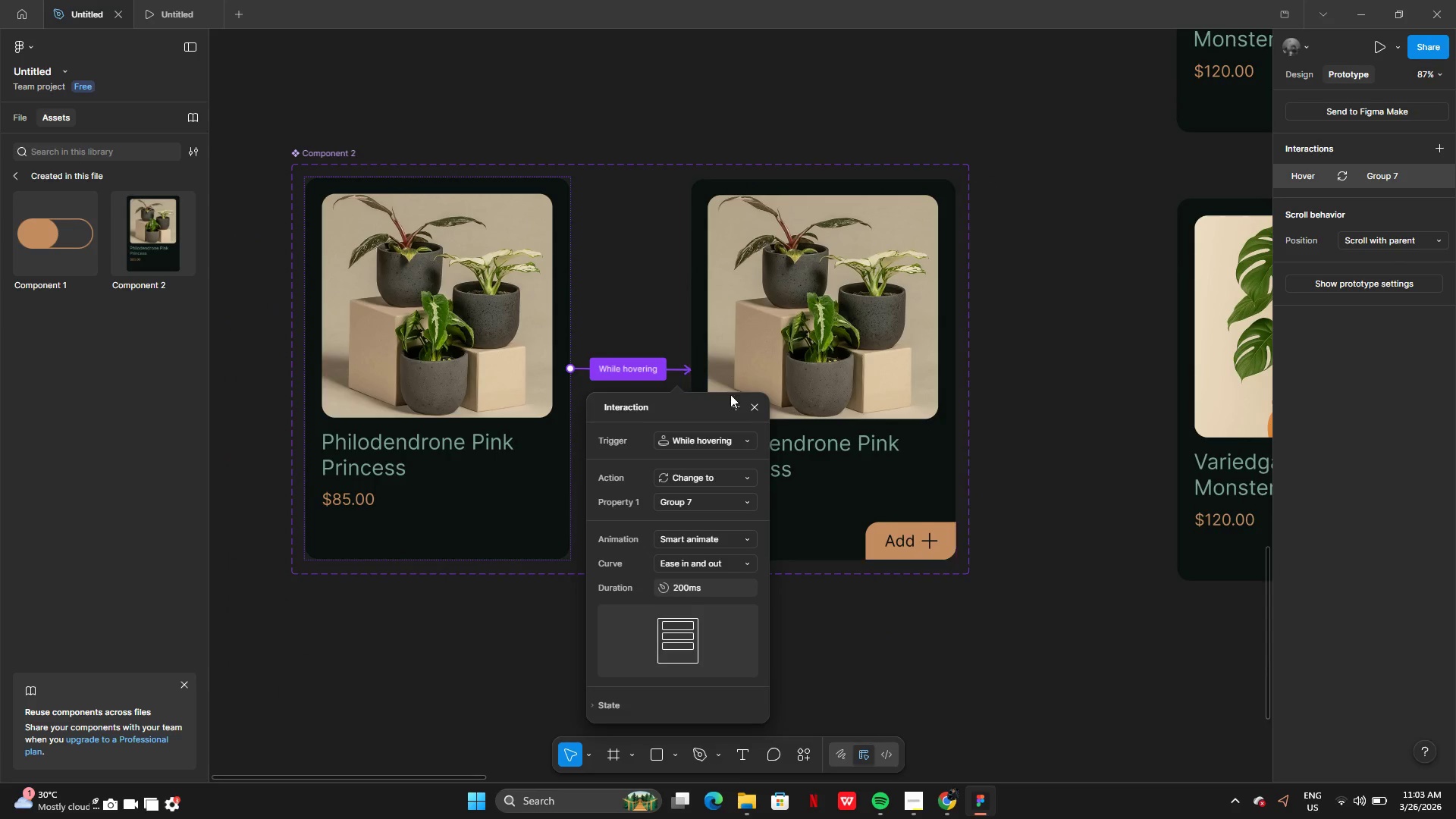 
left_click([750, 405])
 